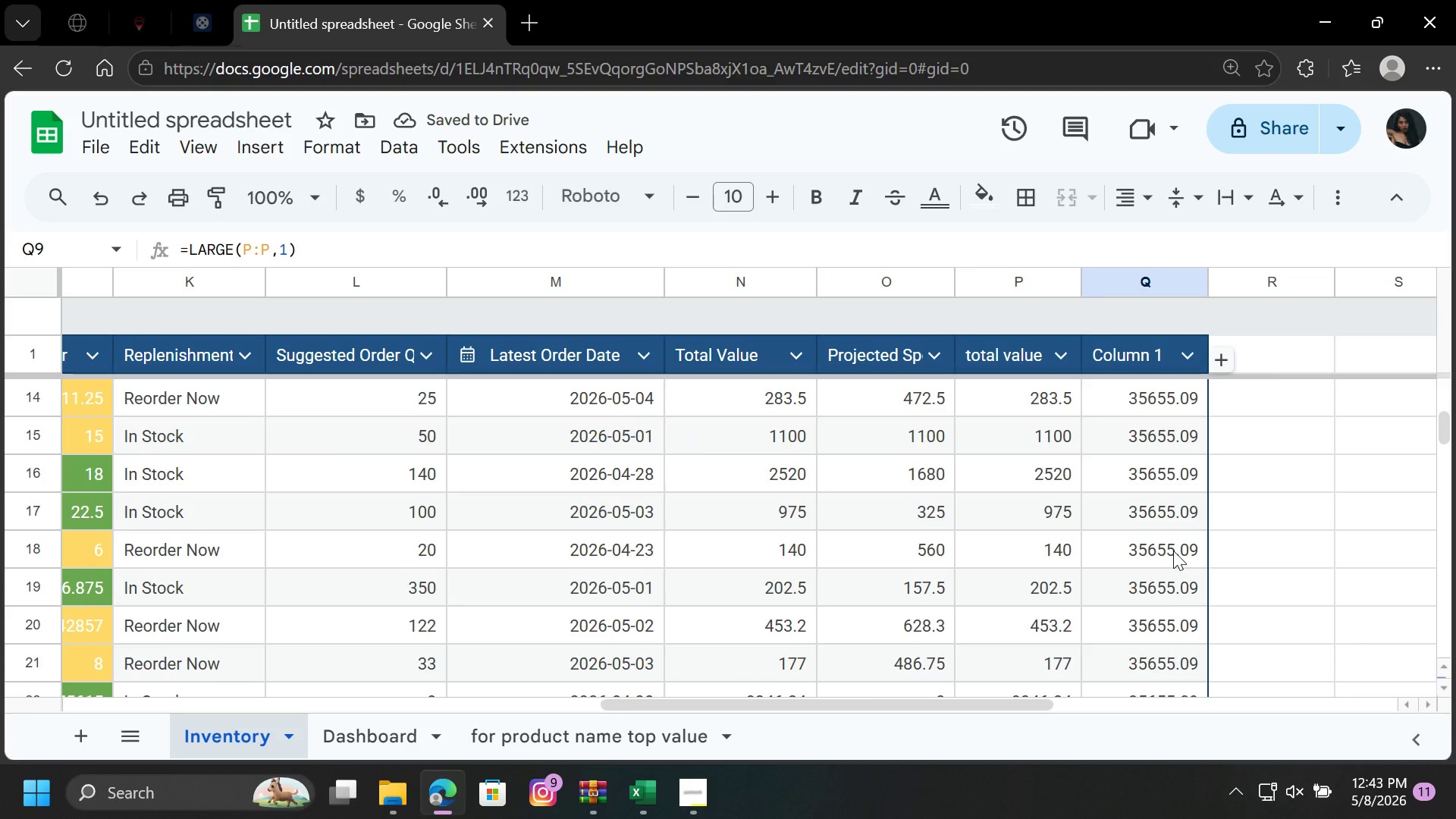 
left_click([1173, 551])
 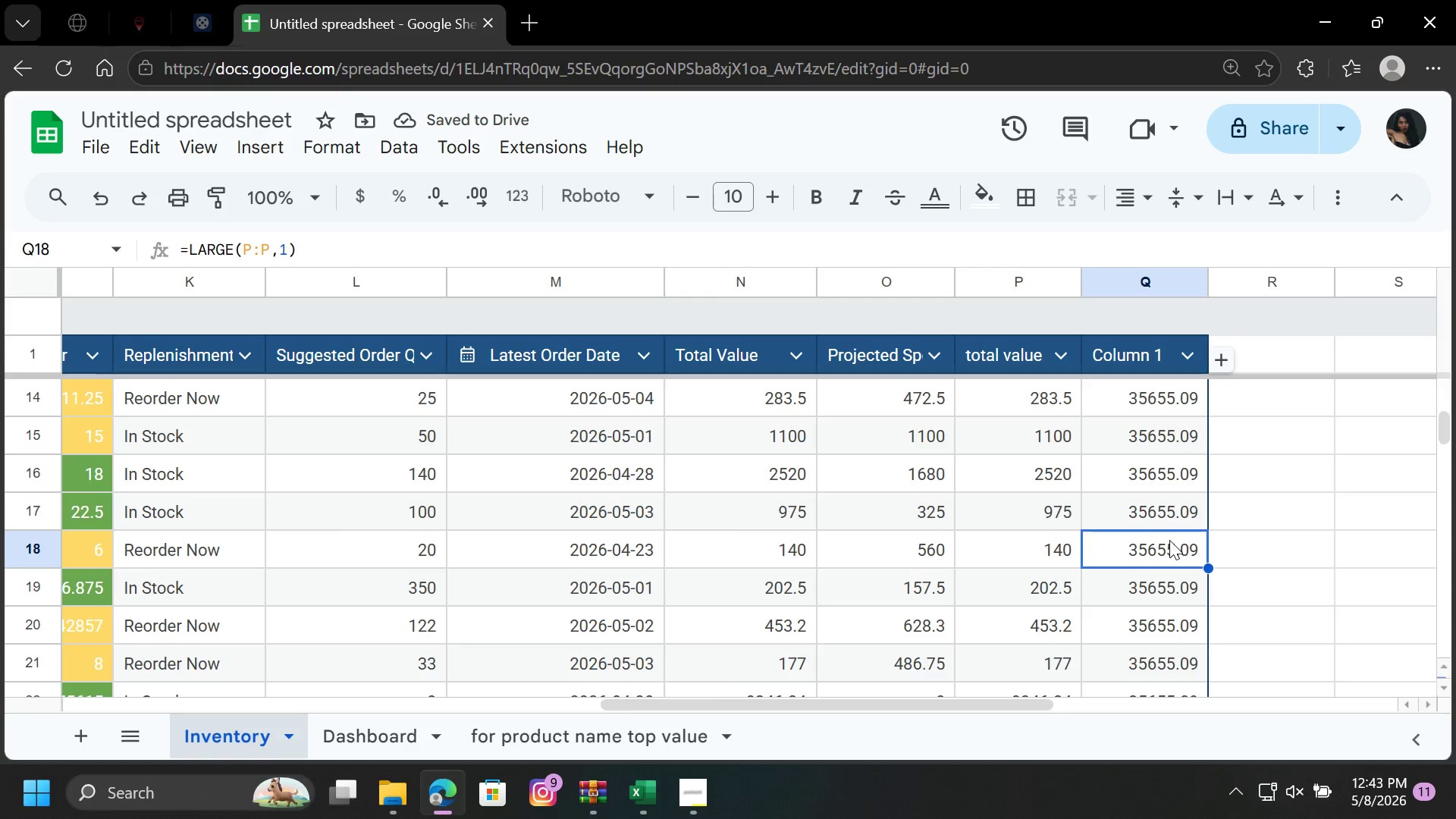 
left_click([1161, 501])
 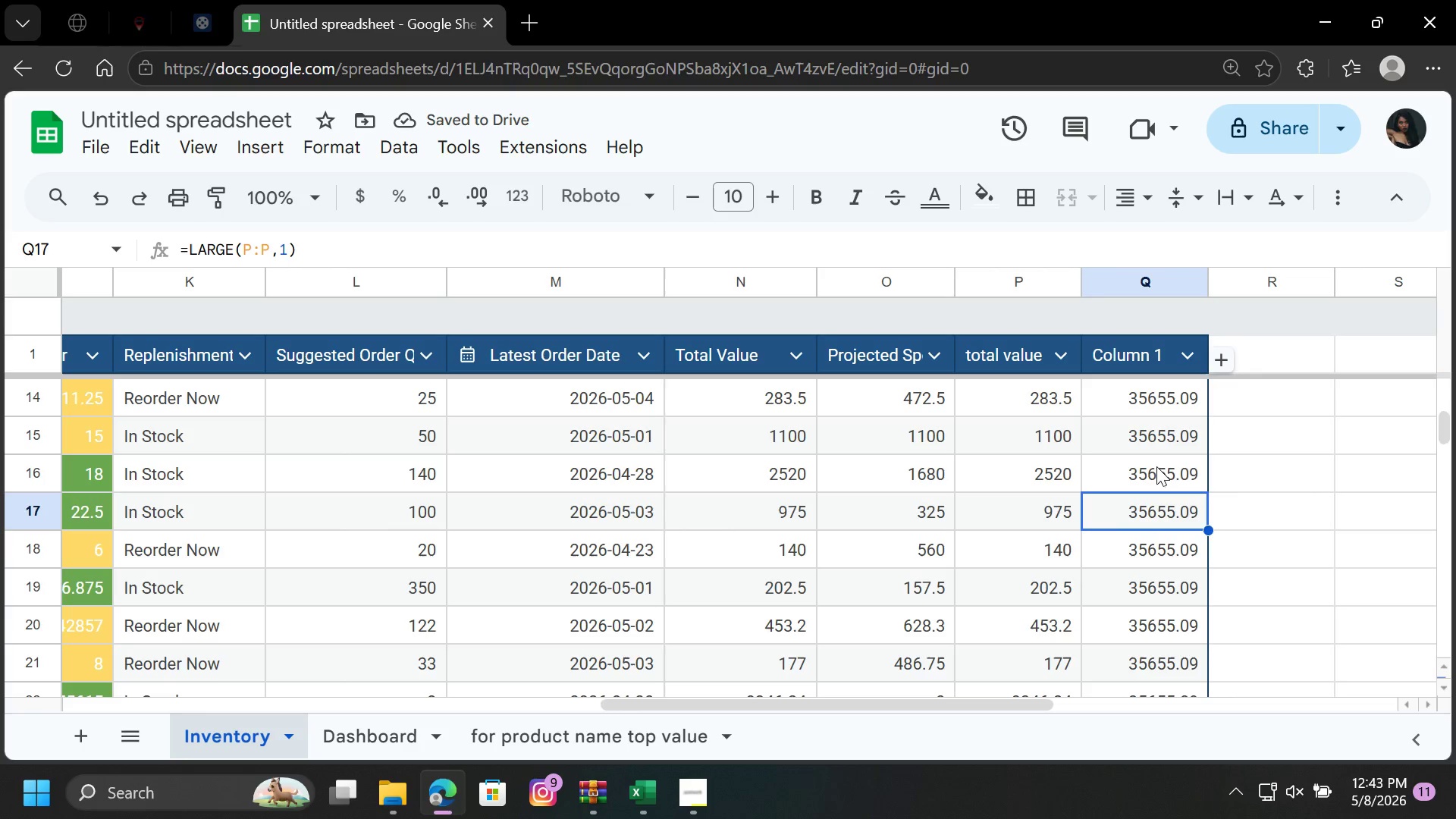 
left_click([1156, 464])
 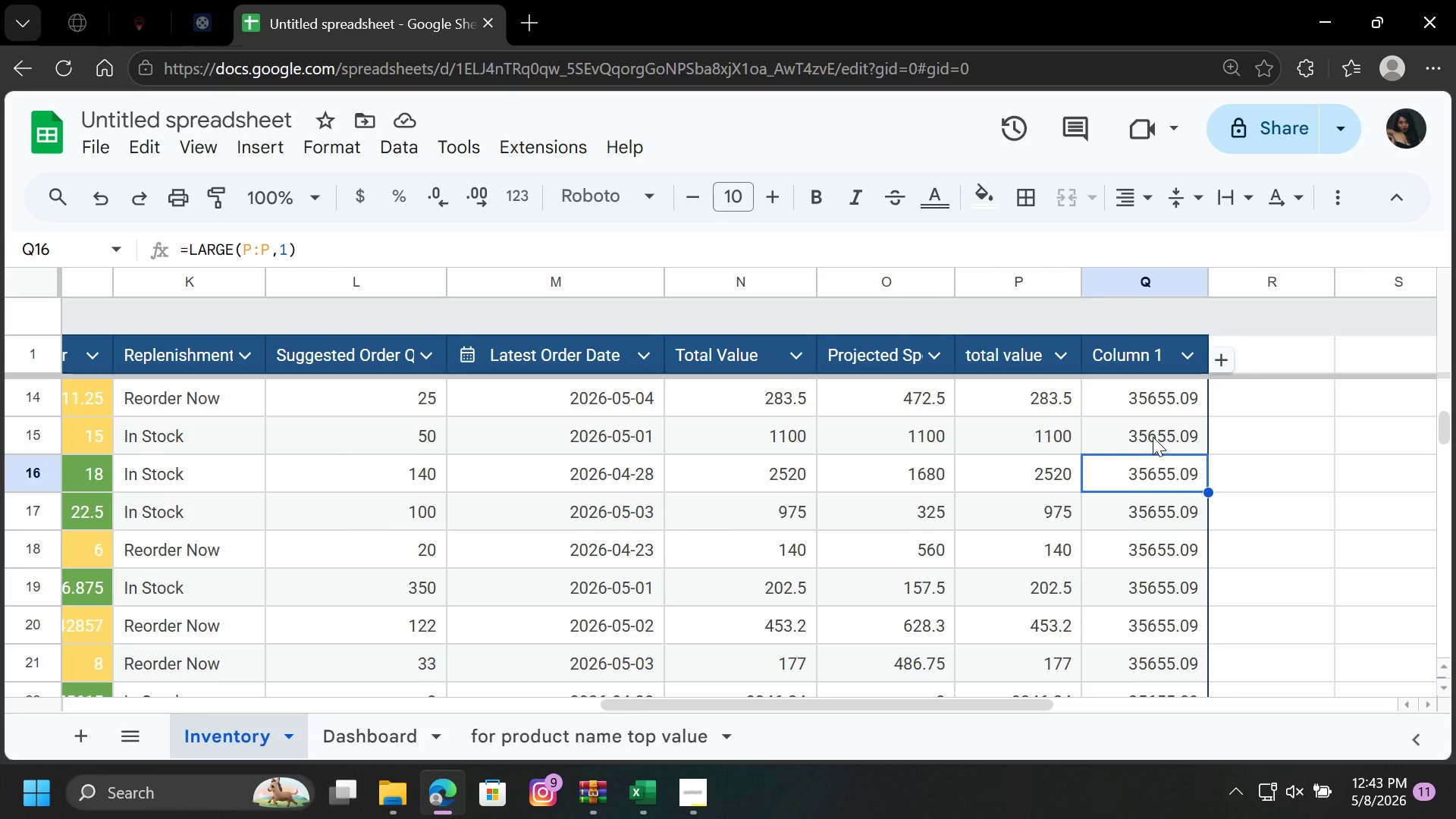 
left_click([1153, 431])
 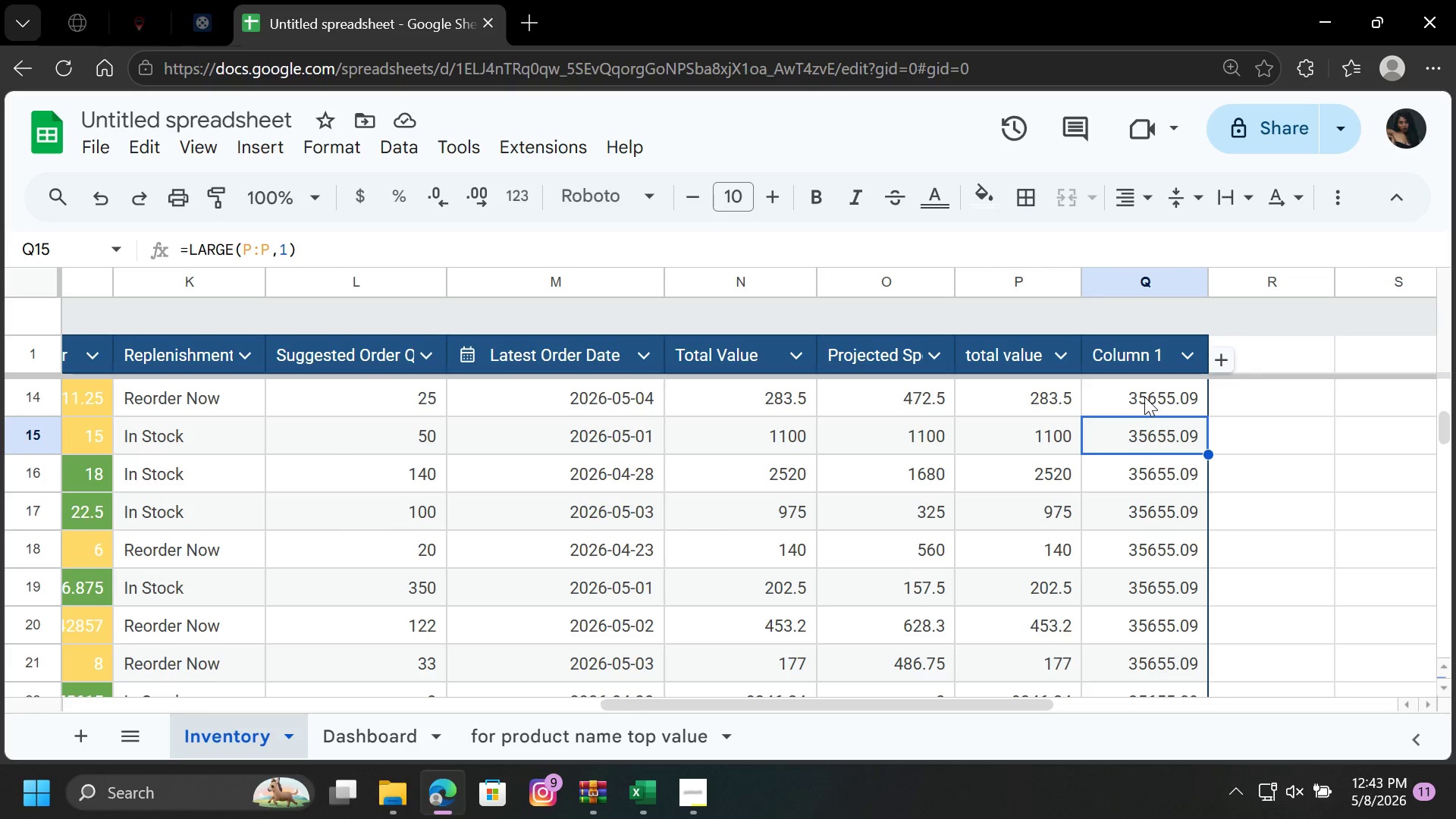 
left_click([1144, 397])
 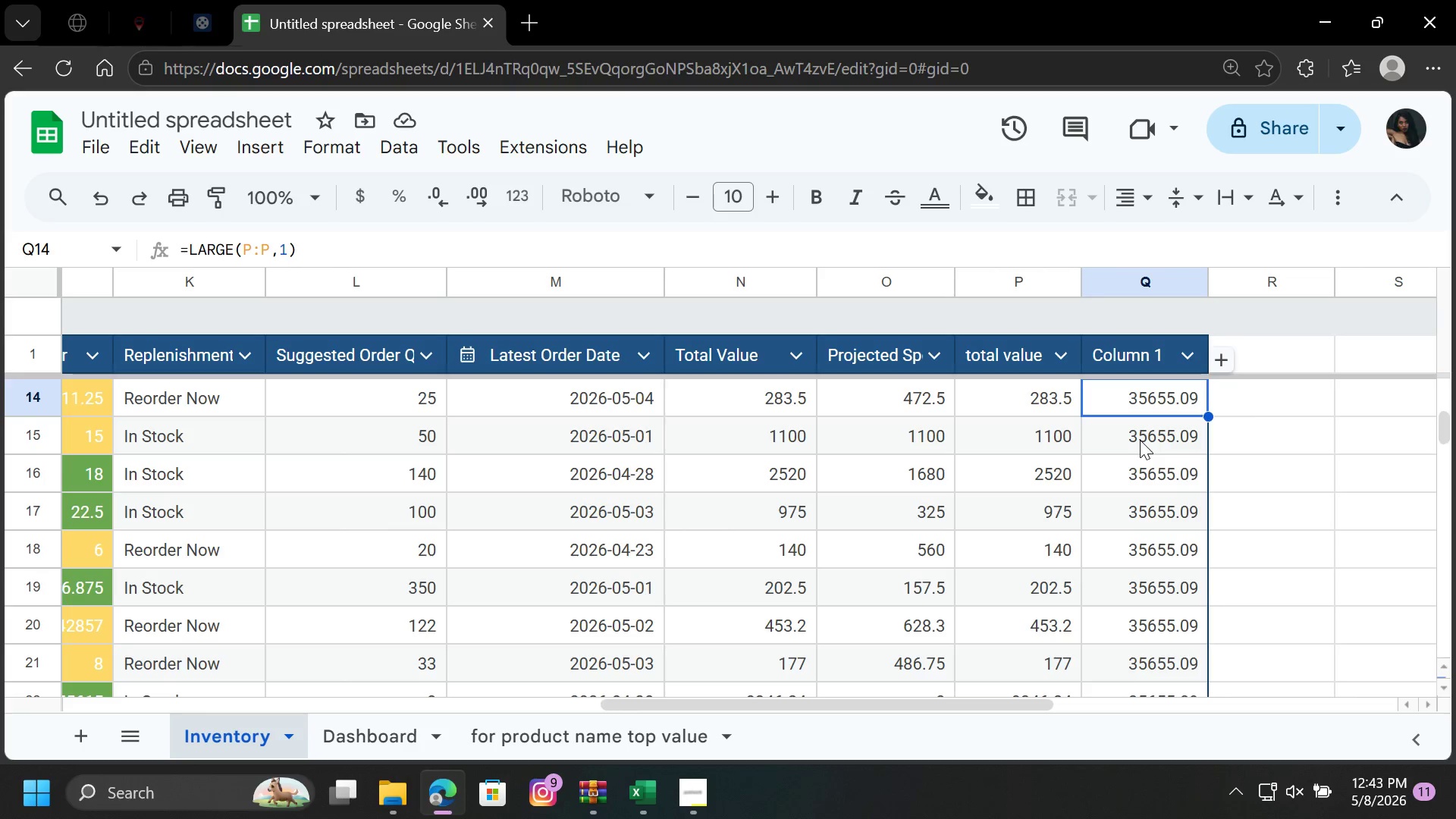 
scroll: coordinate [1140, 440], scroll_direction: up, amount: 1.0
 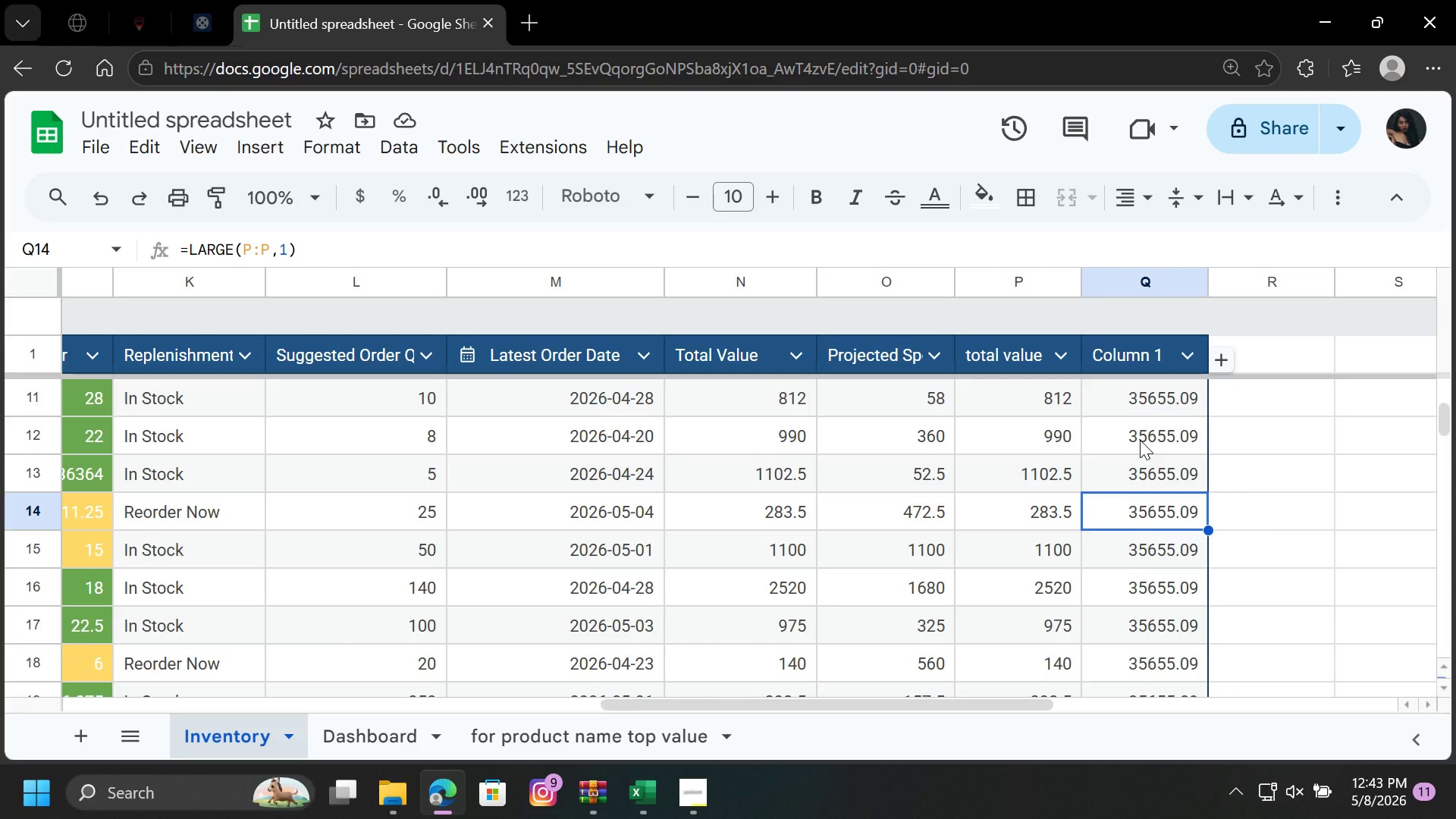 
left_click([1140, 440])
 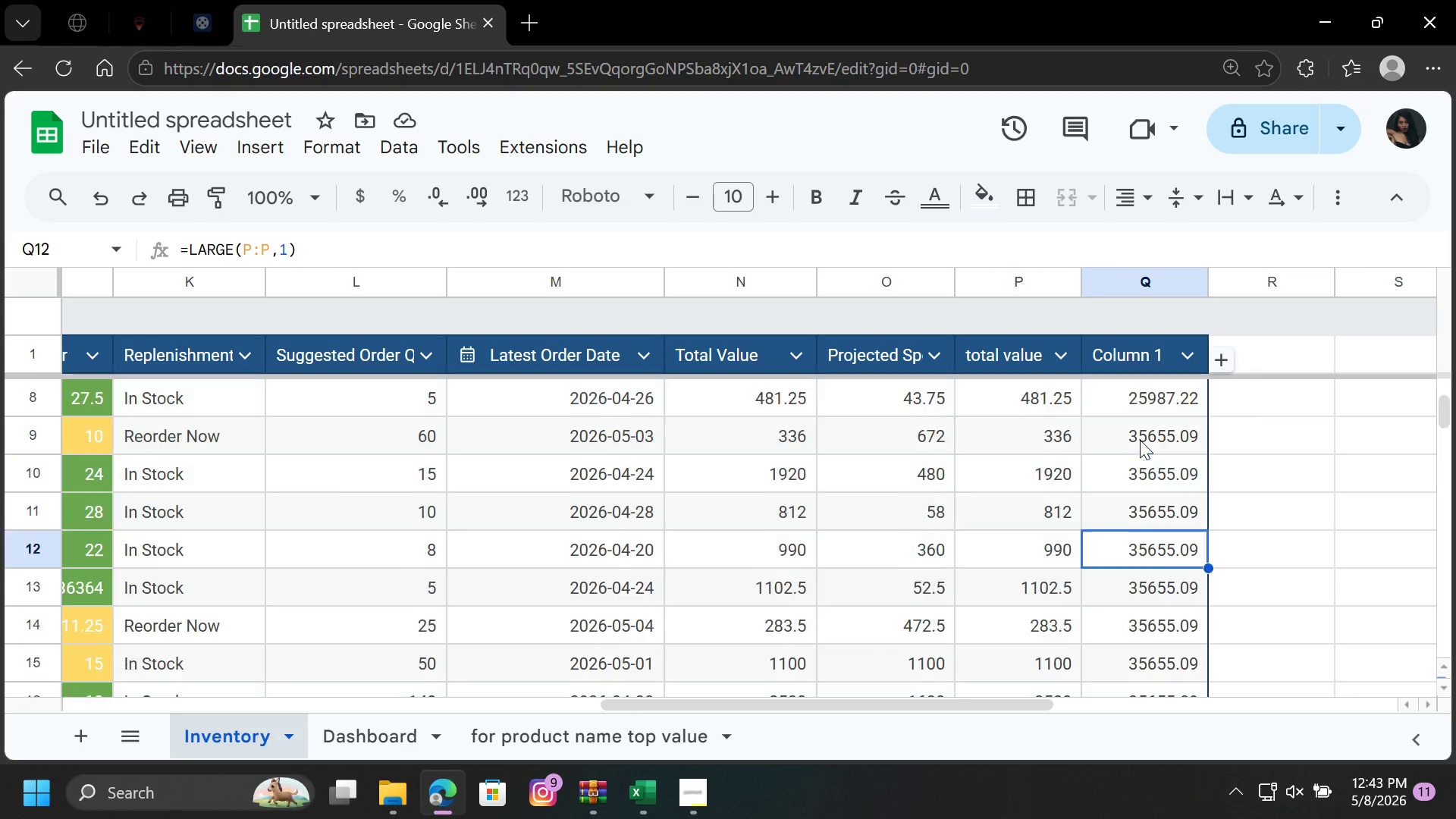 
scroll: coordinate [1140, 440], scroll_direction: up, amount: 1.0
 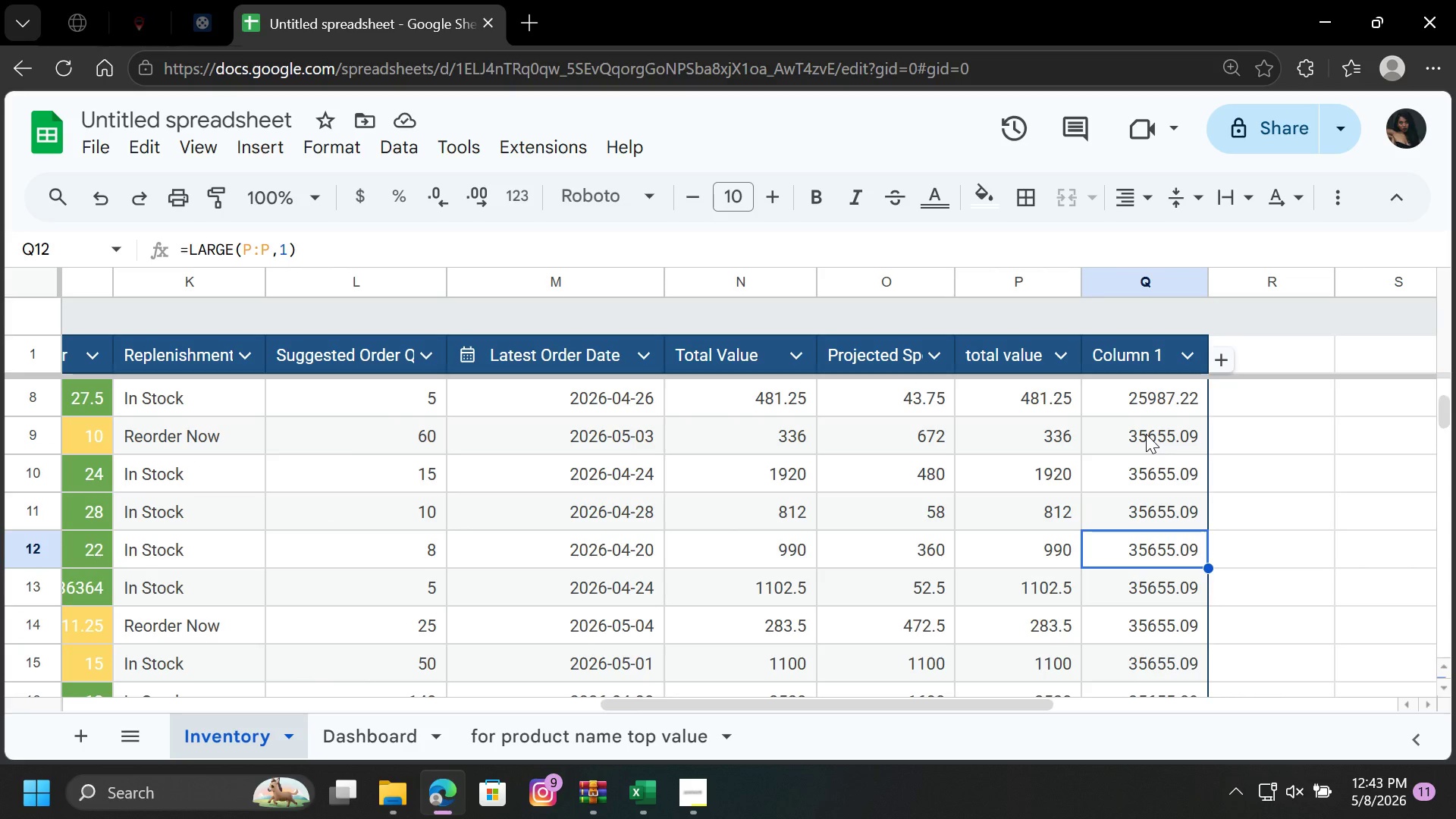 
left_click([1146, 434])
 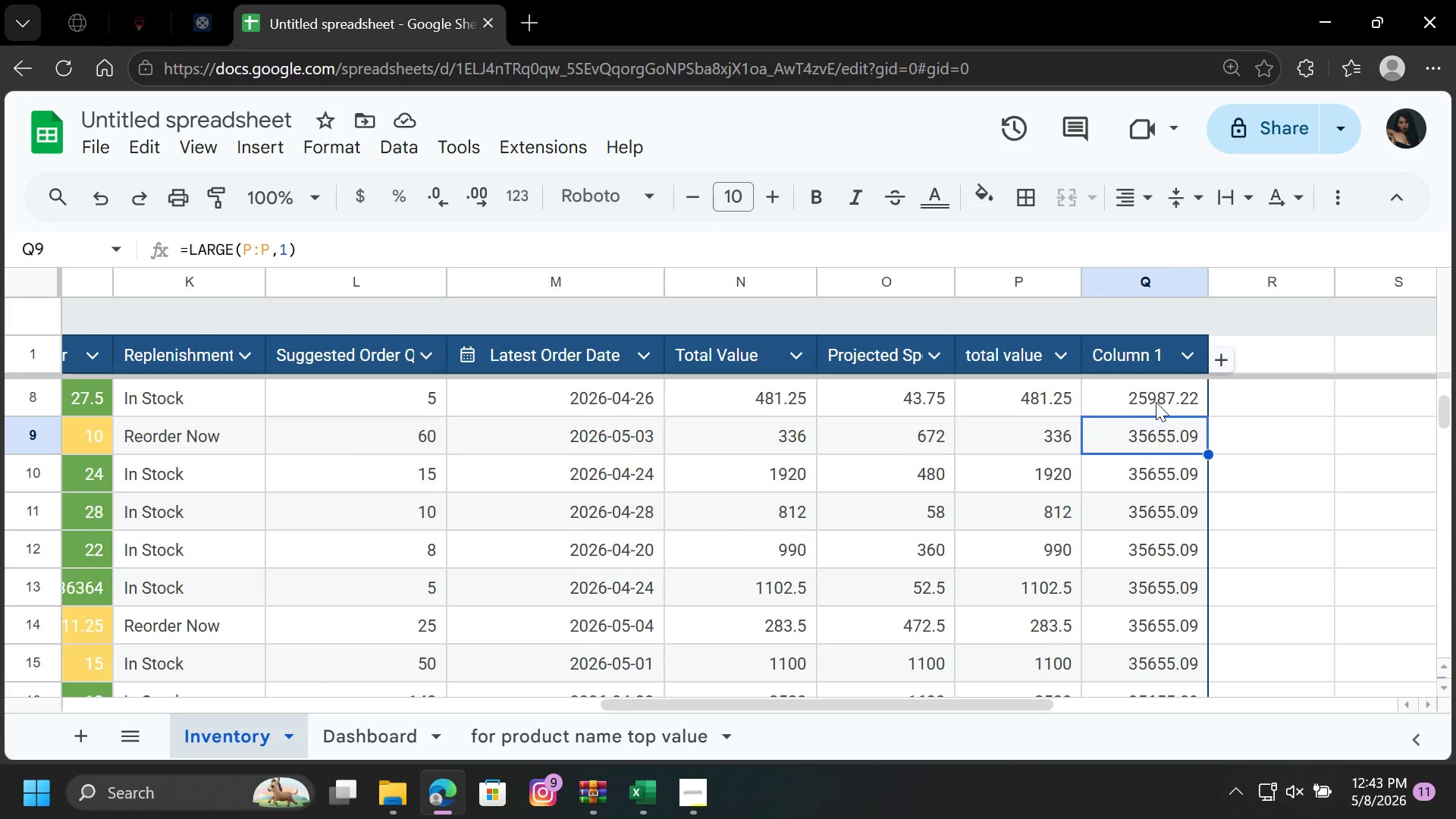 
left_click([1157, 400])
 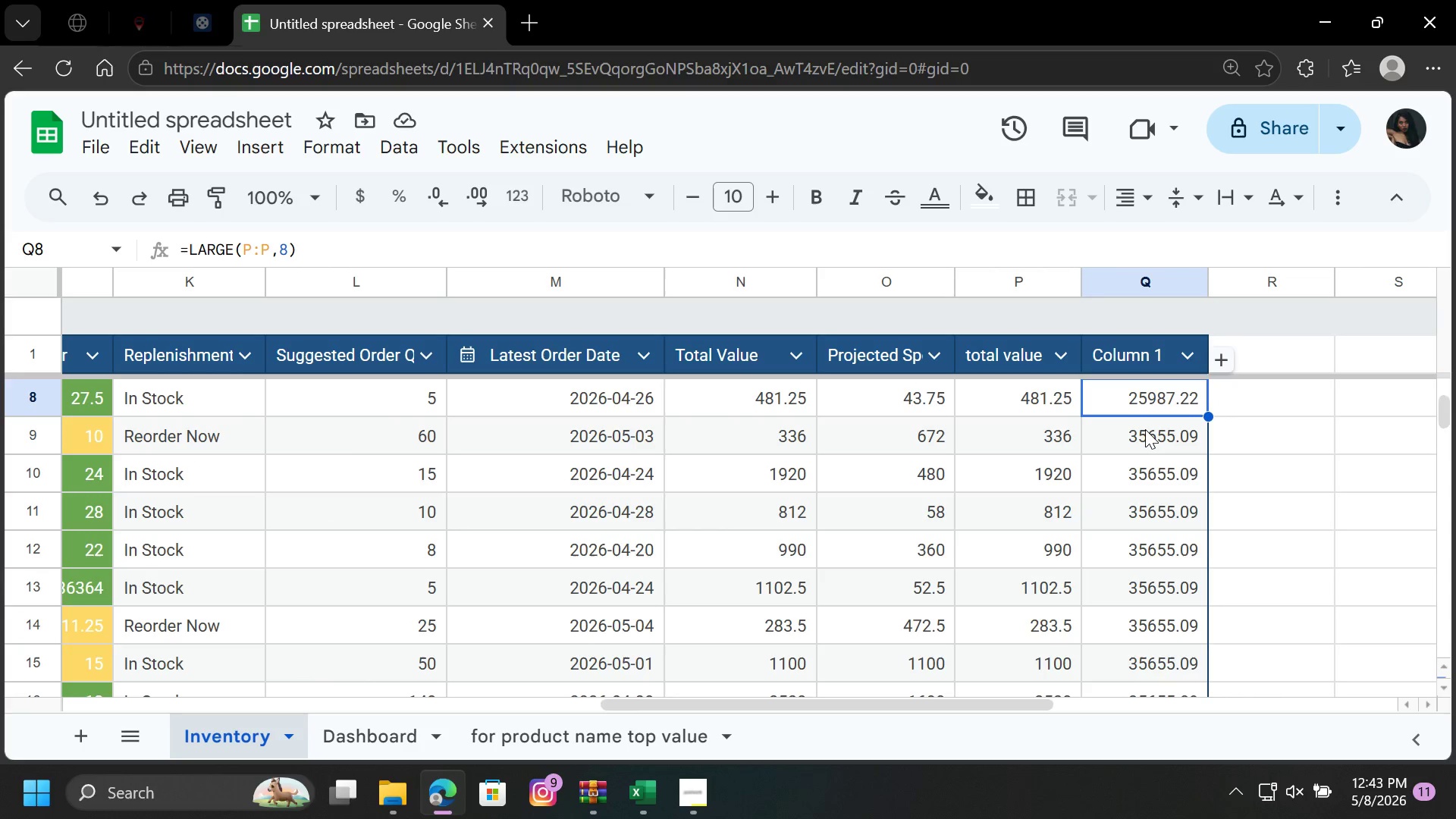 
left_click([1145, 431])
 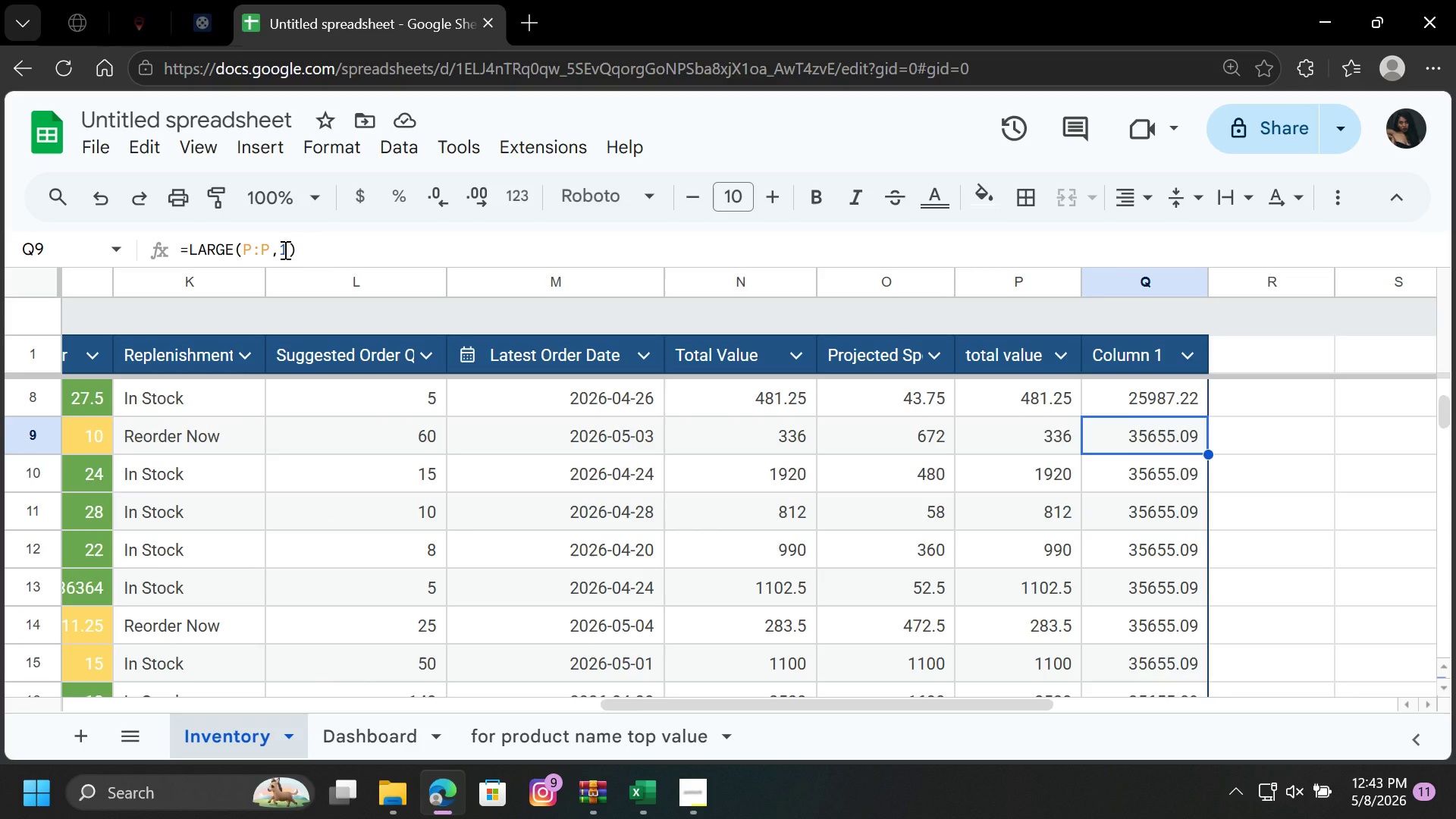 
left_click([284, 249])
 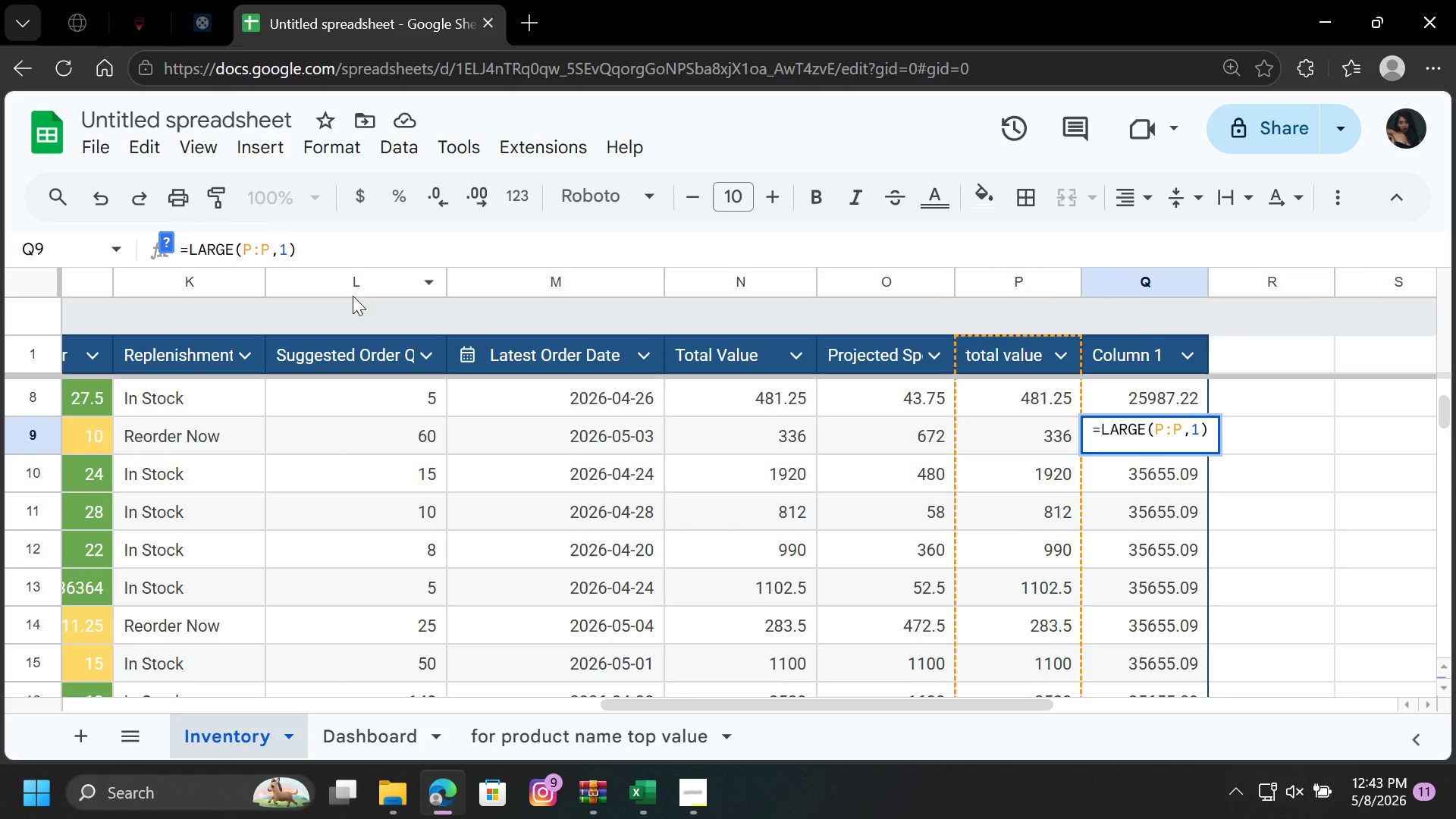 
key(Backspace)
 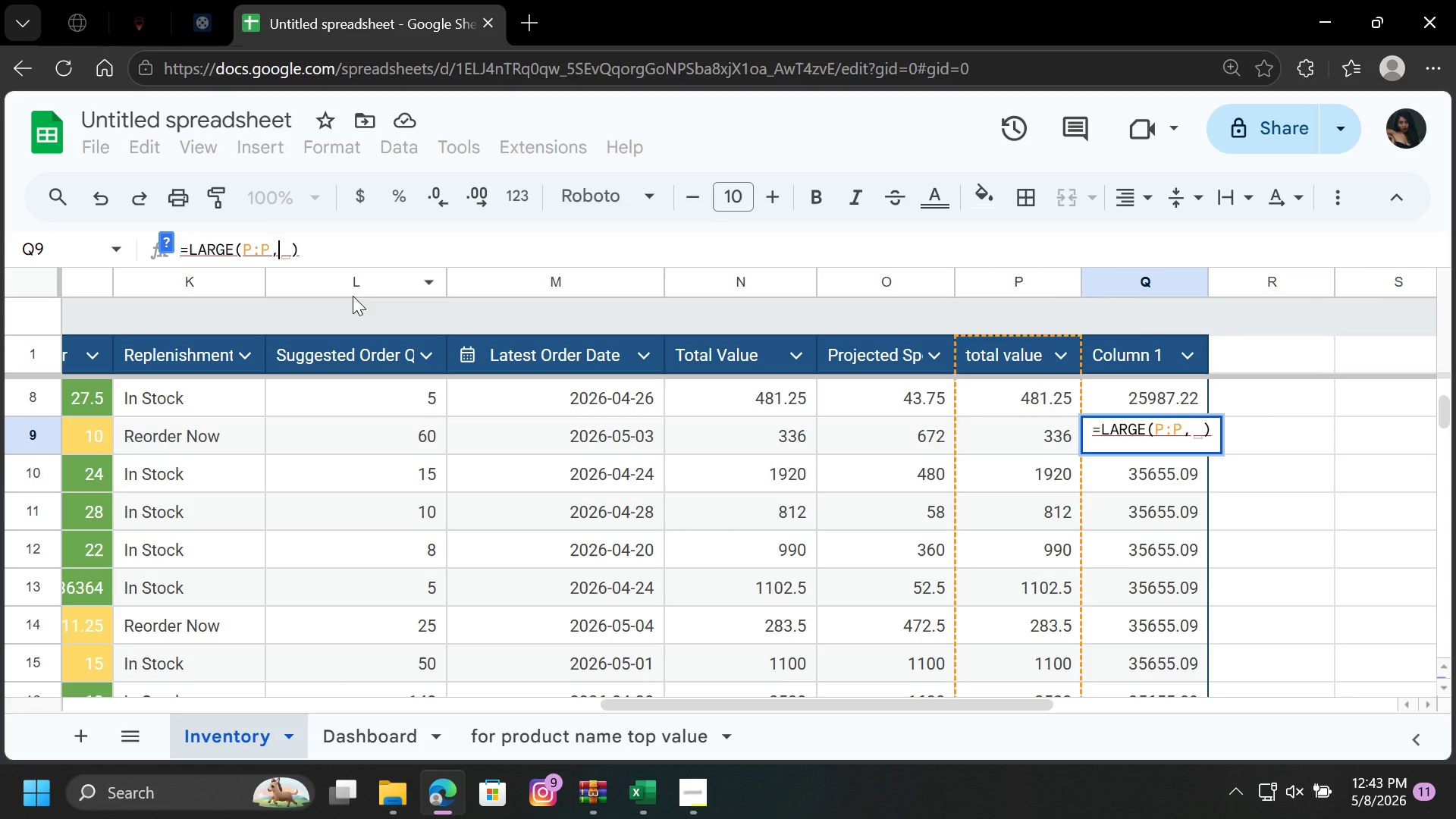 
key(9)
 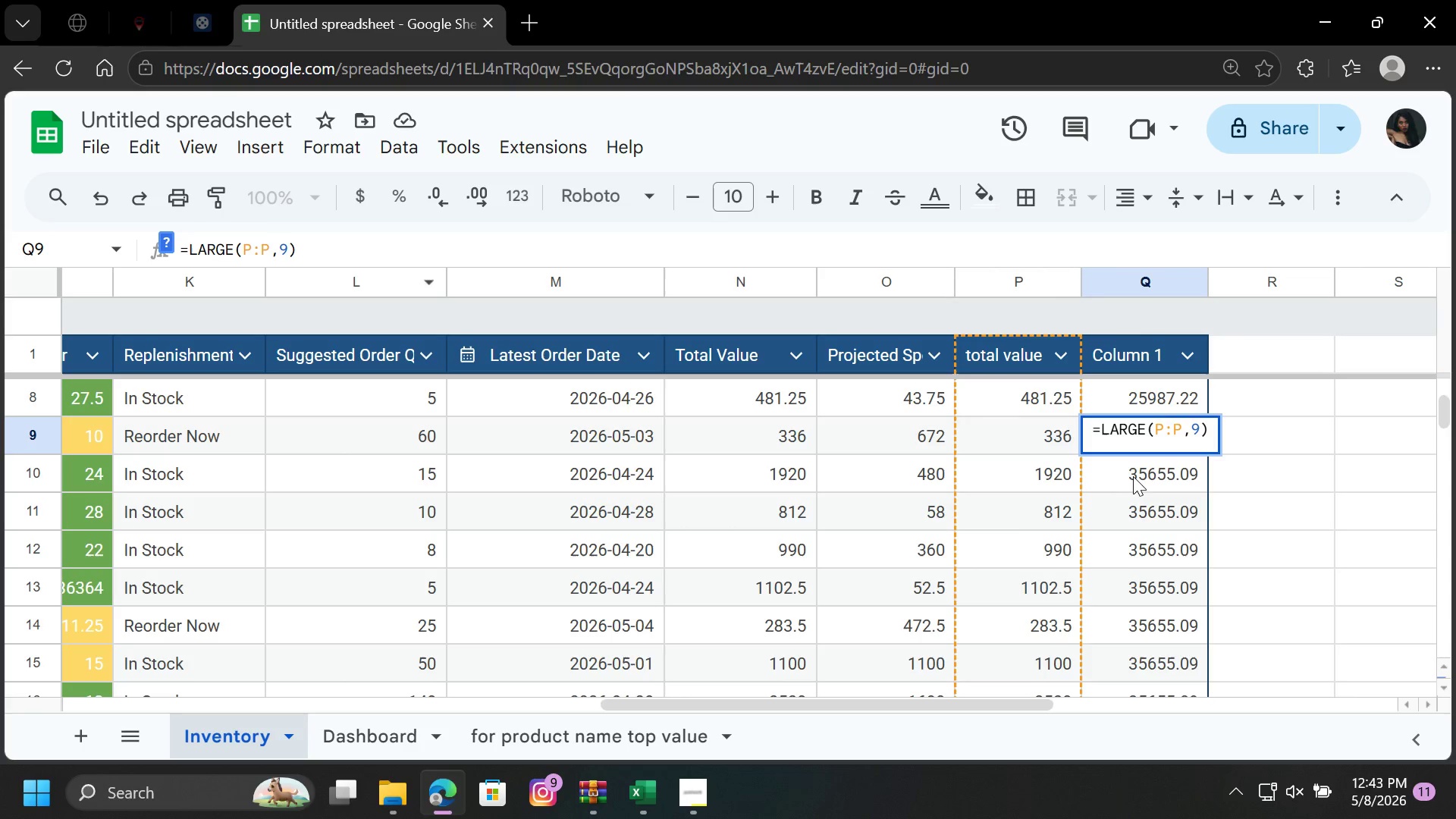 
left_click([1141, 477])
 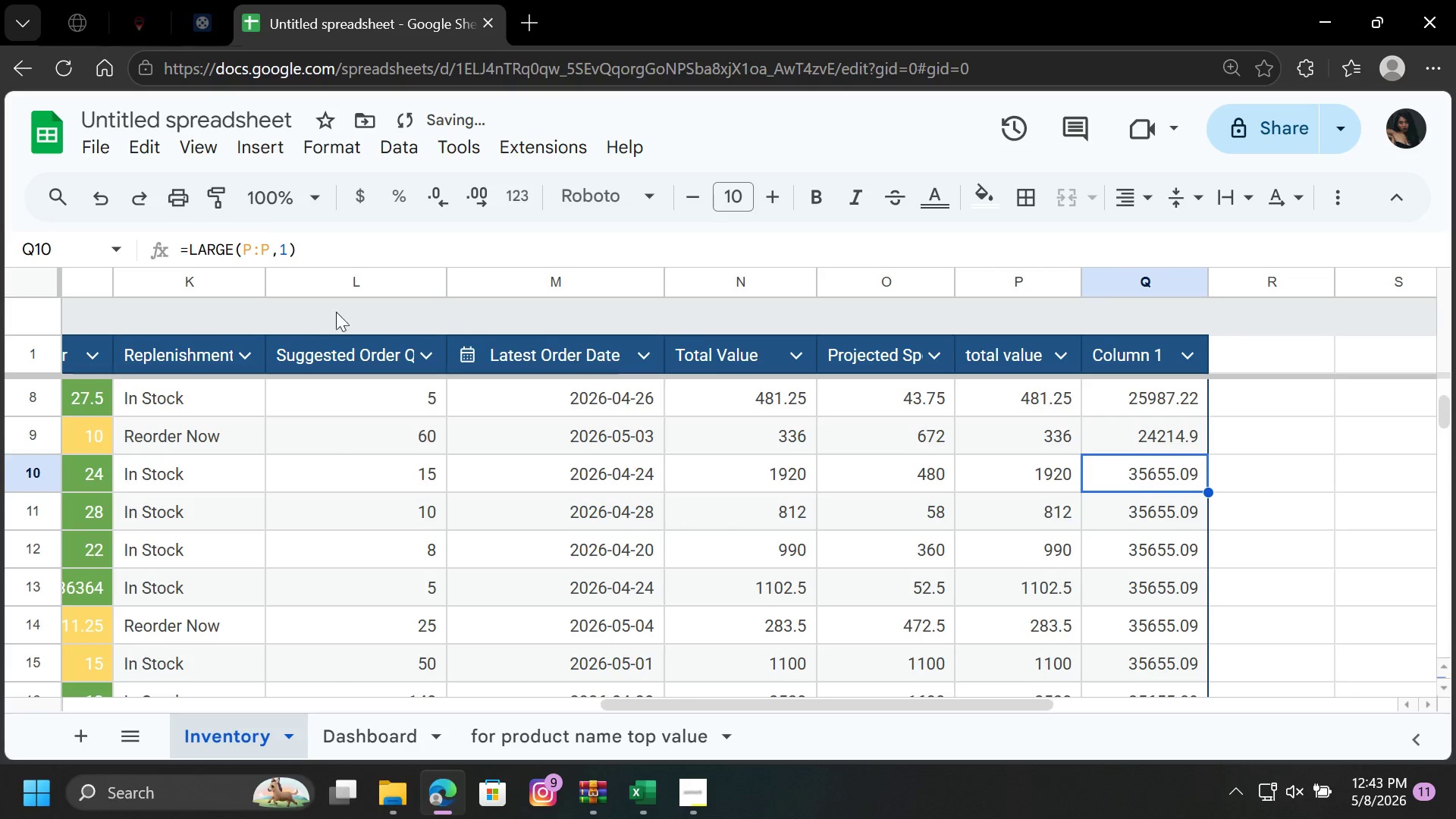 
left_click([287, 249])
 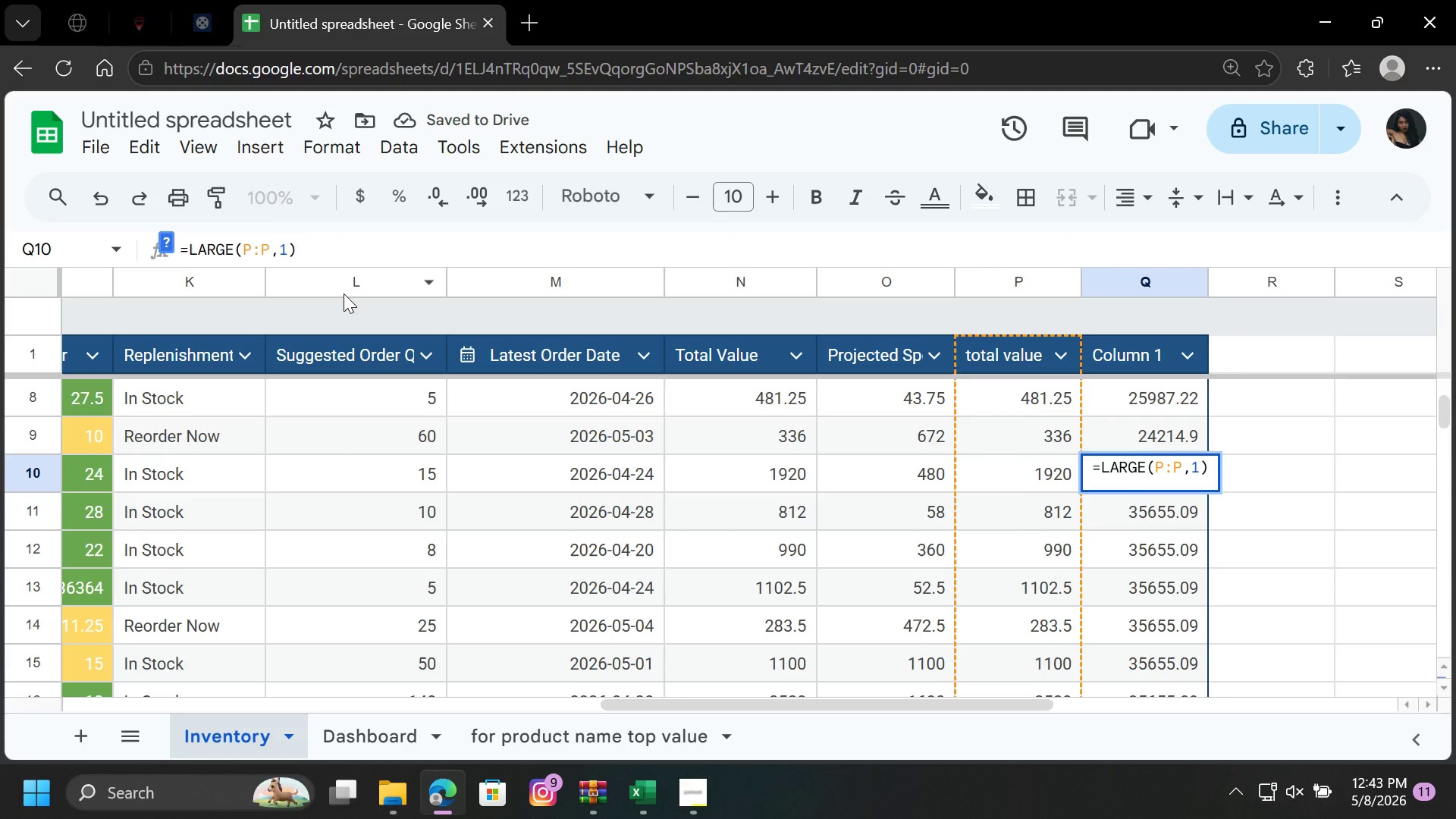 
key(0)
 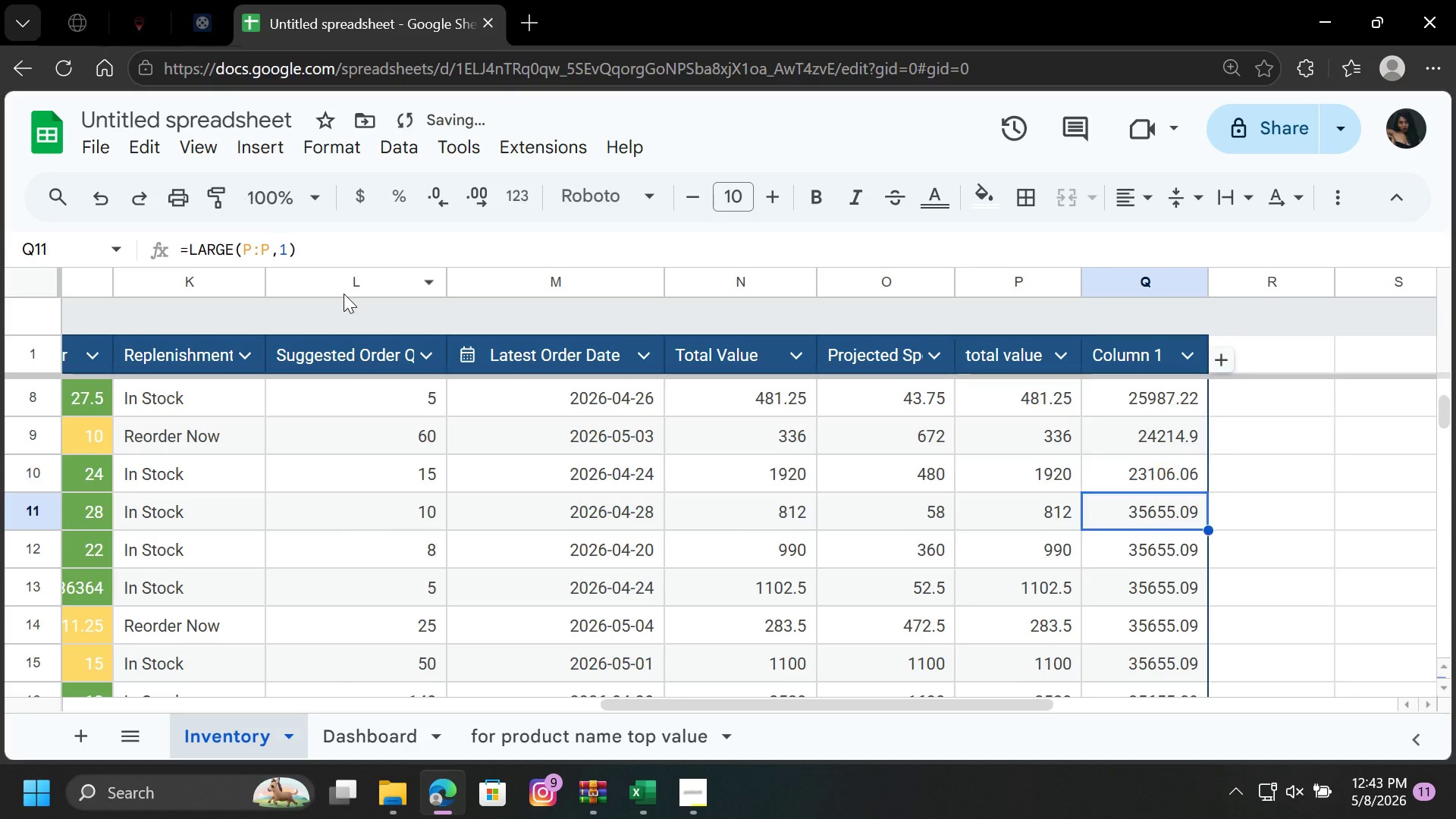 
key(Enter)
 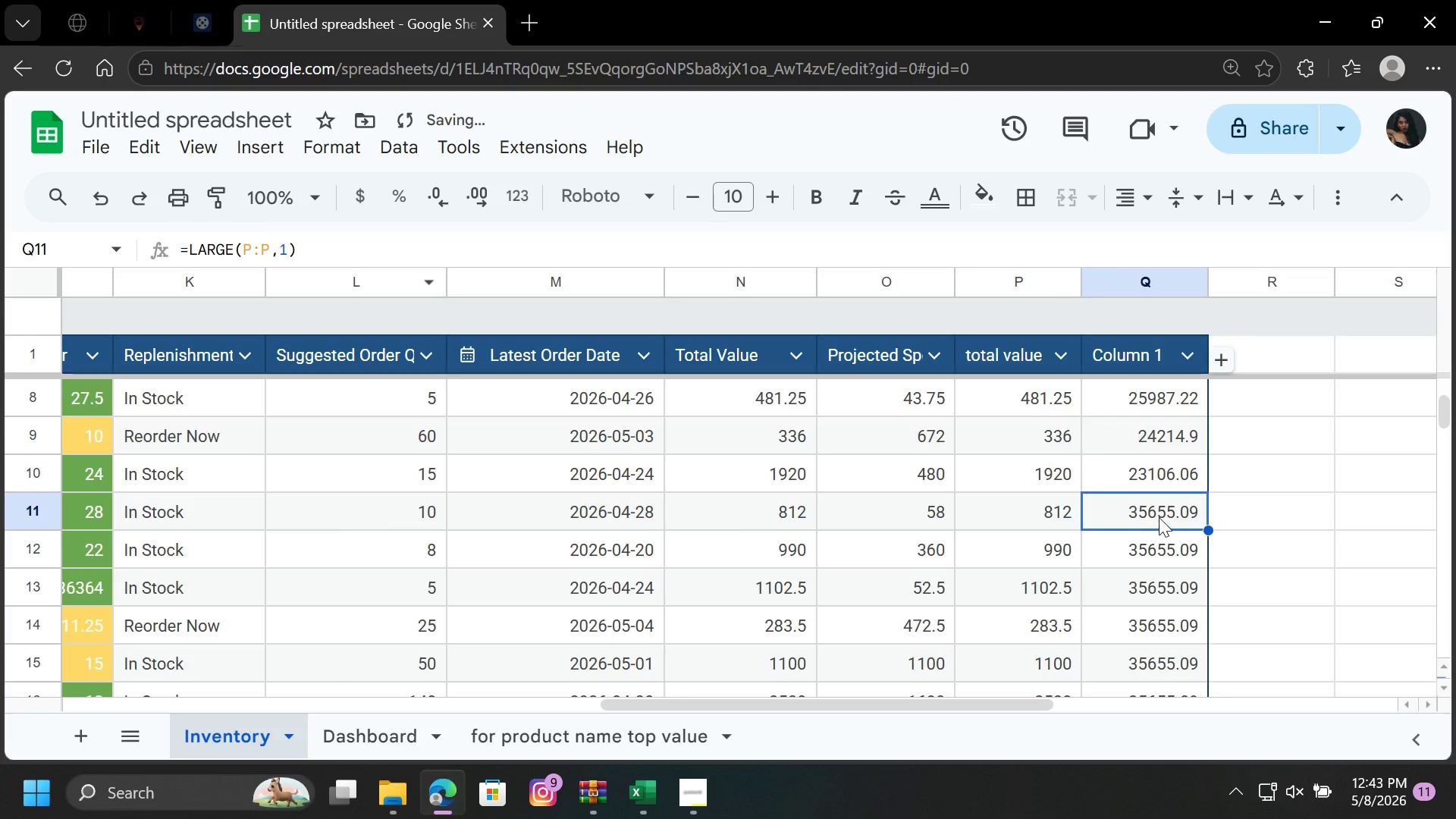 
left_click([1145, 509])
 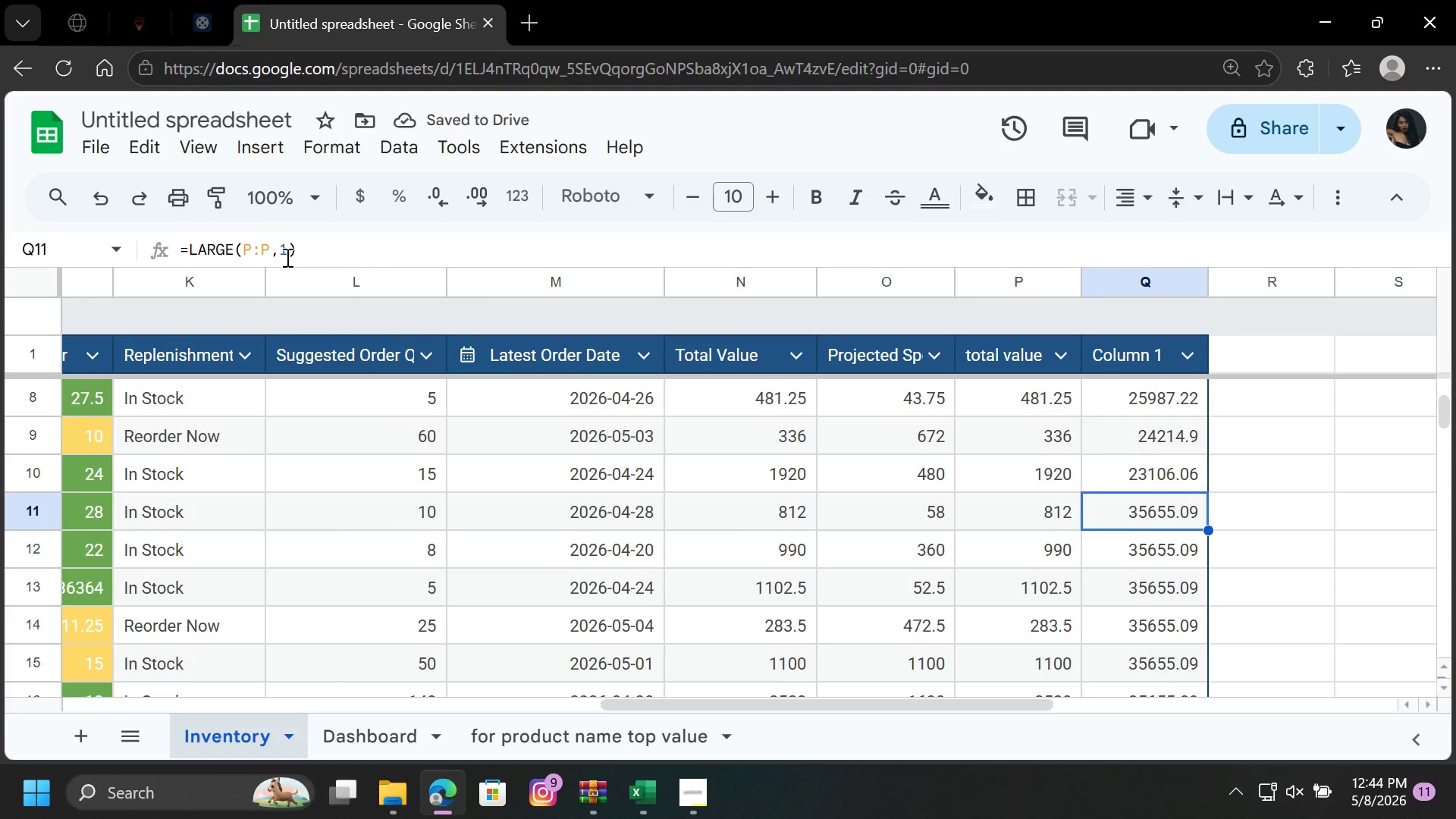 
left_click([290, 249])
 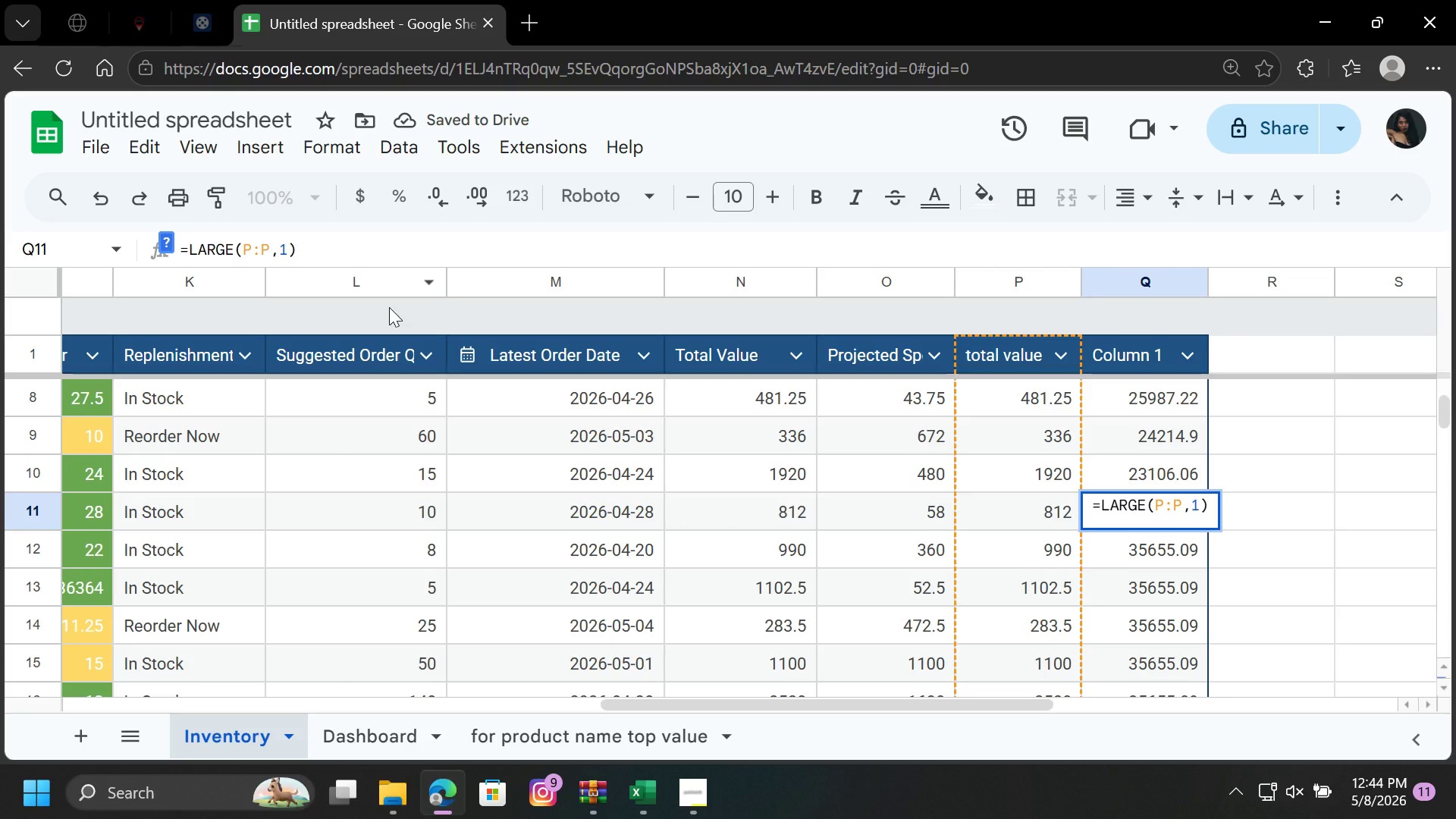 
key(1)
 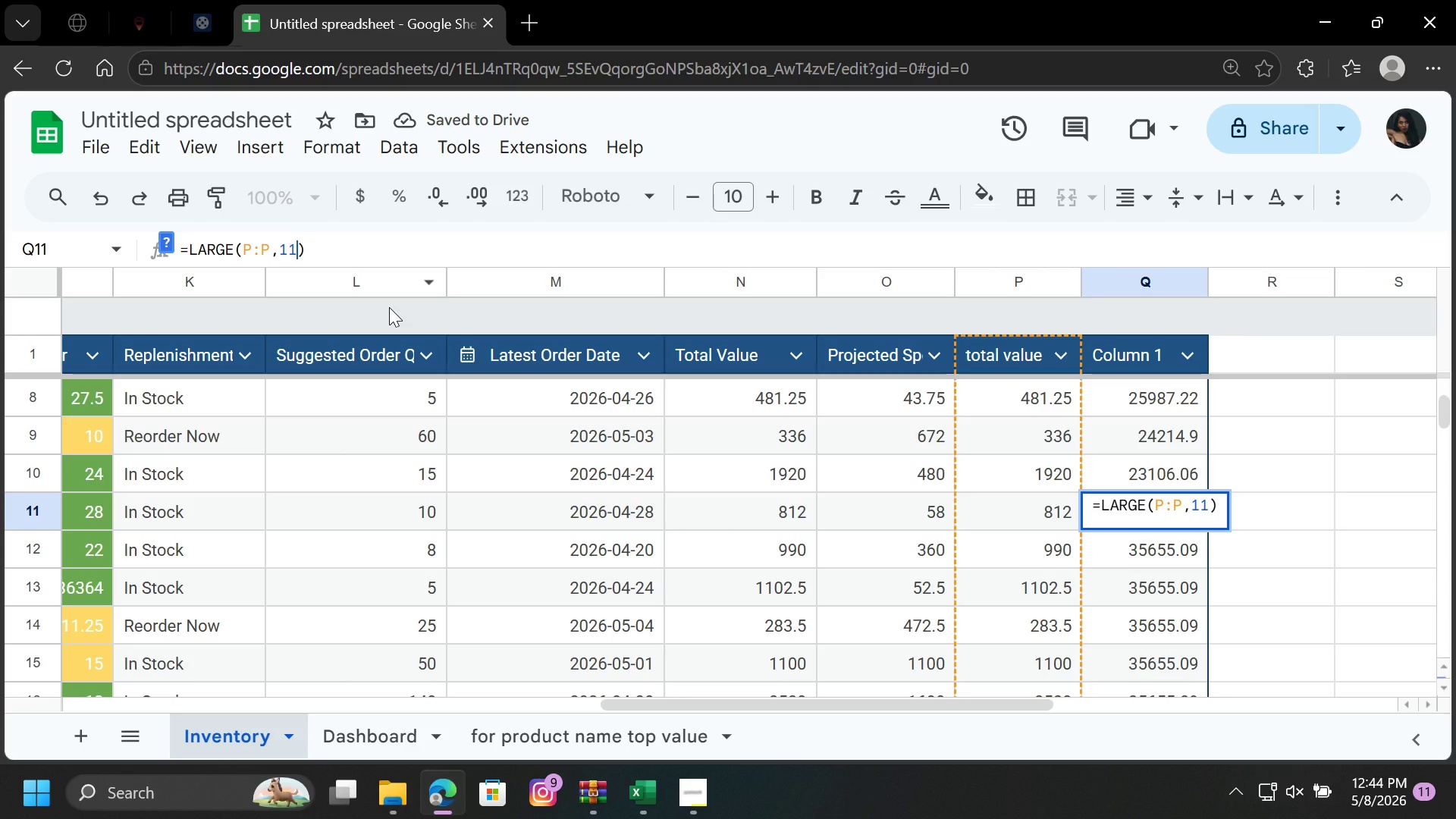 
key(Enter)
 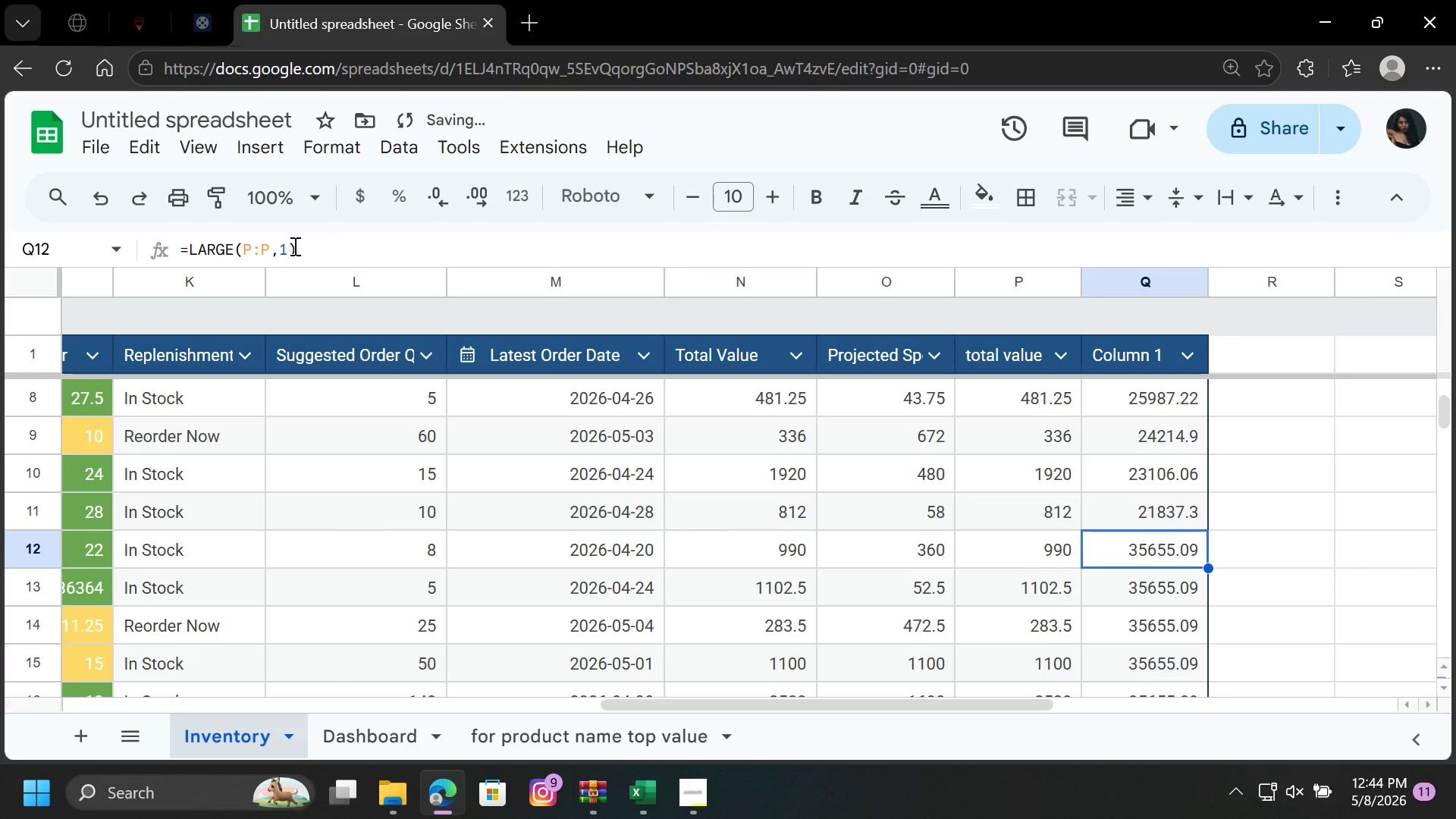 
left_click([287, 251])
 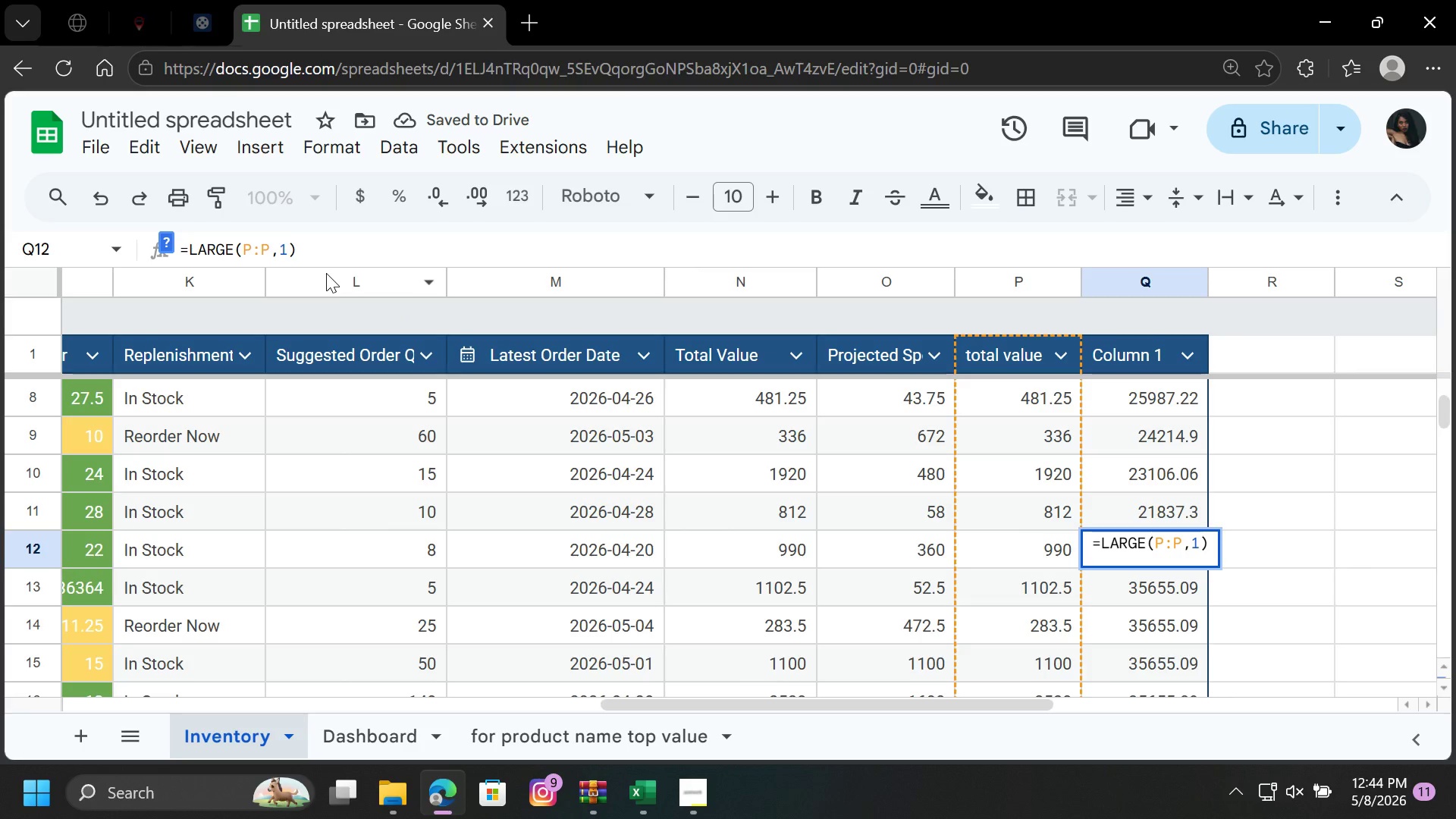 
key(2)
 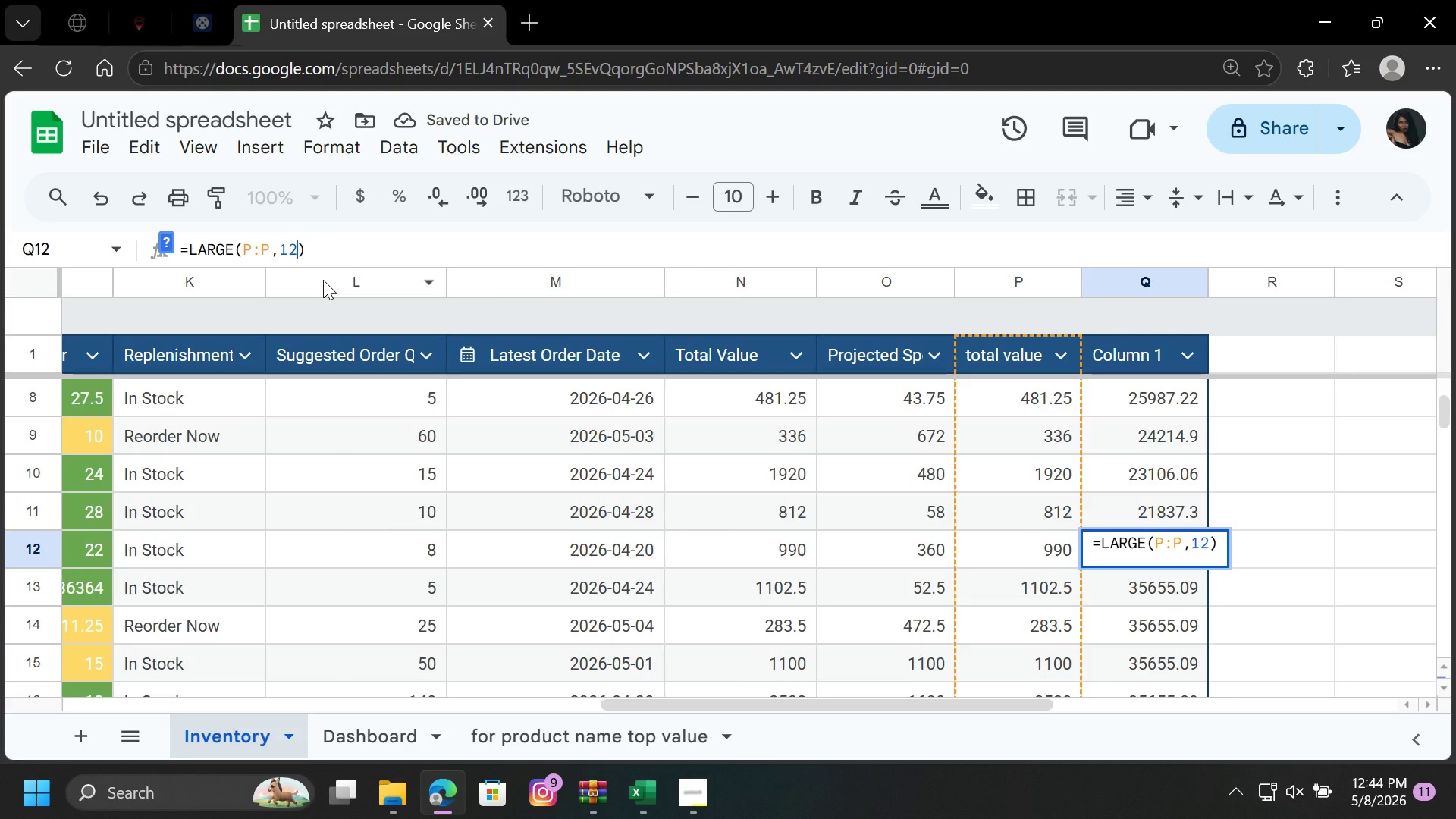 
key(Enter)
 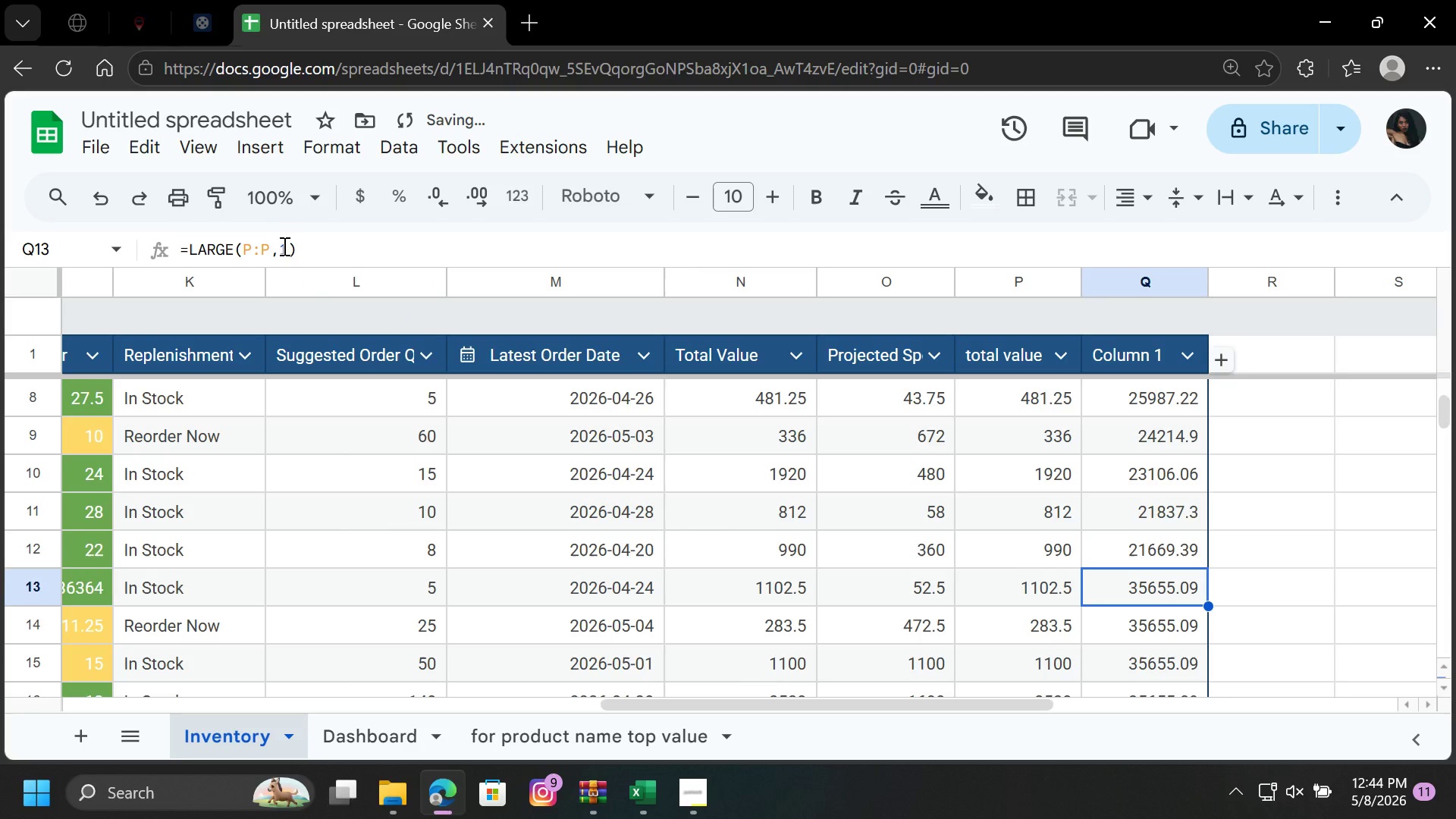 
left_click([287, 246])
 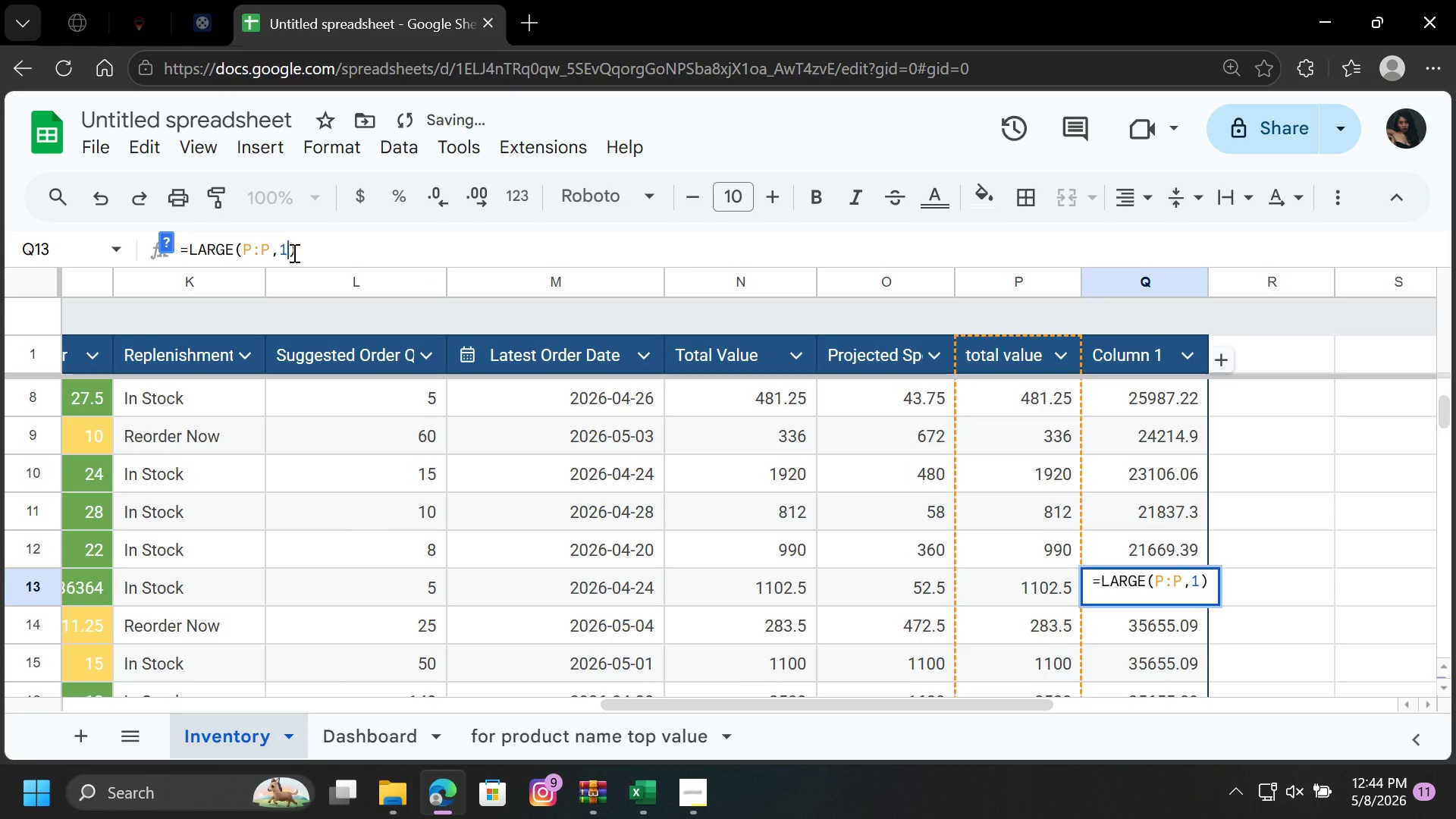 
key(3)
 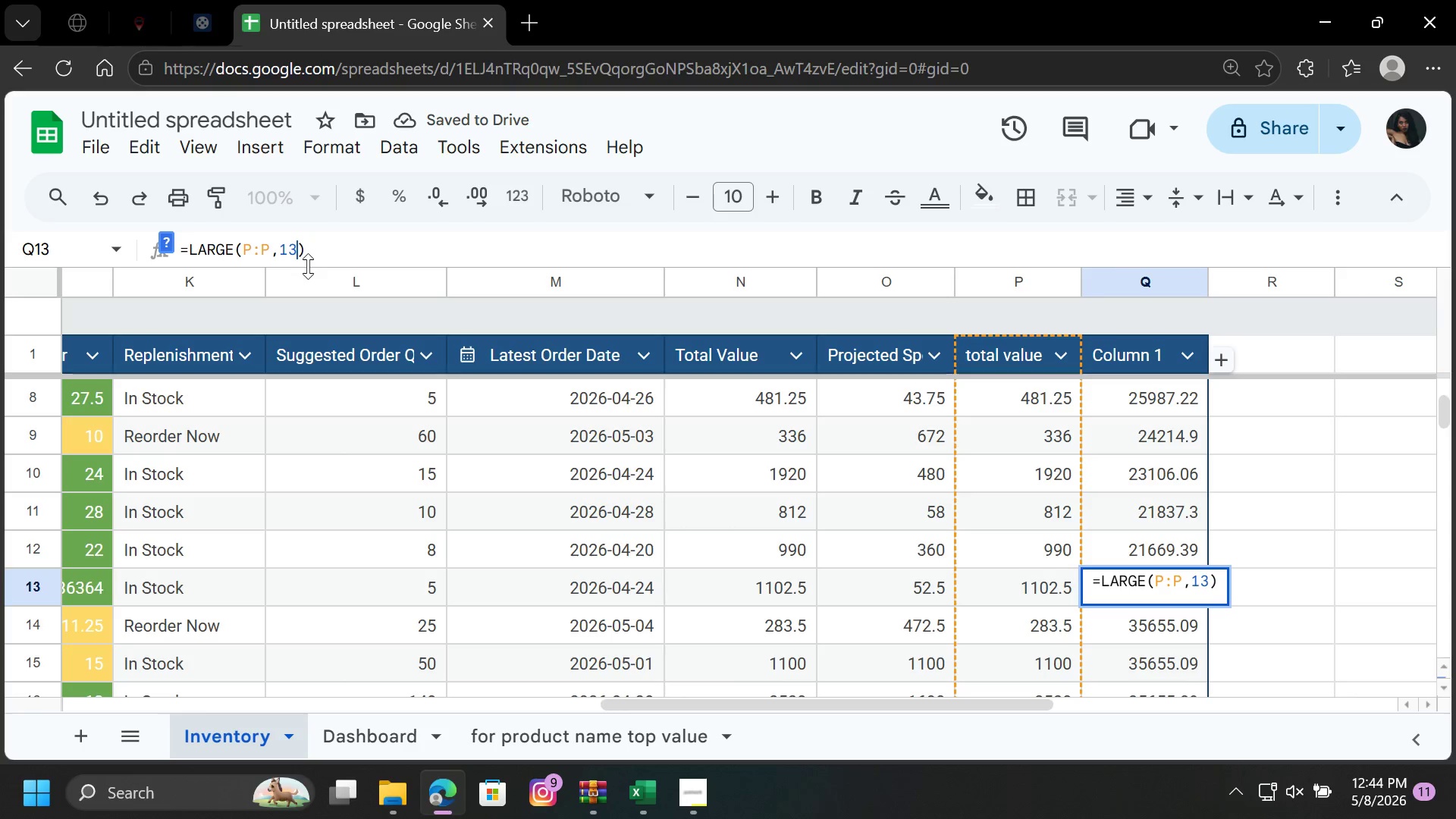 
key(Enter)
 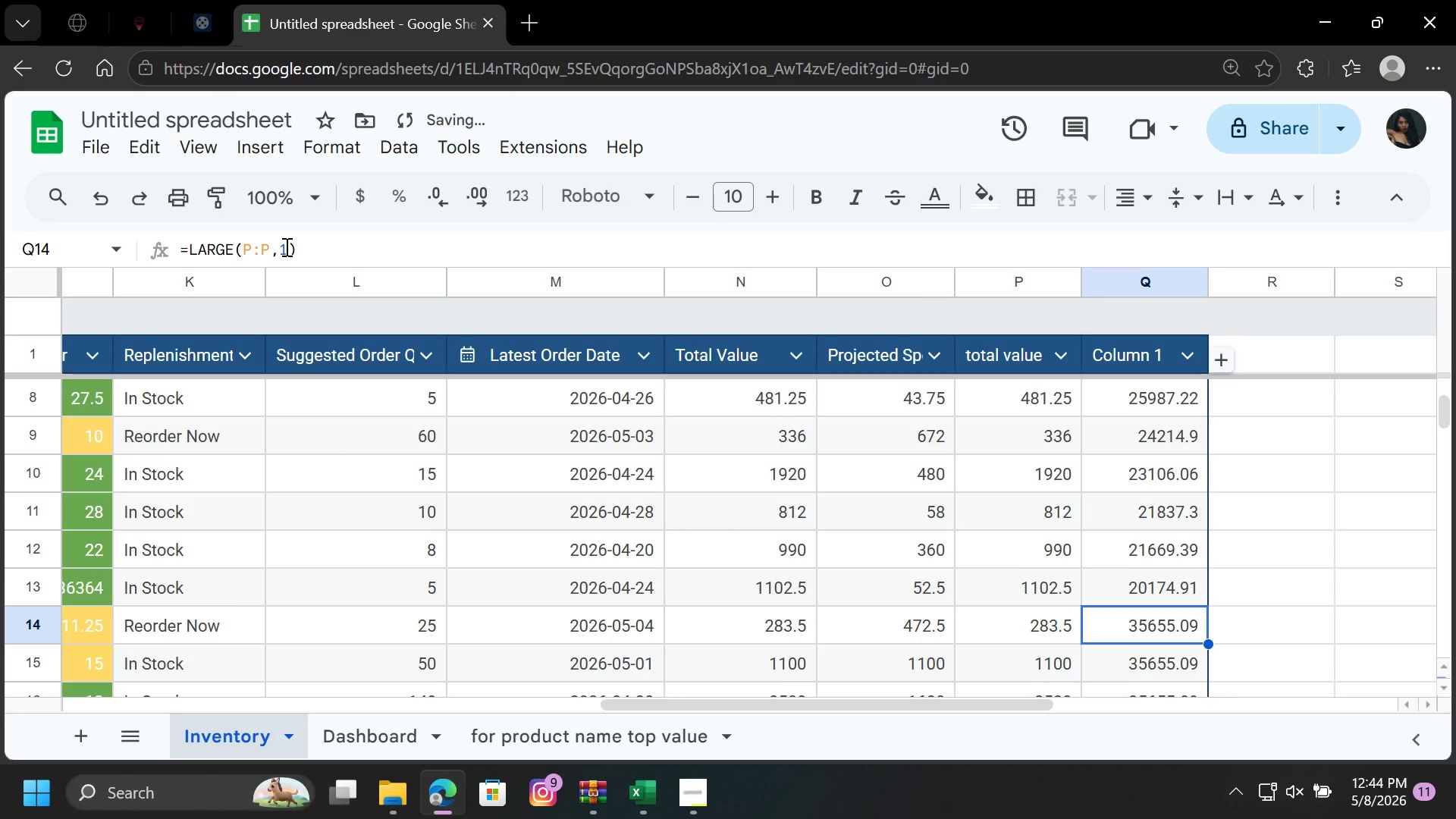 
left_click([285, 246])
 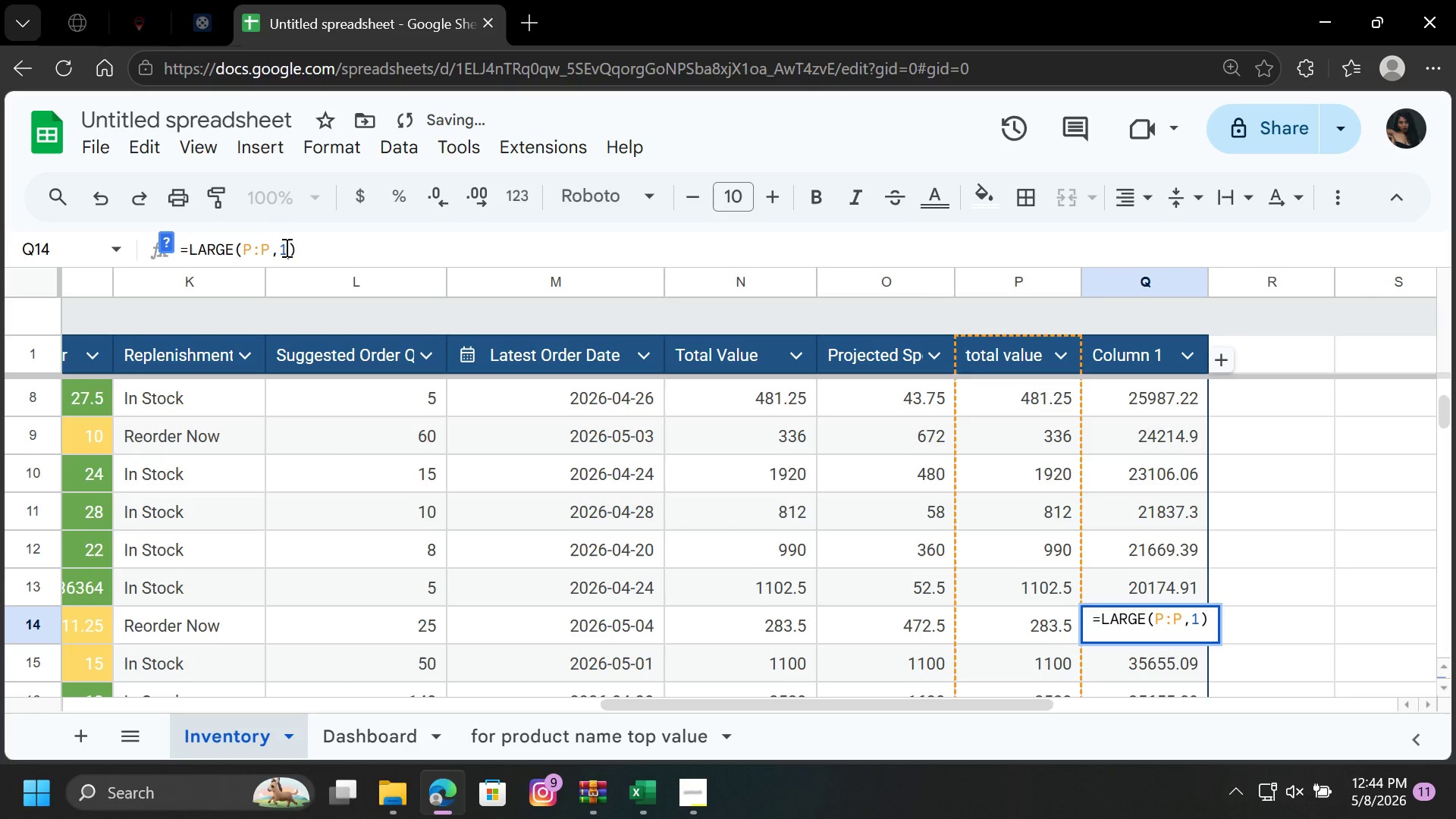 
key(4)
 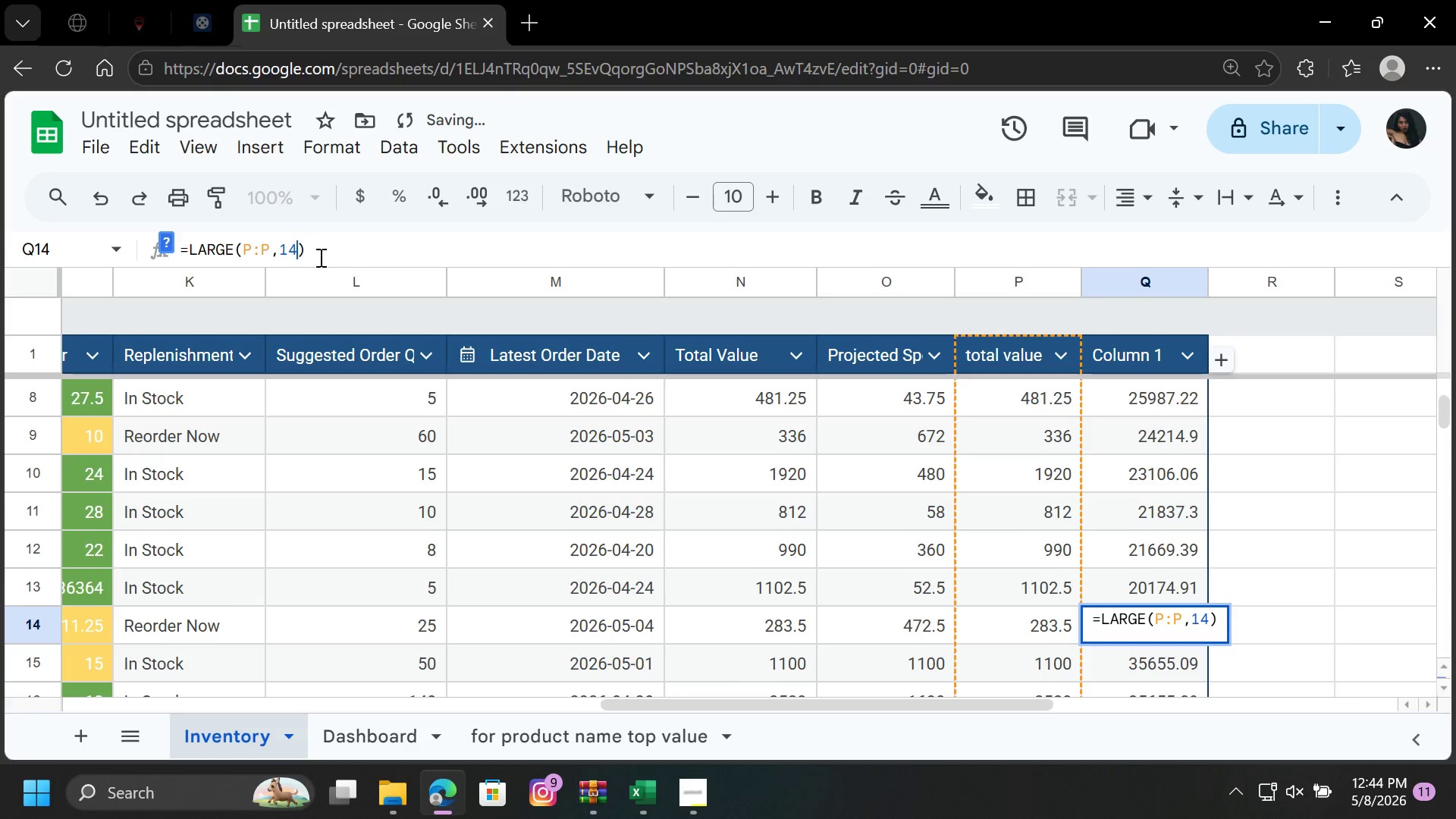 
key(Enter)
 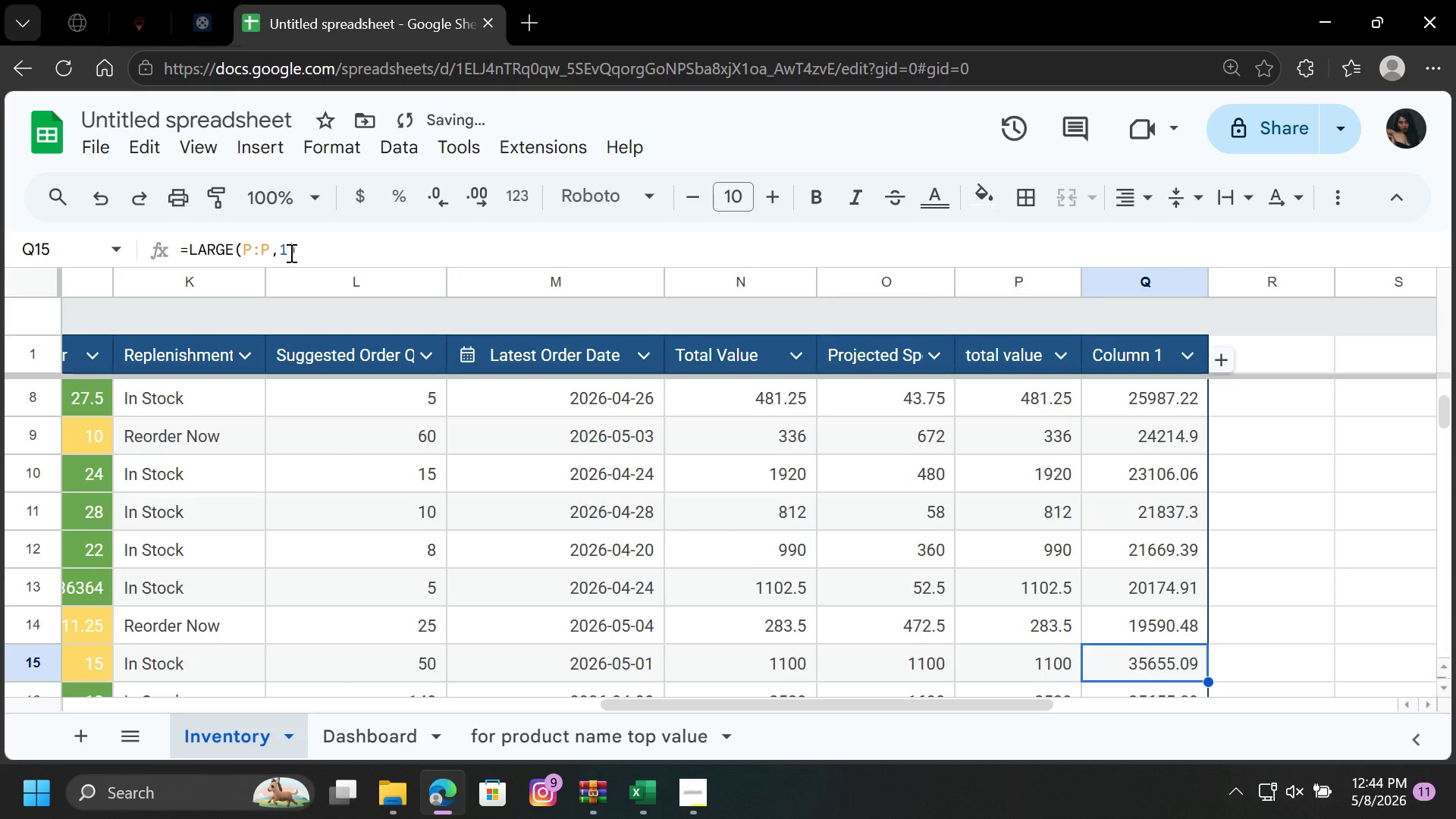 
left_click([287, 250])
 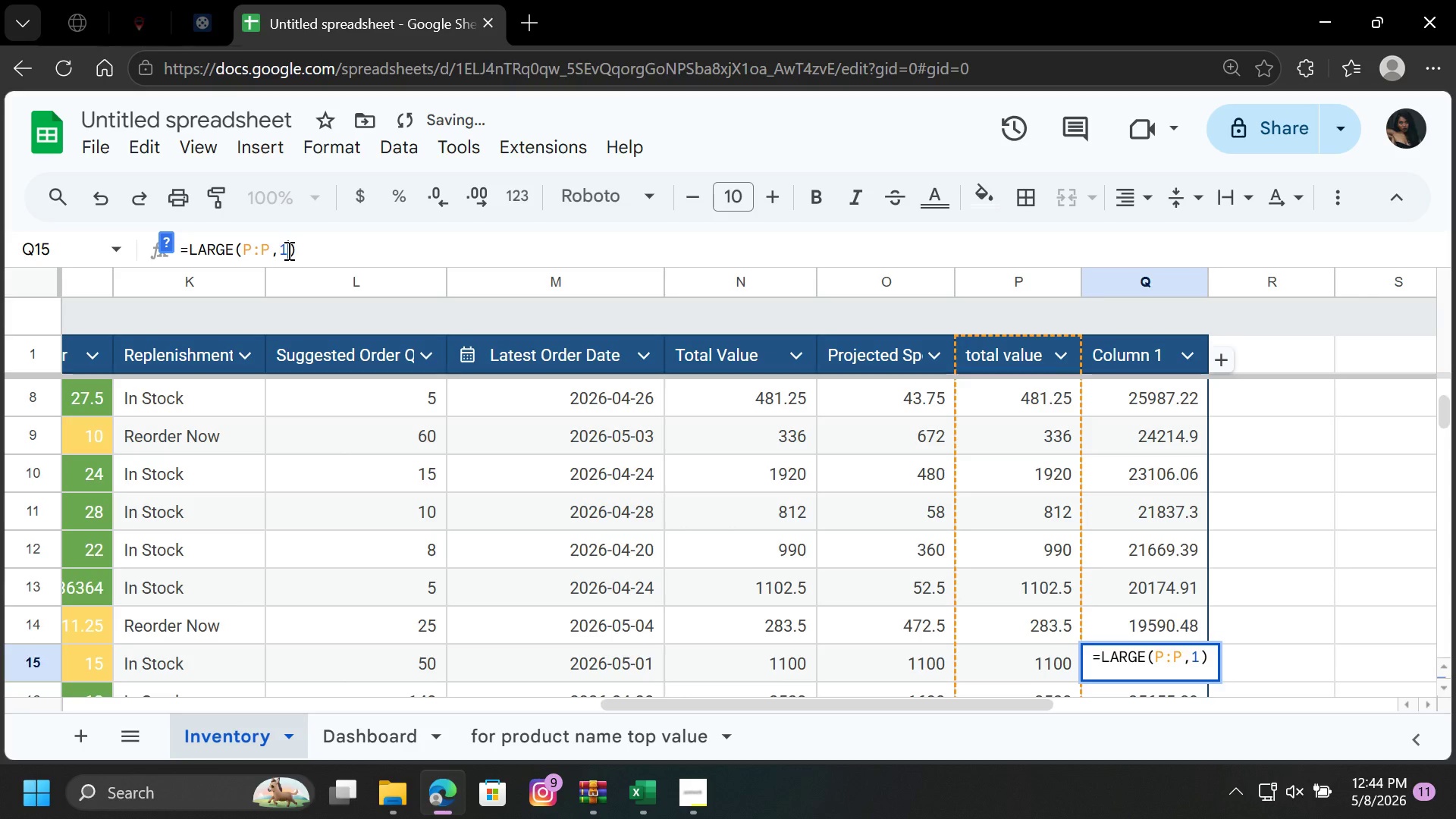 
key(5)
 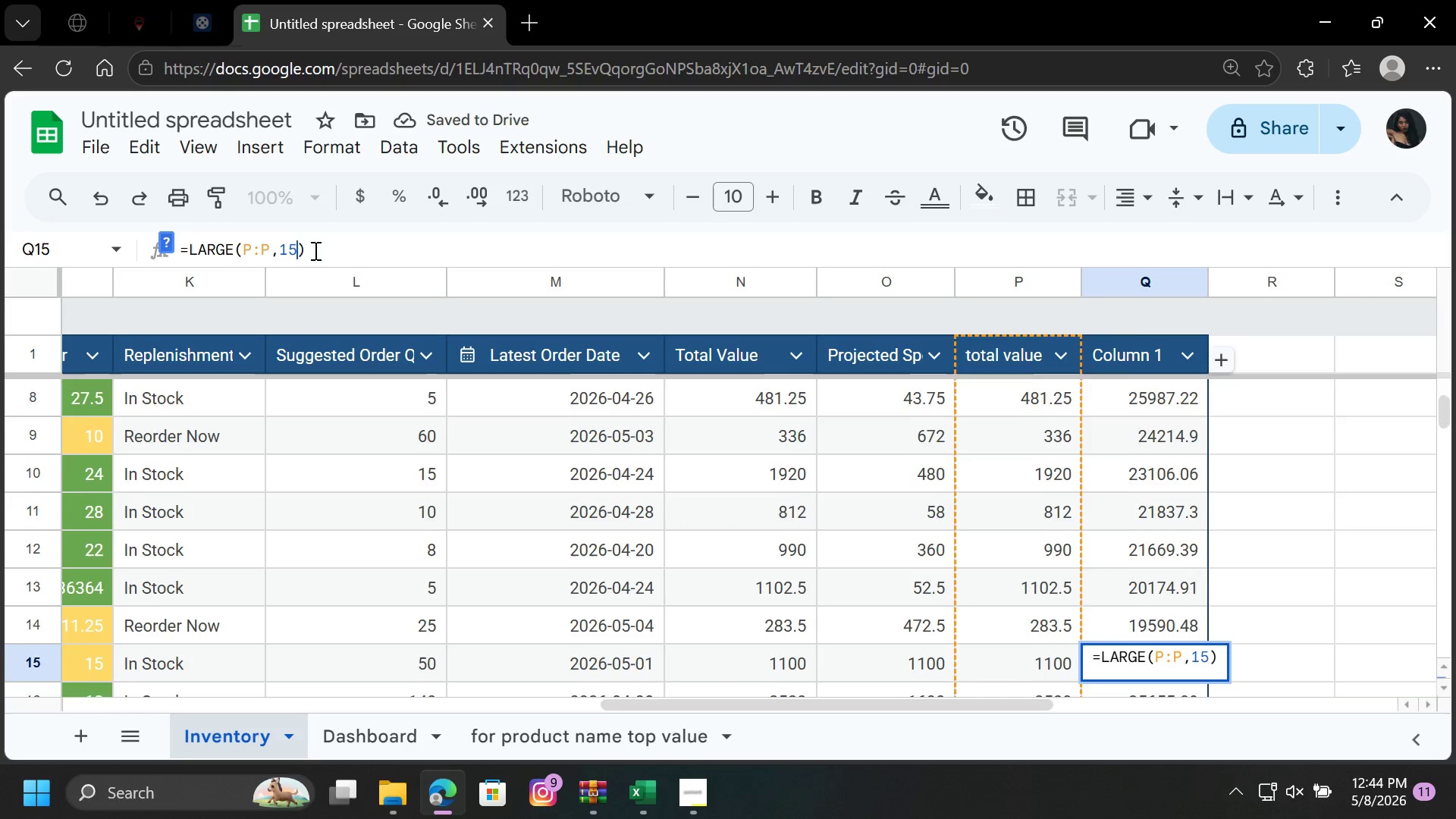 
key(Enter)
 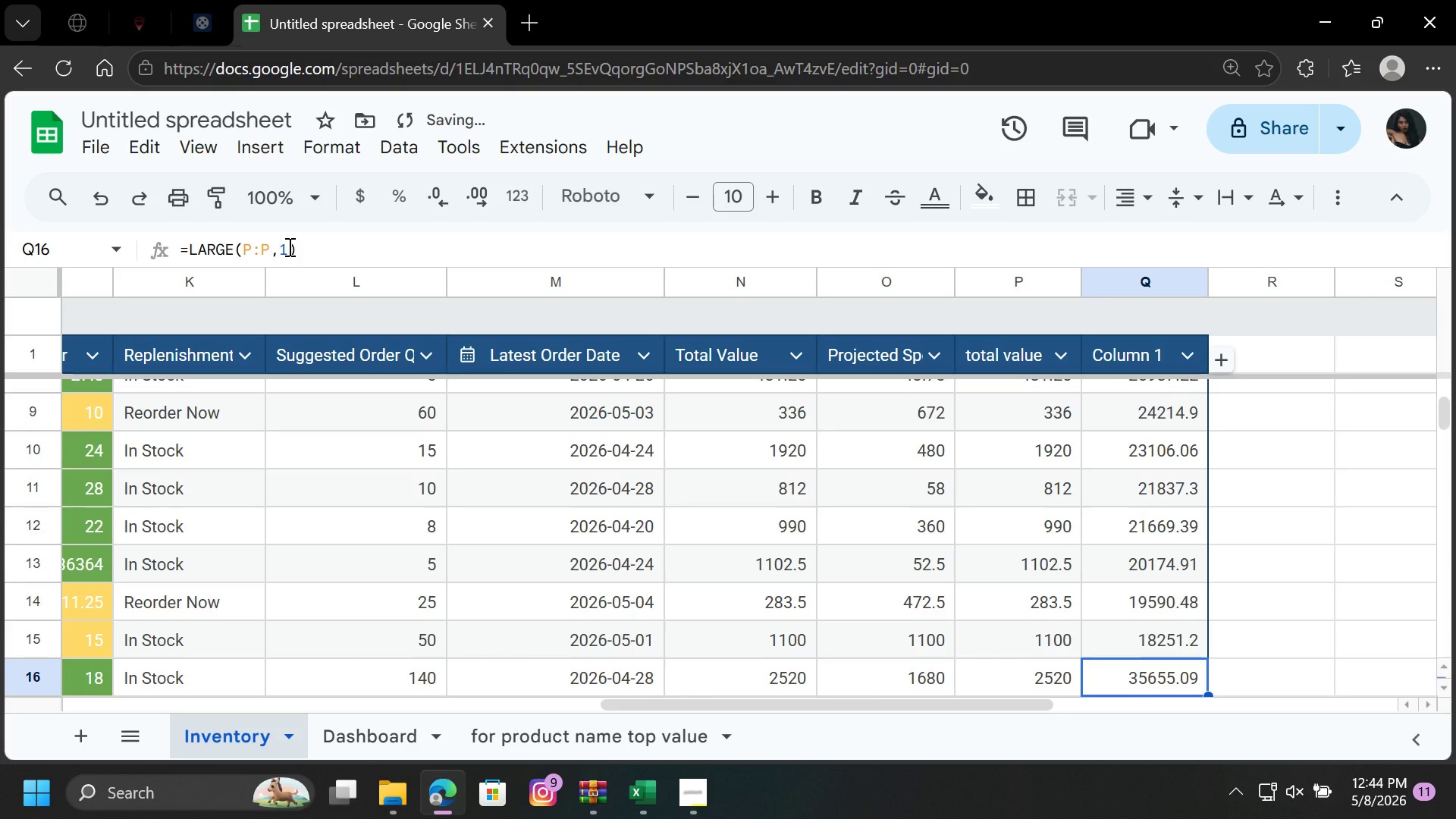 
left_click([287, 246])
 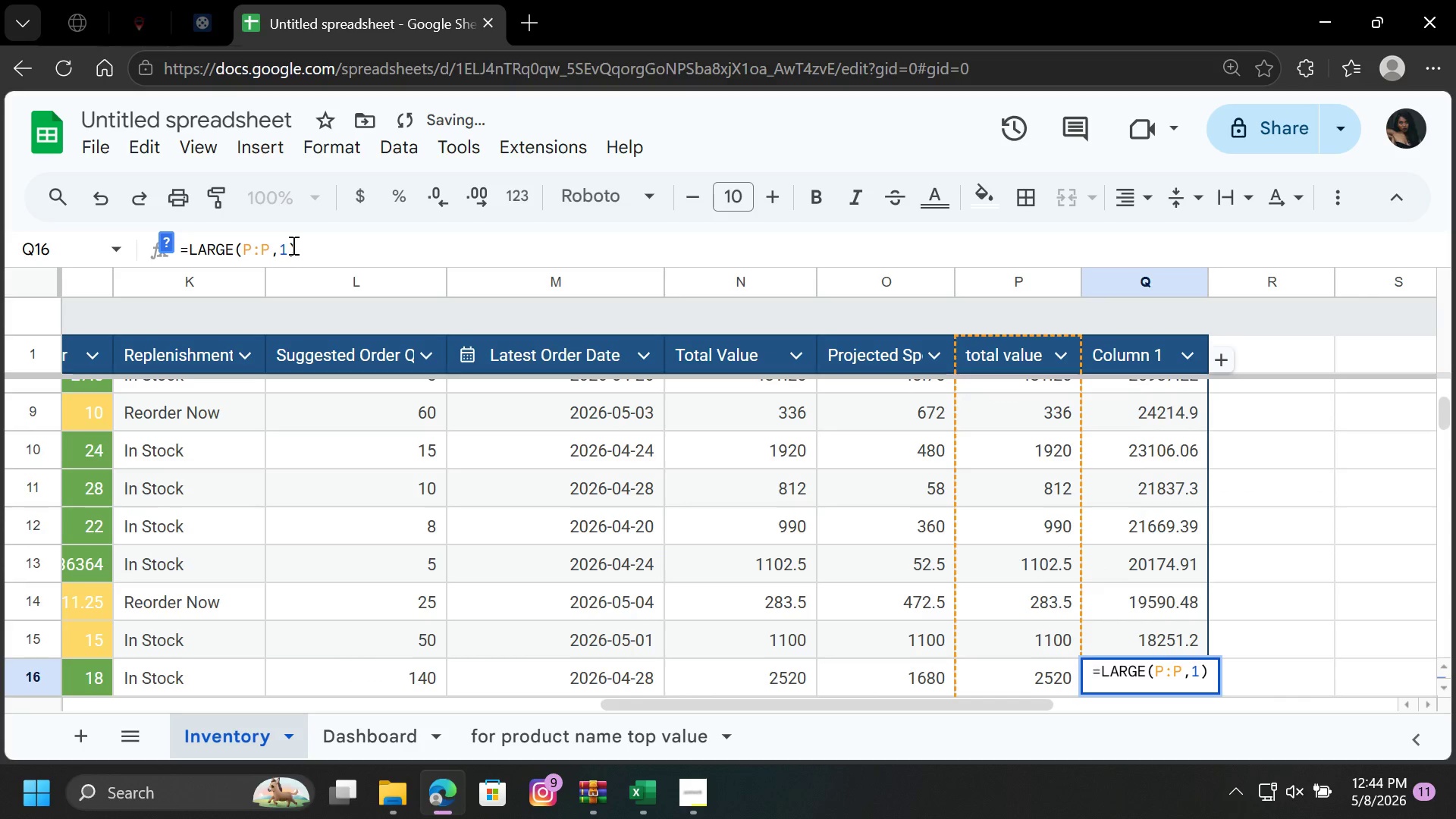 
key(6)
 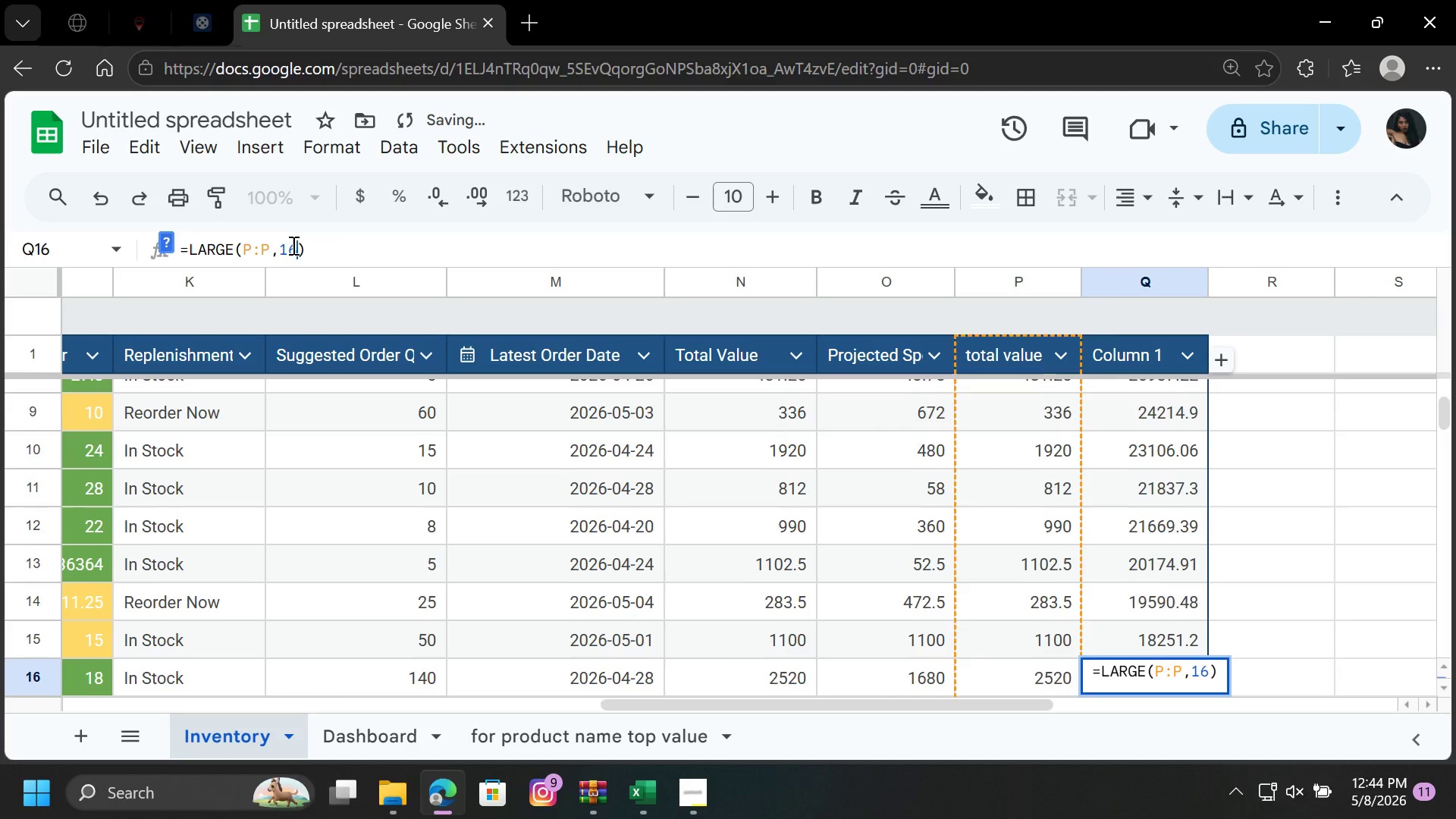 
key(Enter)
 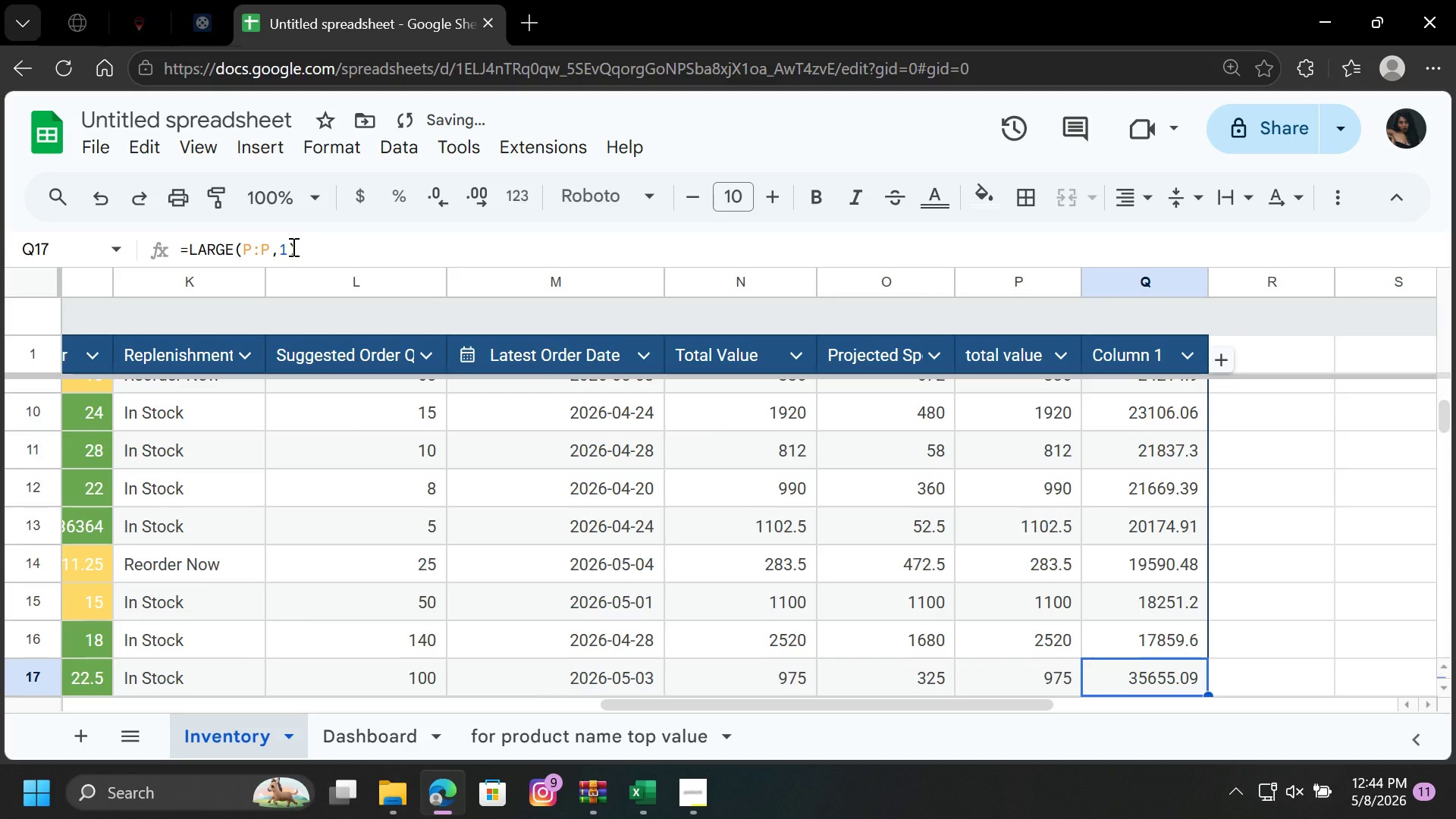 
left_click([292, 246])
 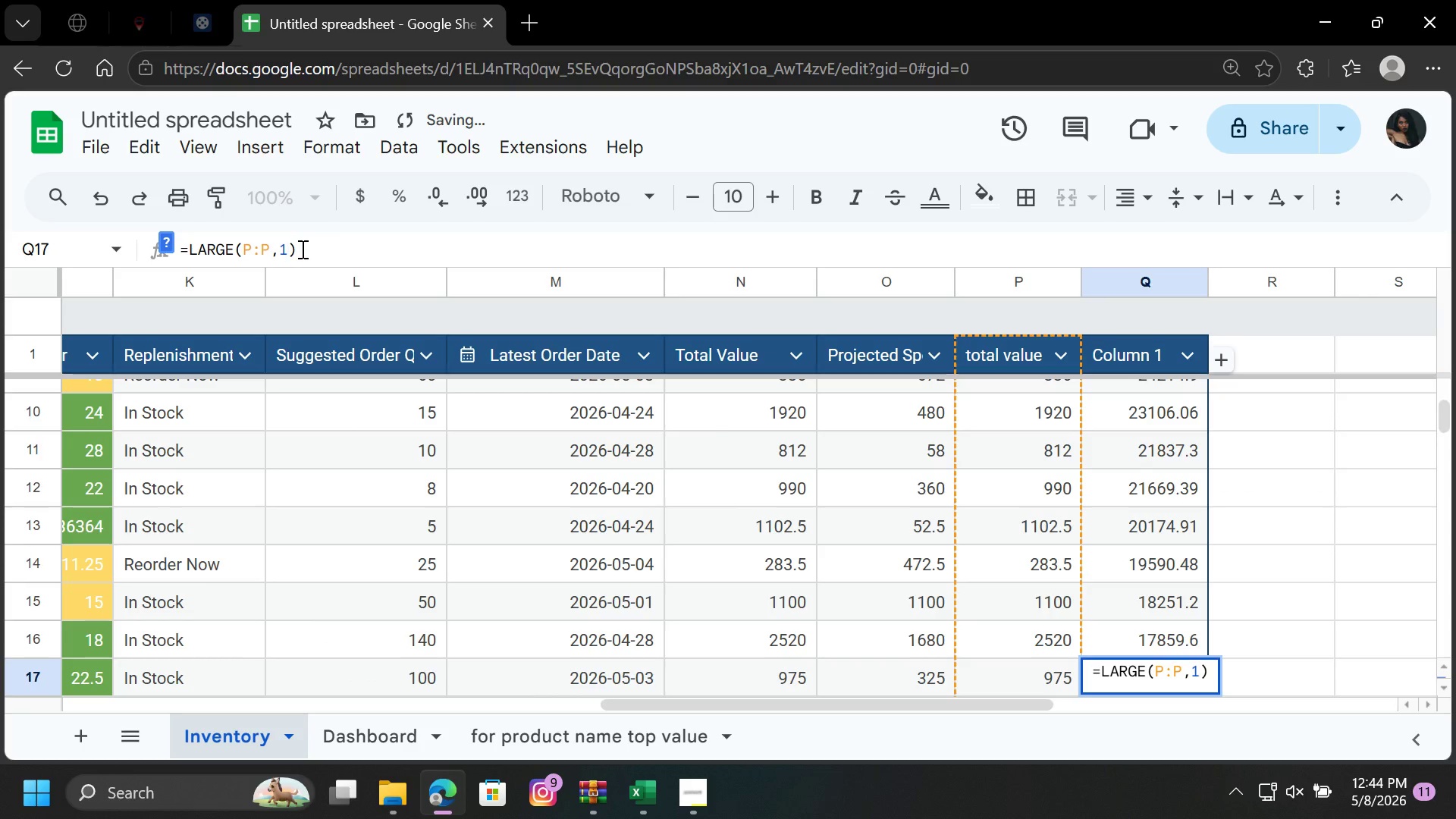 
key(7)
 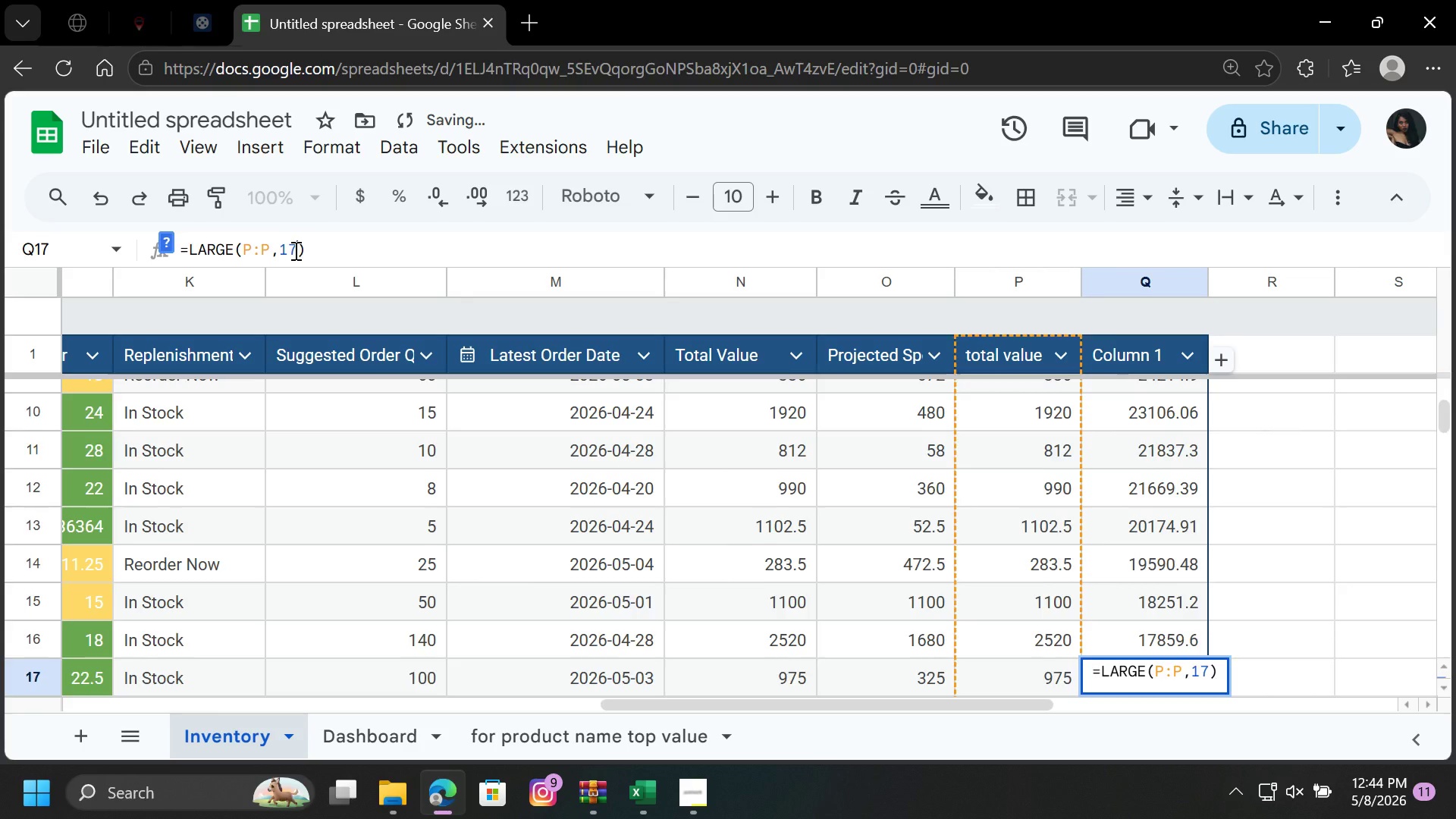 
key(Enter)
 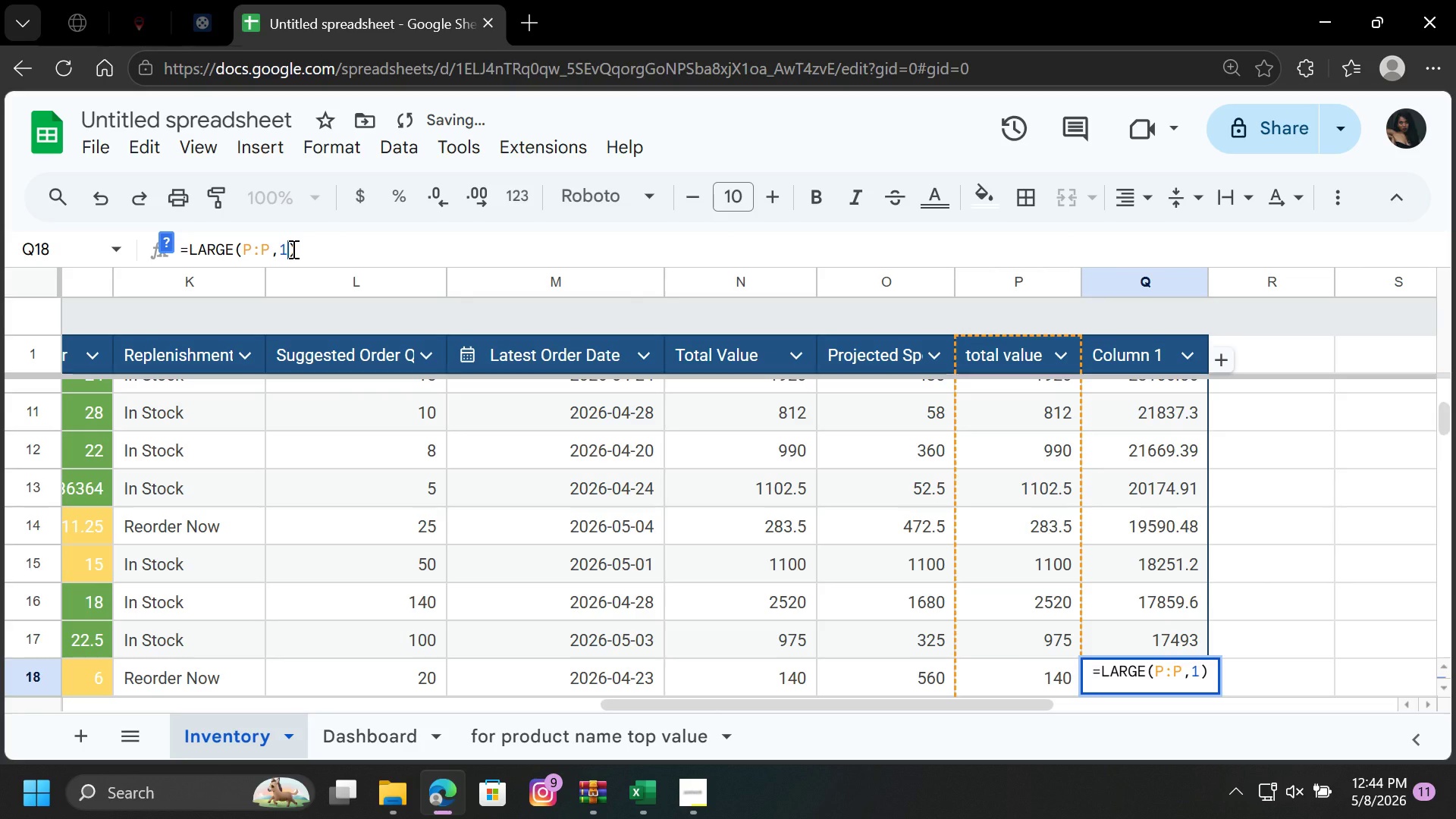 
key(8)
 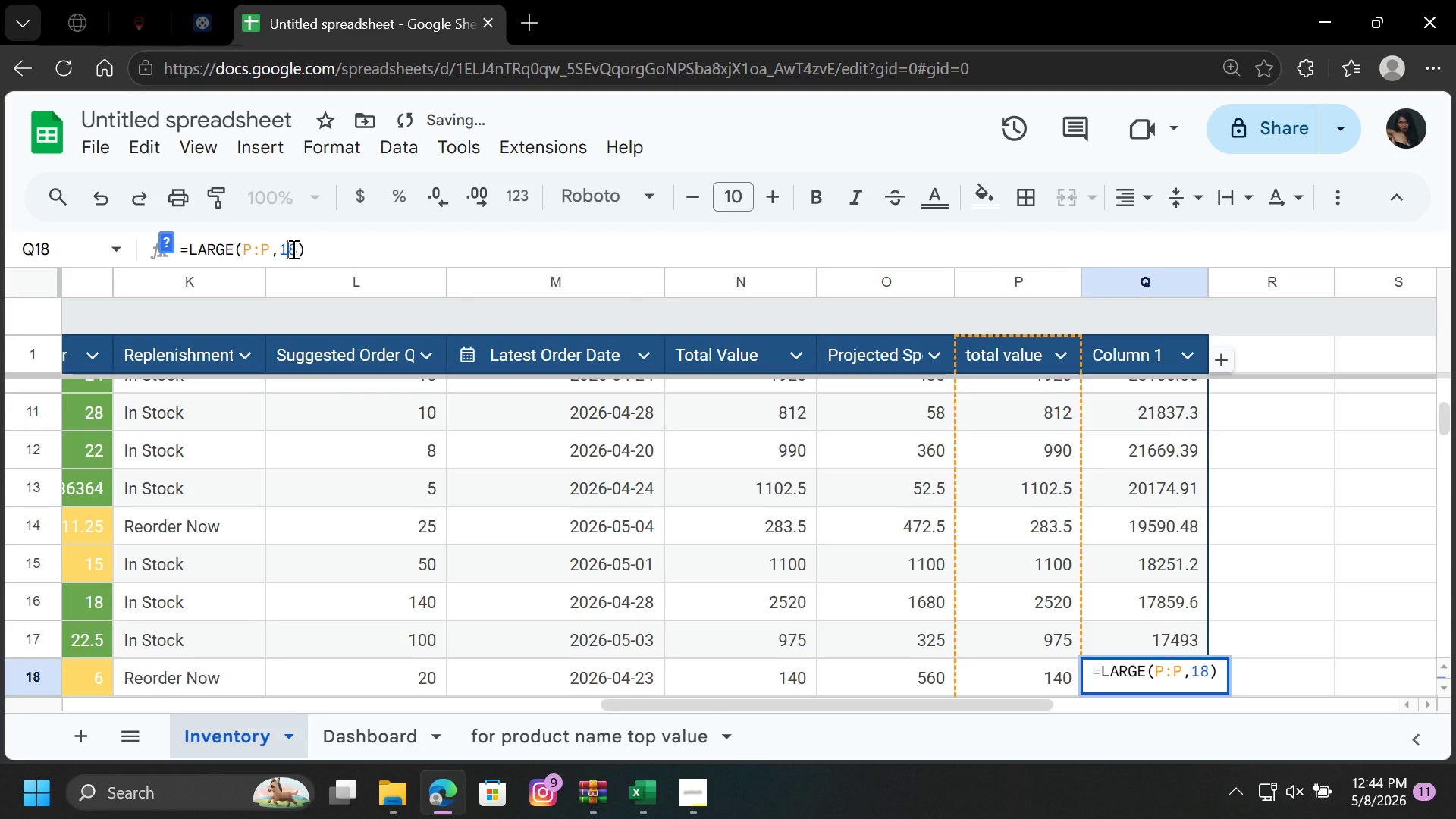 
left_click([292, 249])
 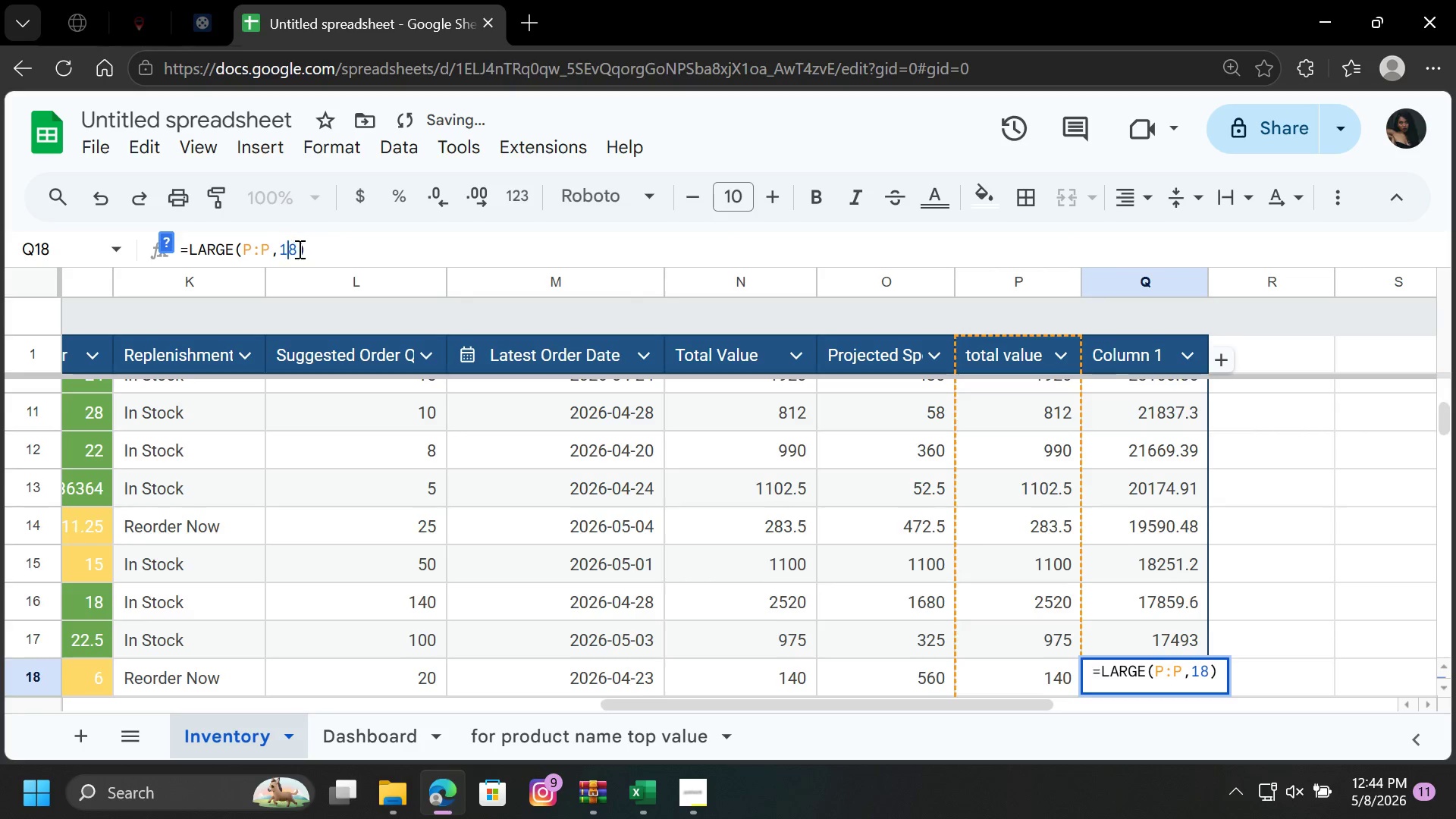 
key(Enter)
 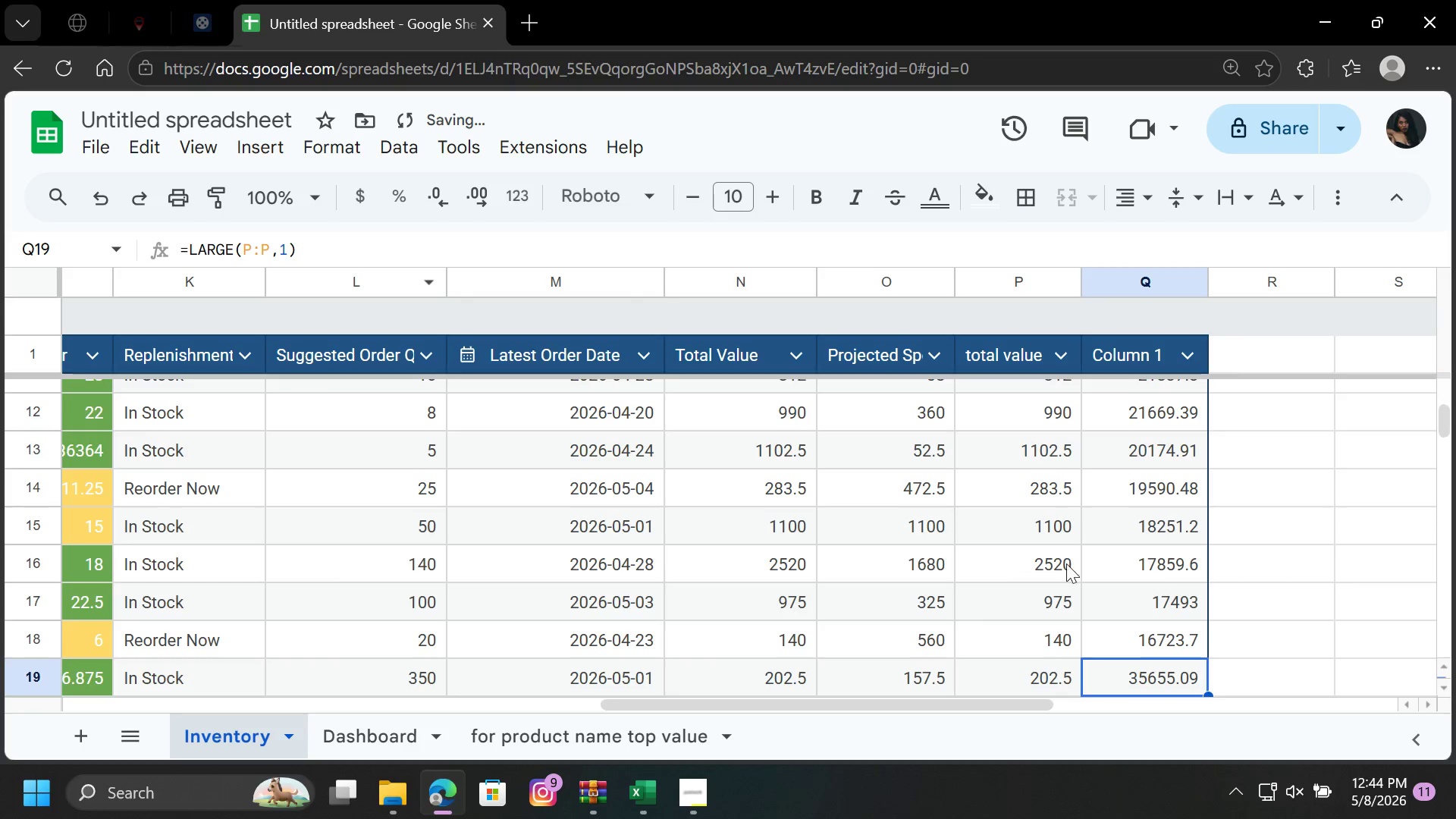 
left_click([1164, 609])
 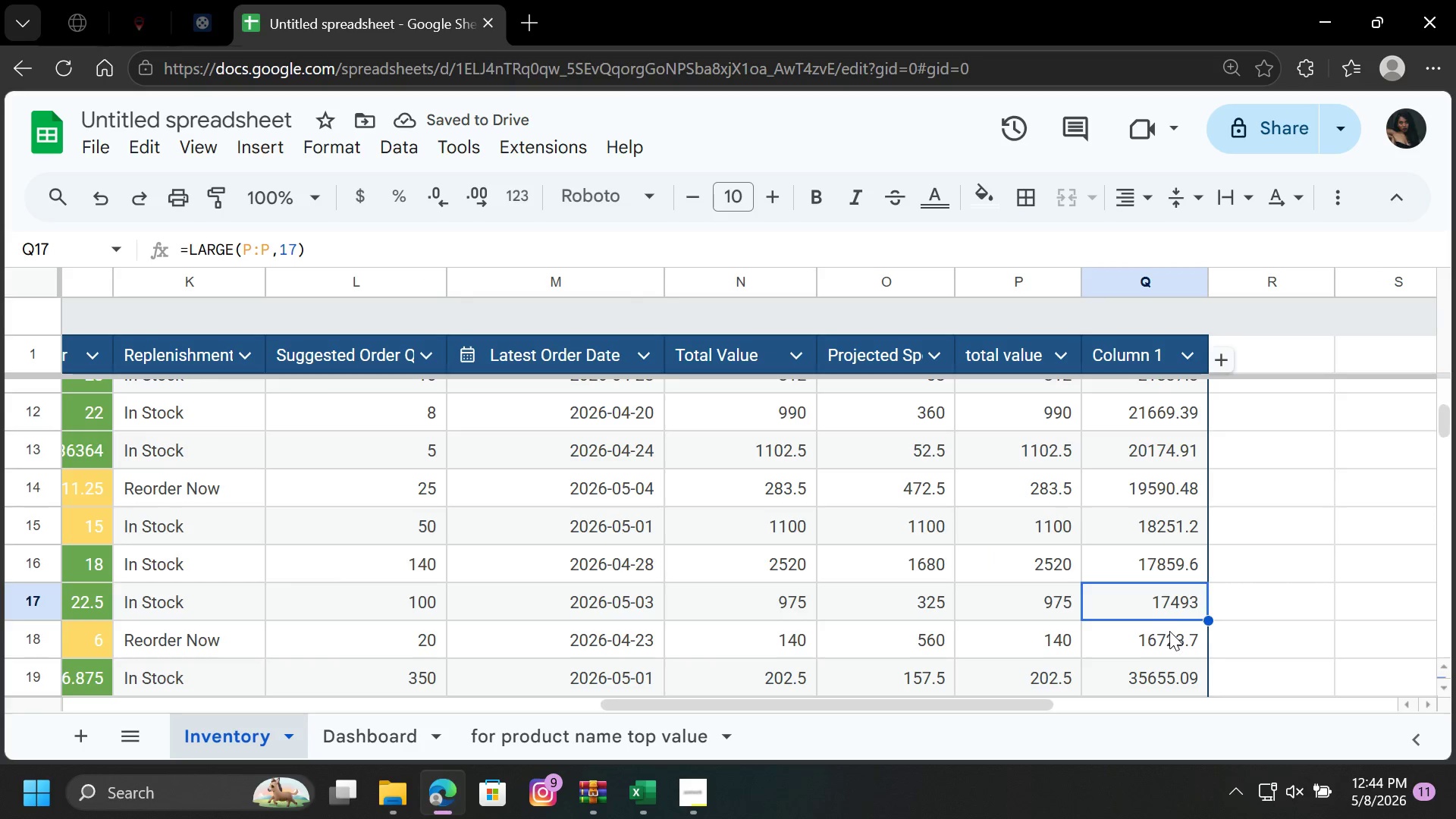 
left_click([1169, 631])
 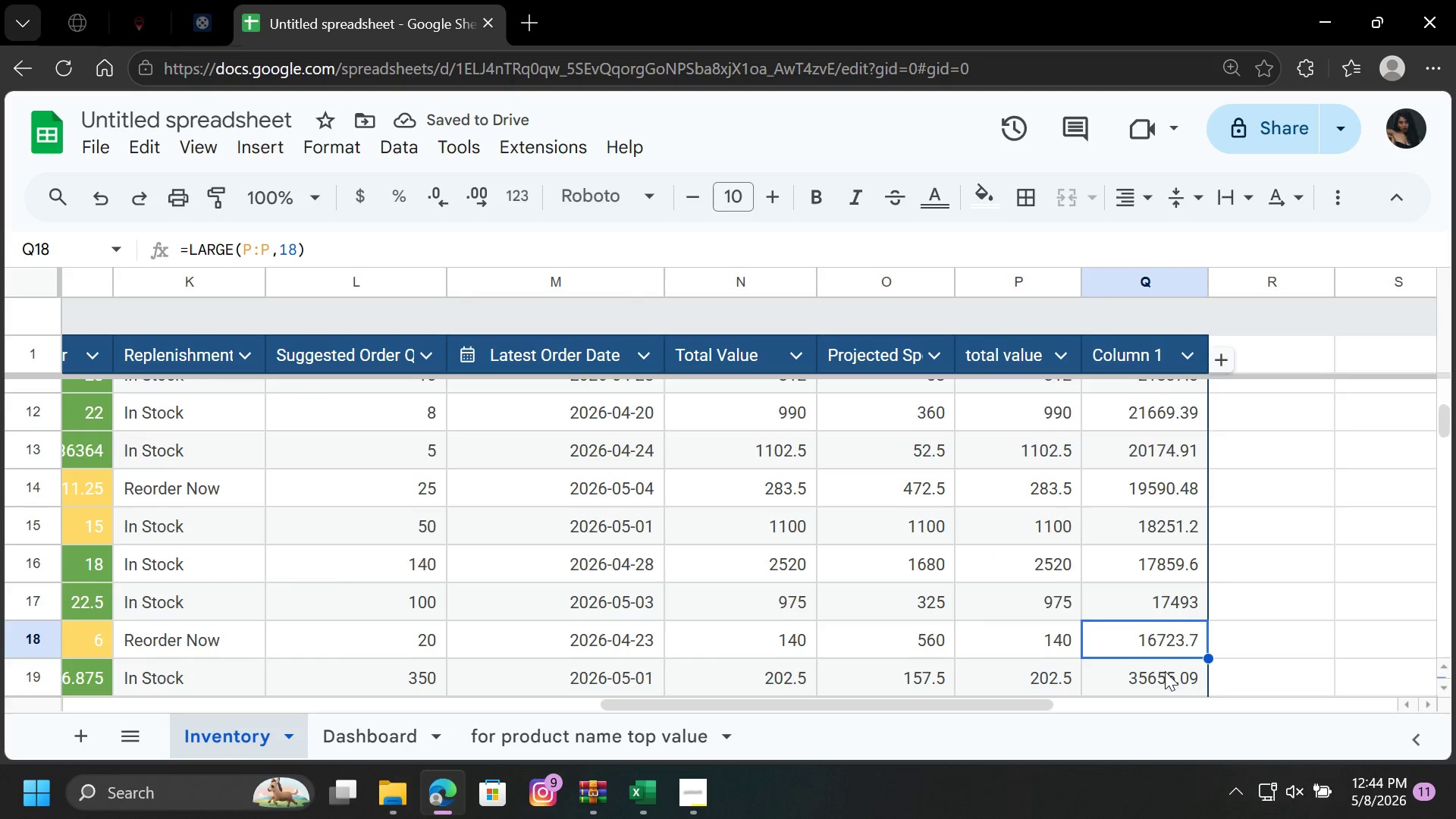 
left_click([1165, 680])
 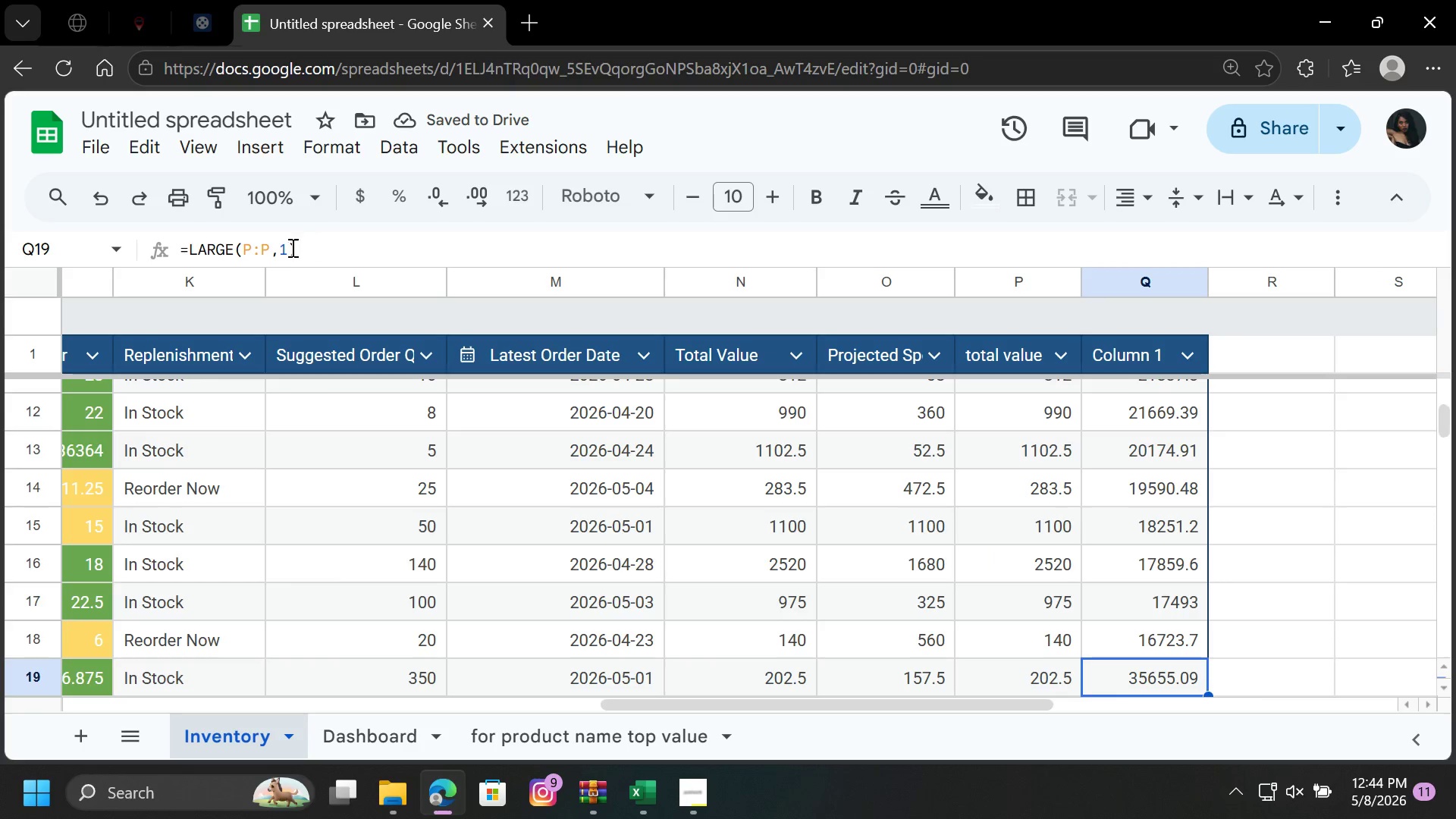 
left_click([290, 247])
 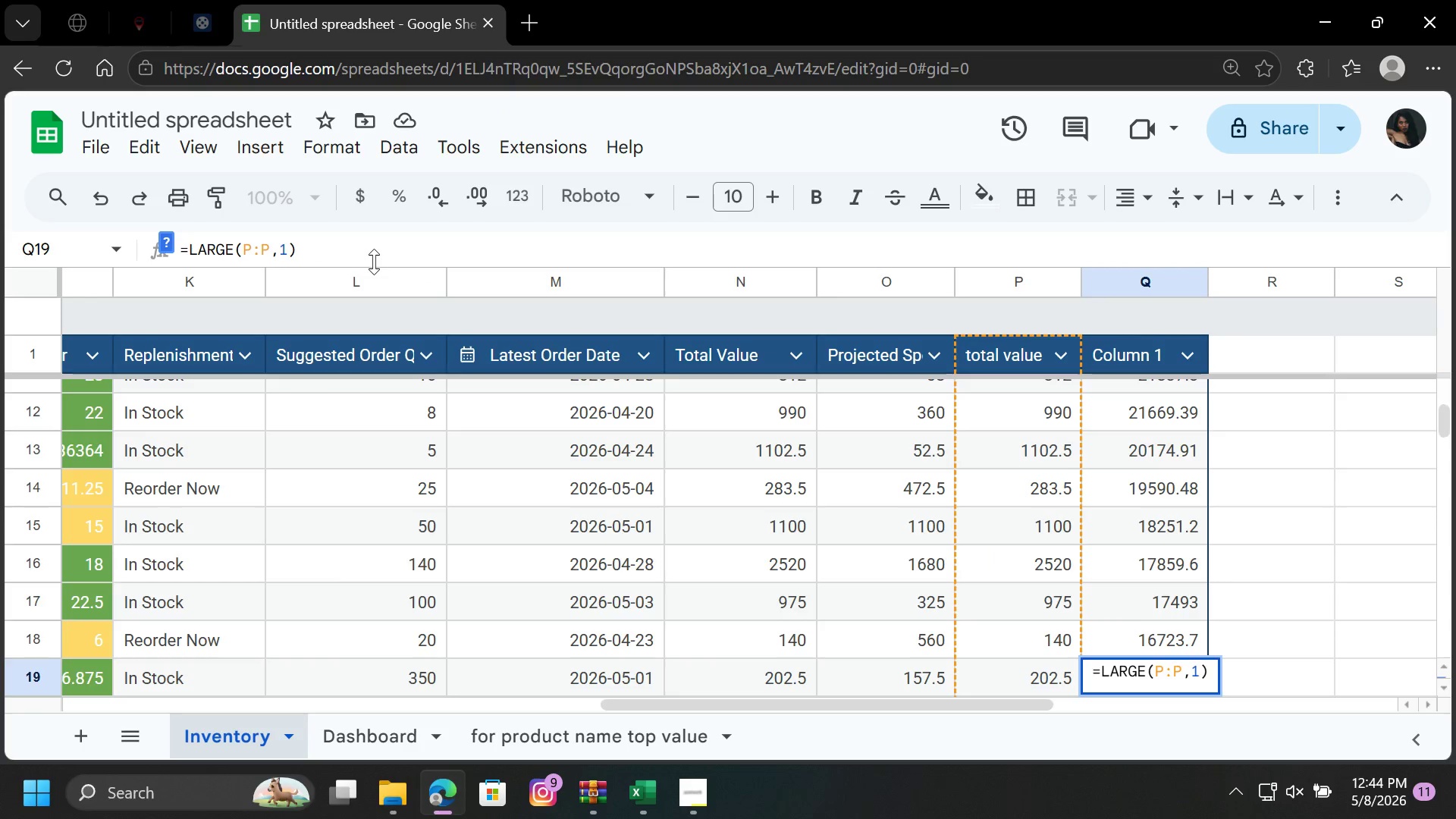 
key(9)
 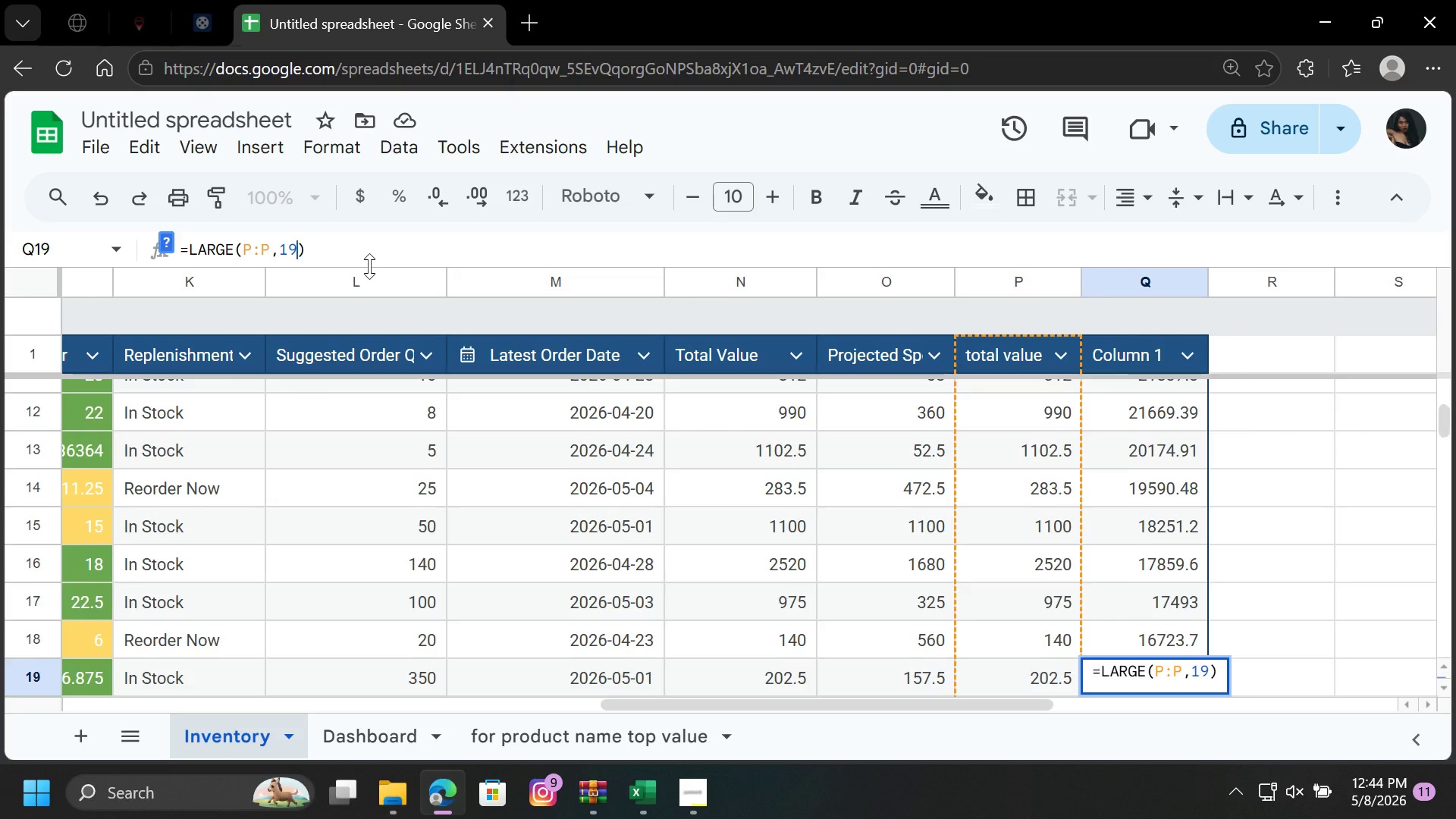 
key(Enter)
 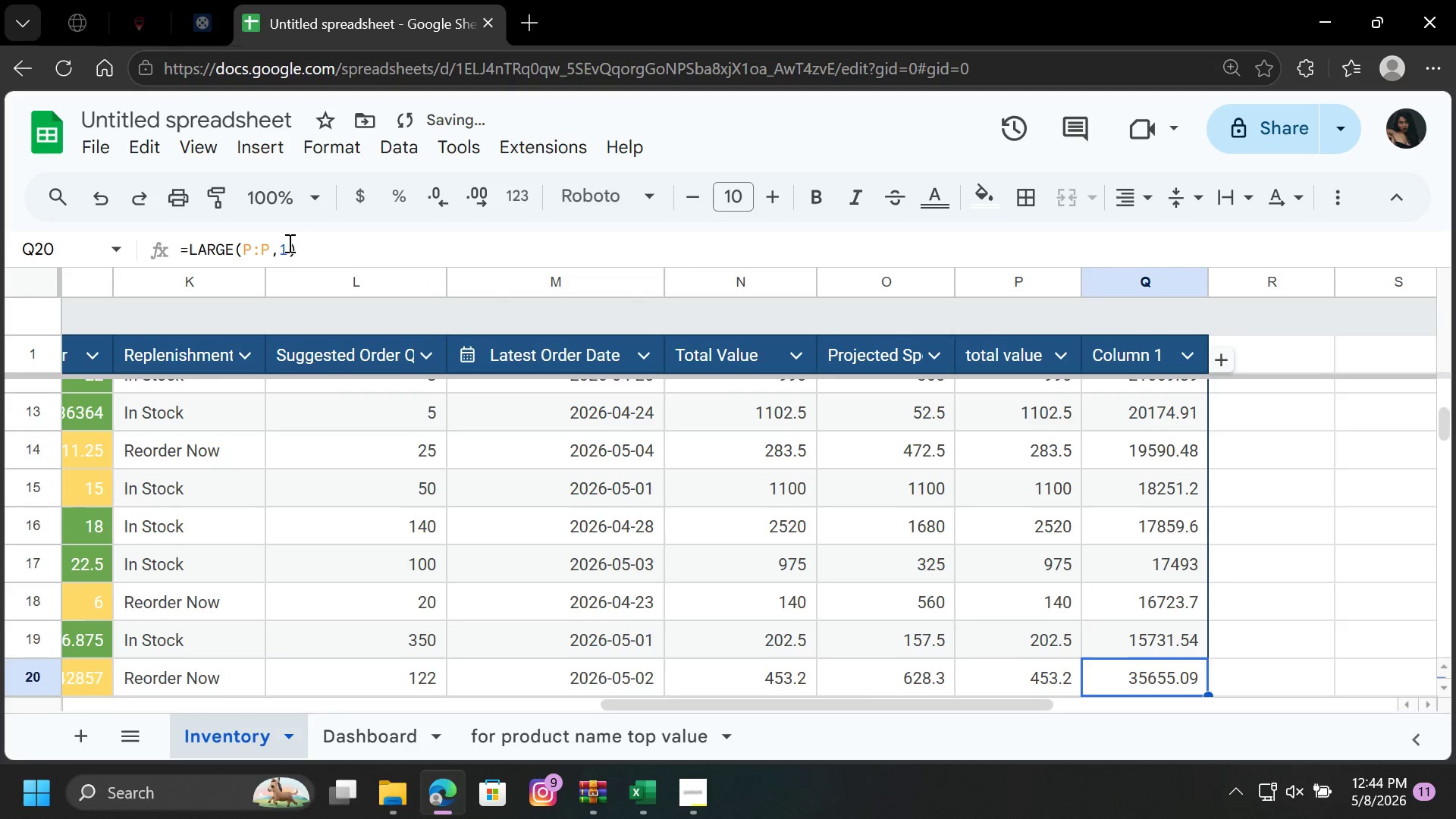 
left_click([288, 242])
 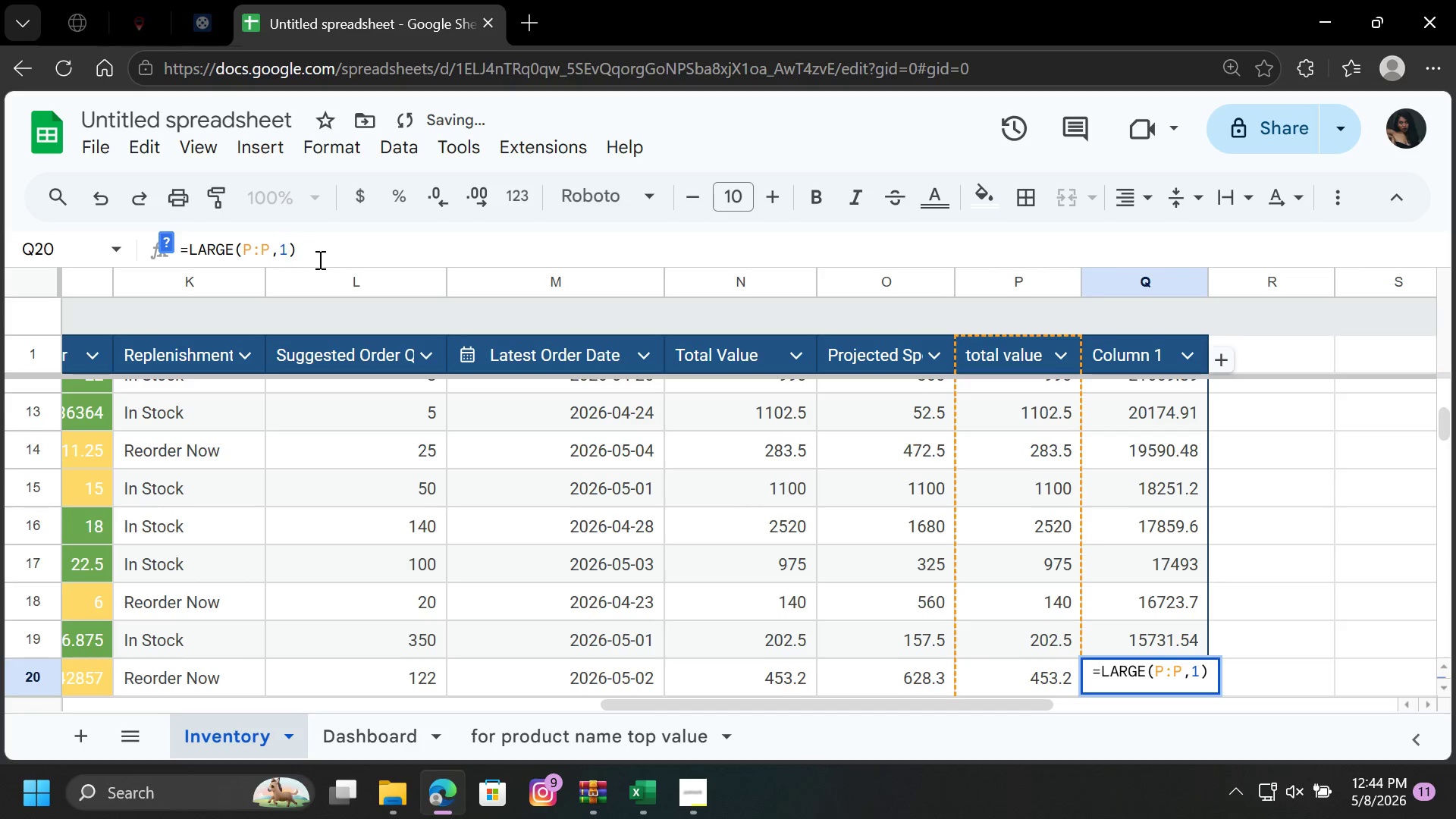 
key(Backspace)
 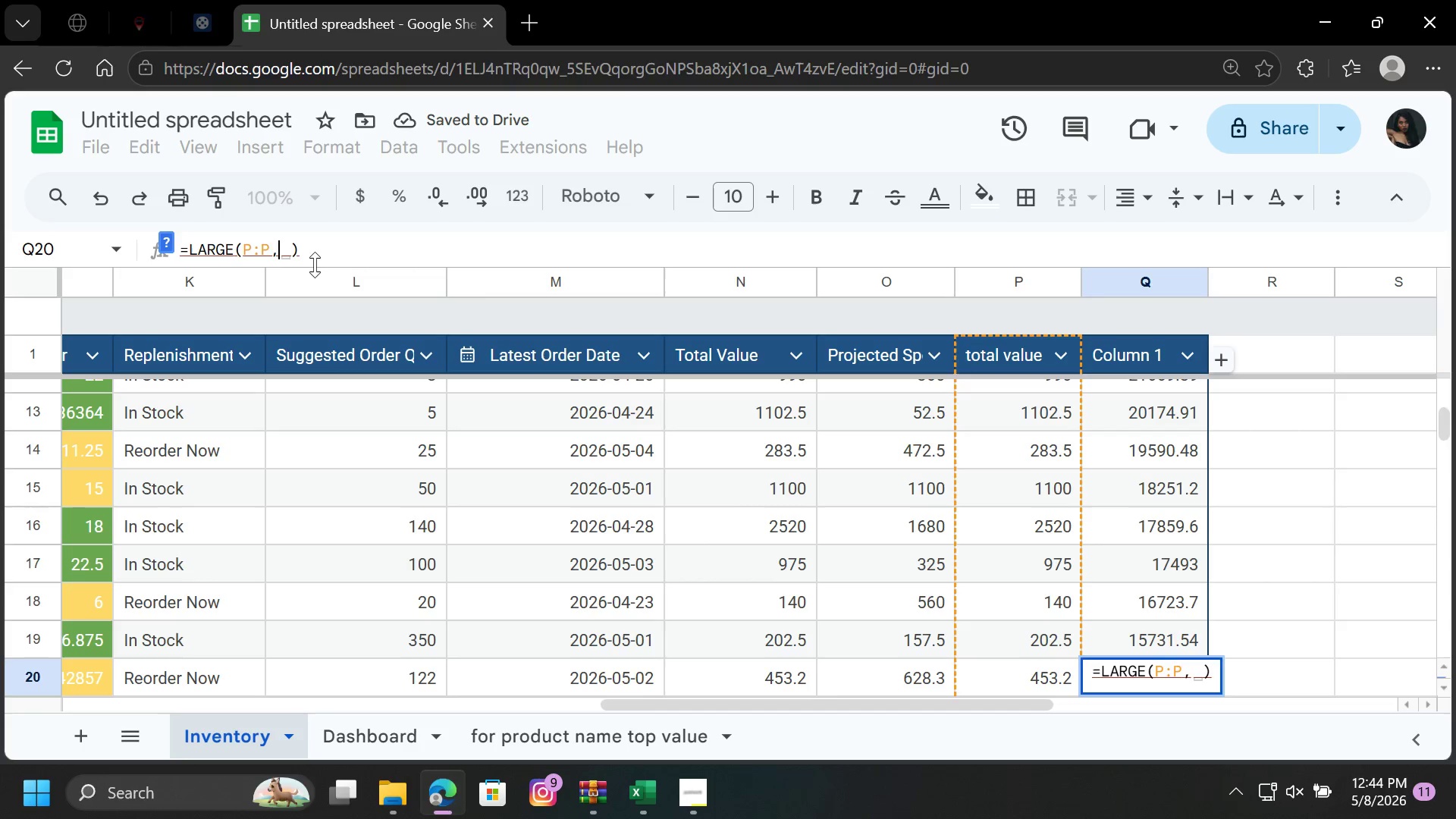 
type(20)
 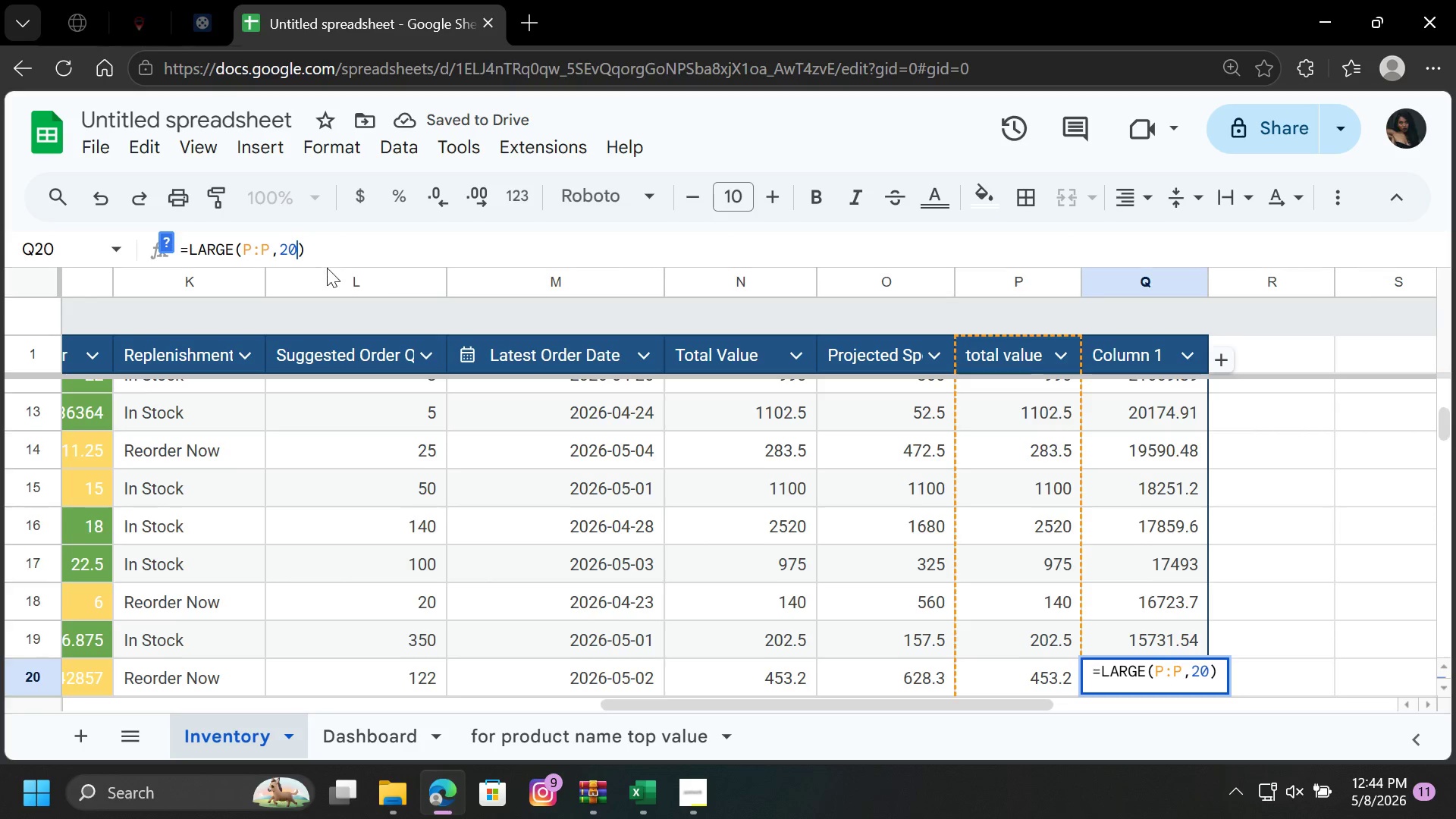 
key(Enter)
 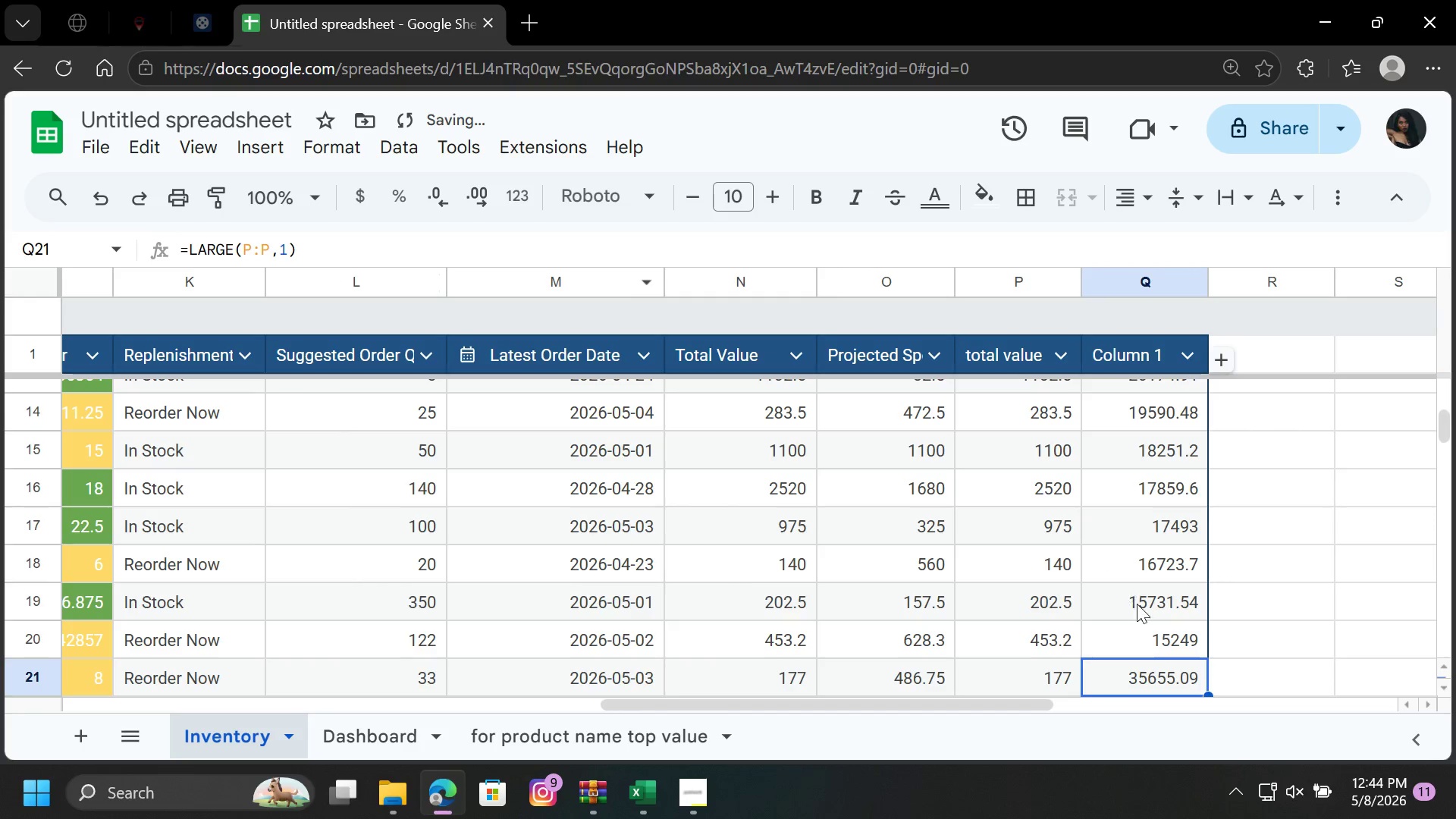 
left_click([1157, 633])
 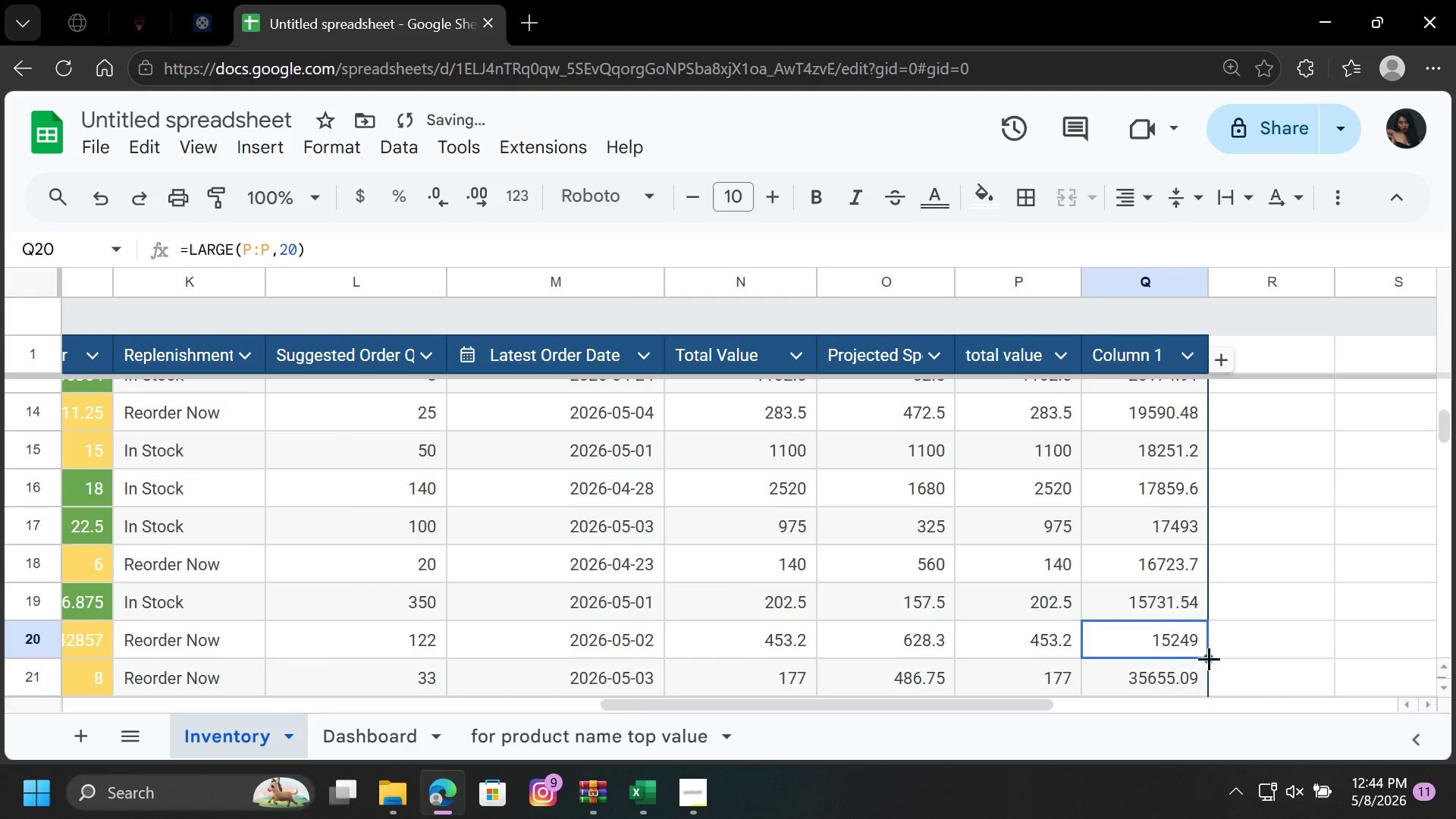 
left_click_drag(start_coordinate=[1209, 658], to_coordinate=[1201, 735])
 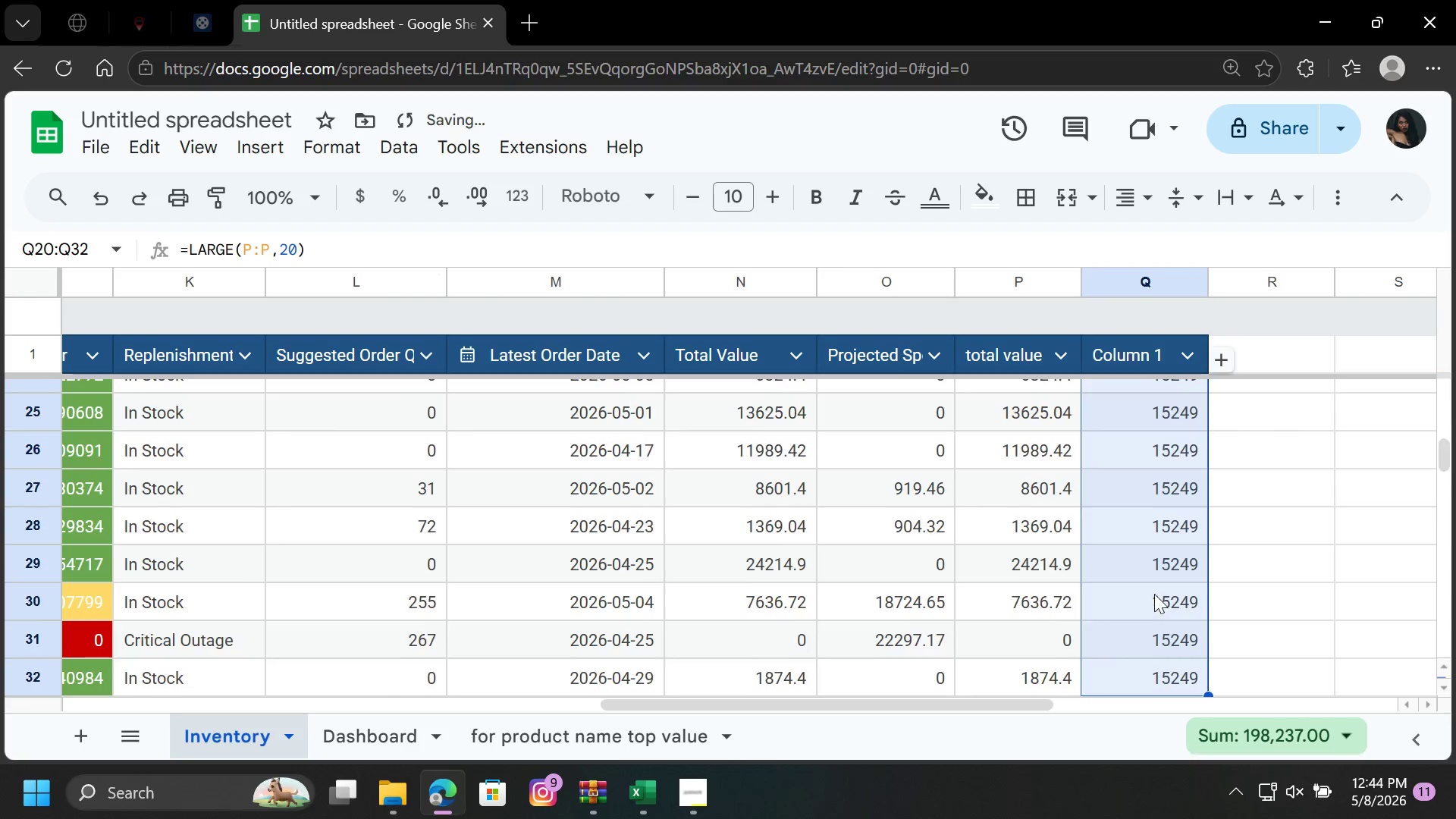 
scroll: coordinate [1154, 594], scroll_direction: up, amount: 3.0
 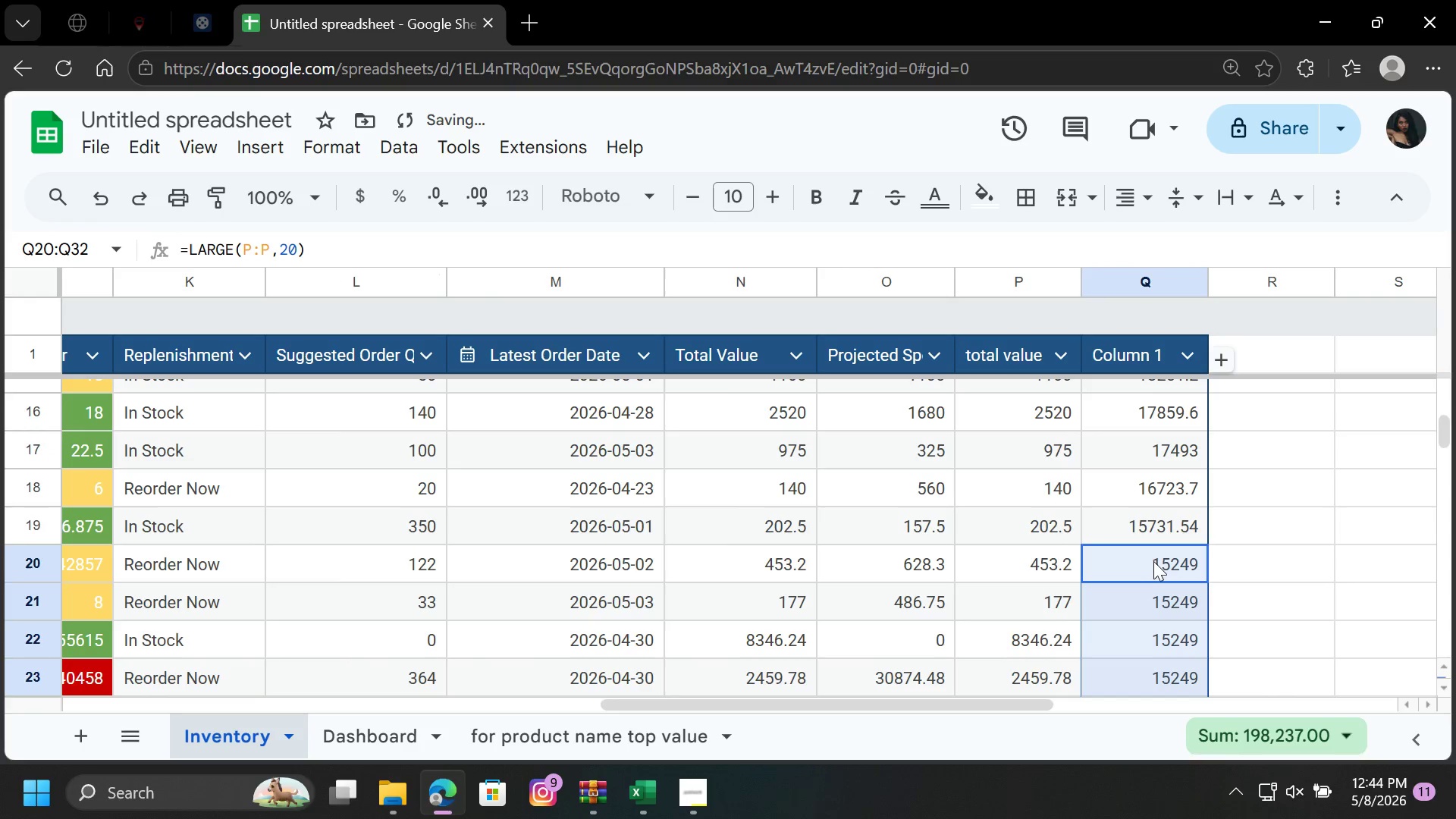 
left_click([1151, 557])
 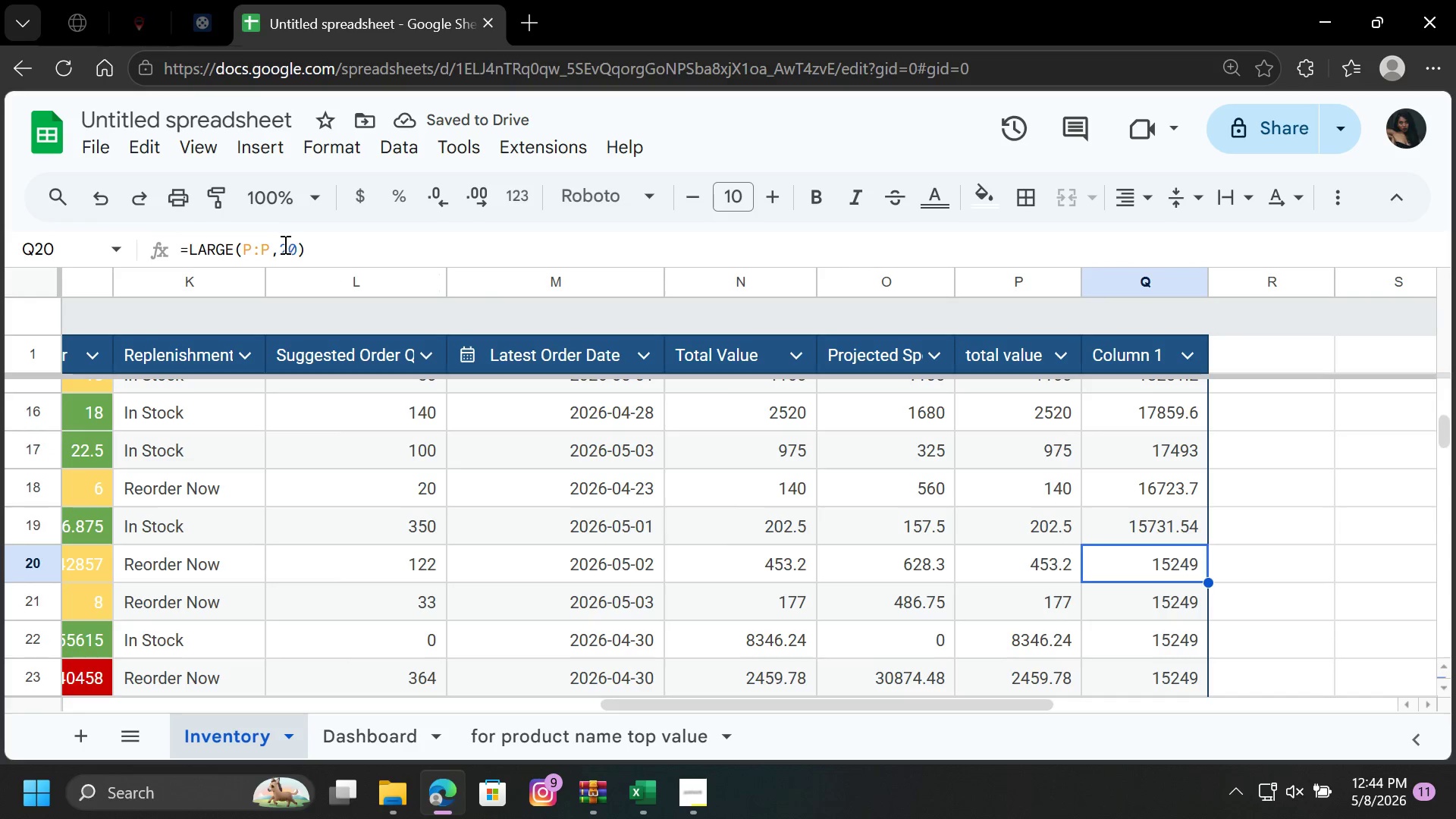 
left_click([296, 244])
 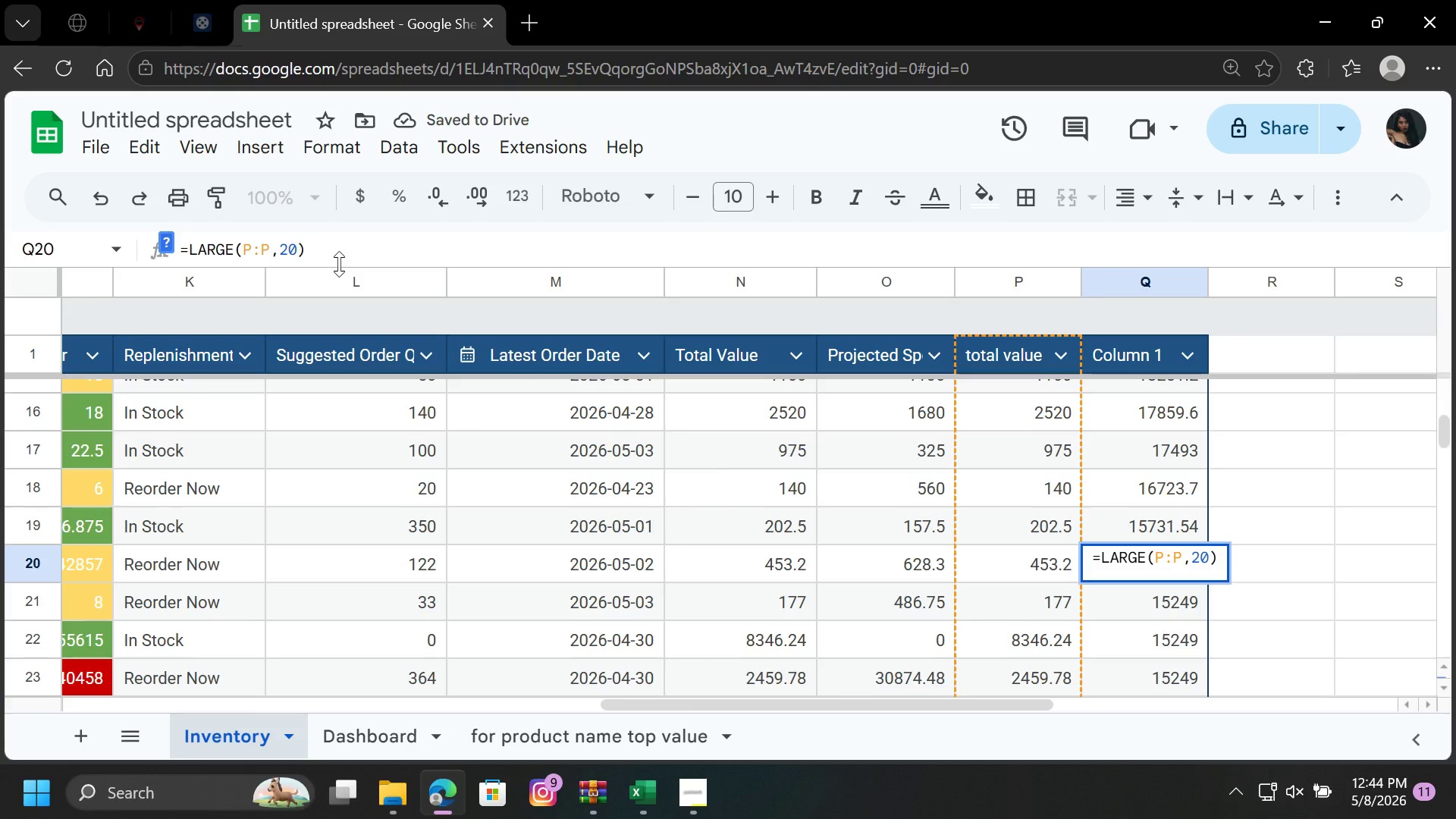 
key(Backspace)
 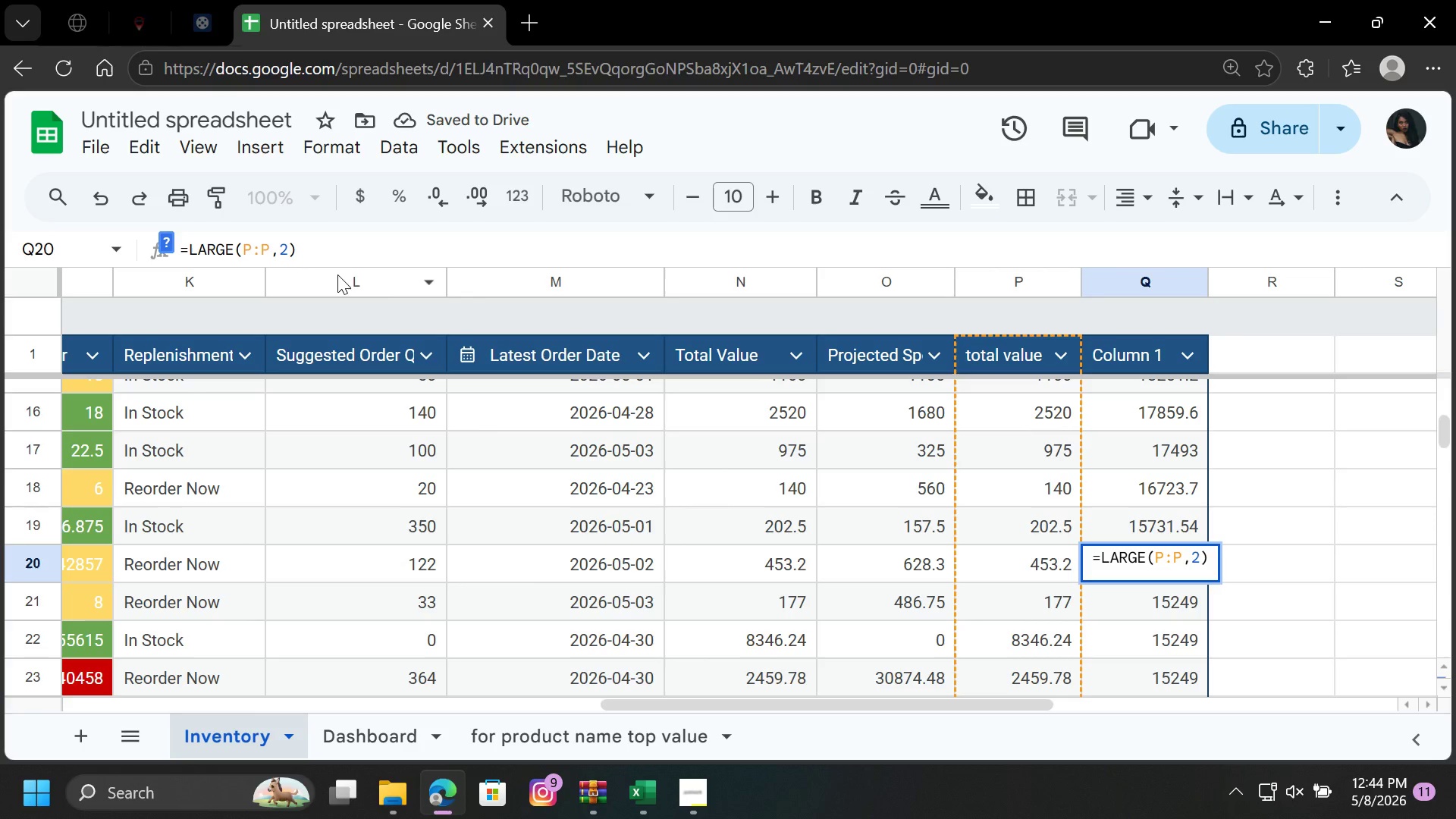 
key(1)
 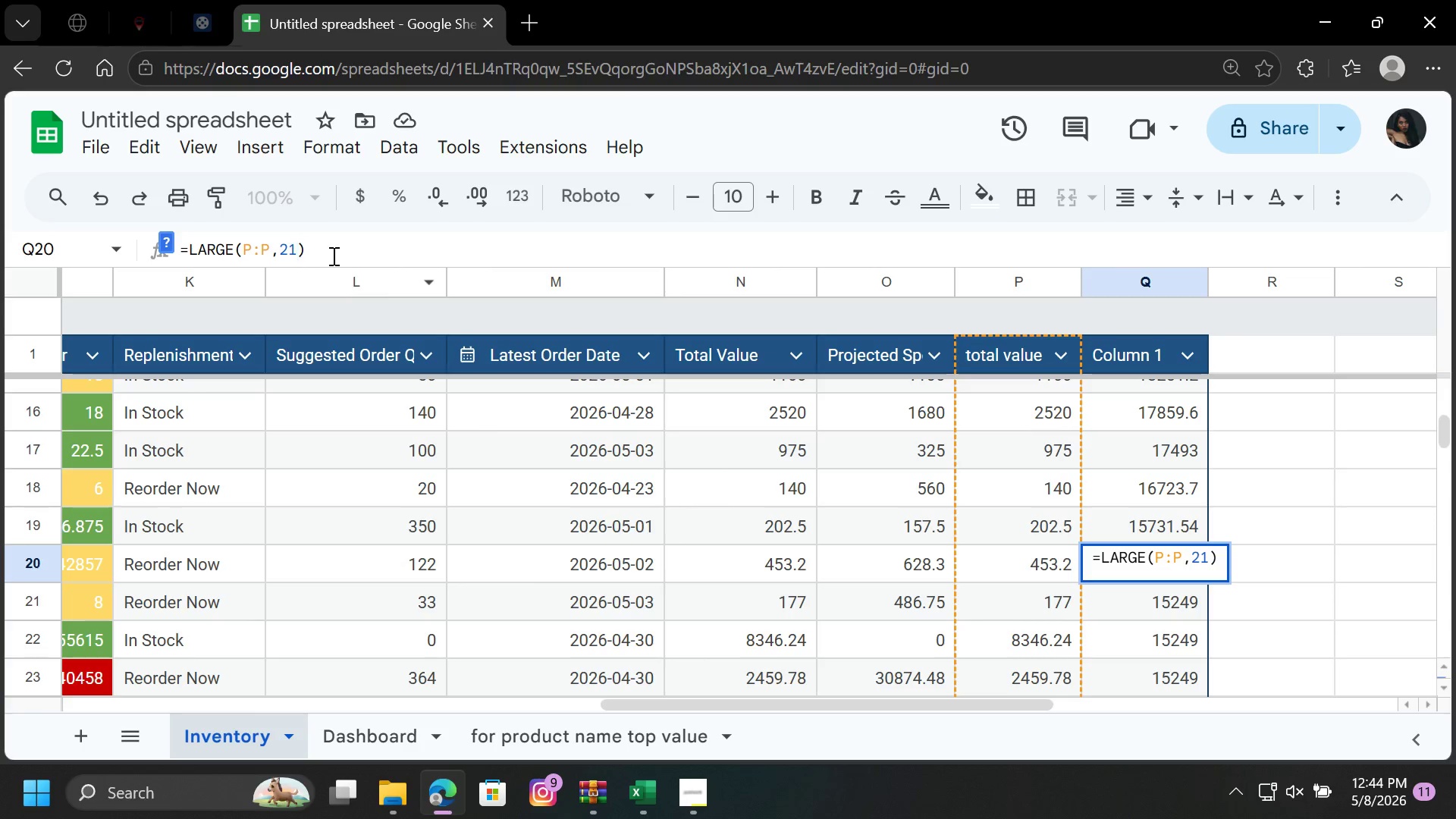 
key(Enter)
 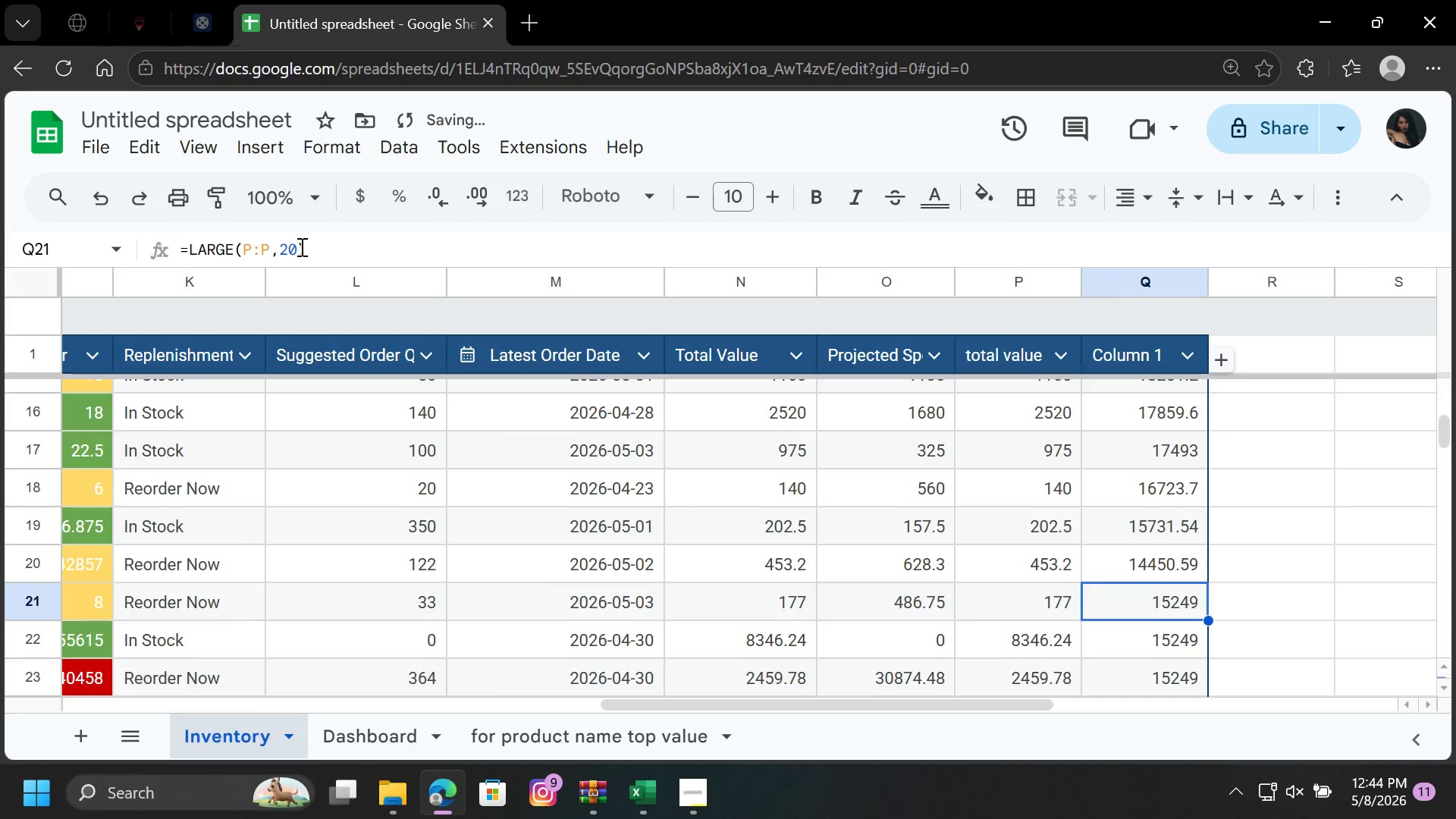 
left_click([300, 246])
 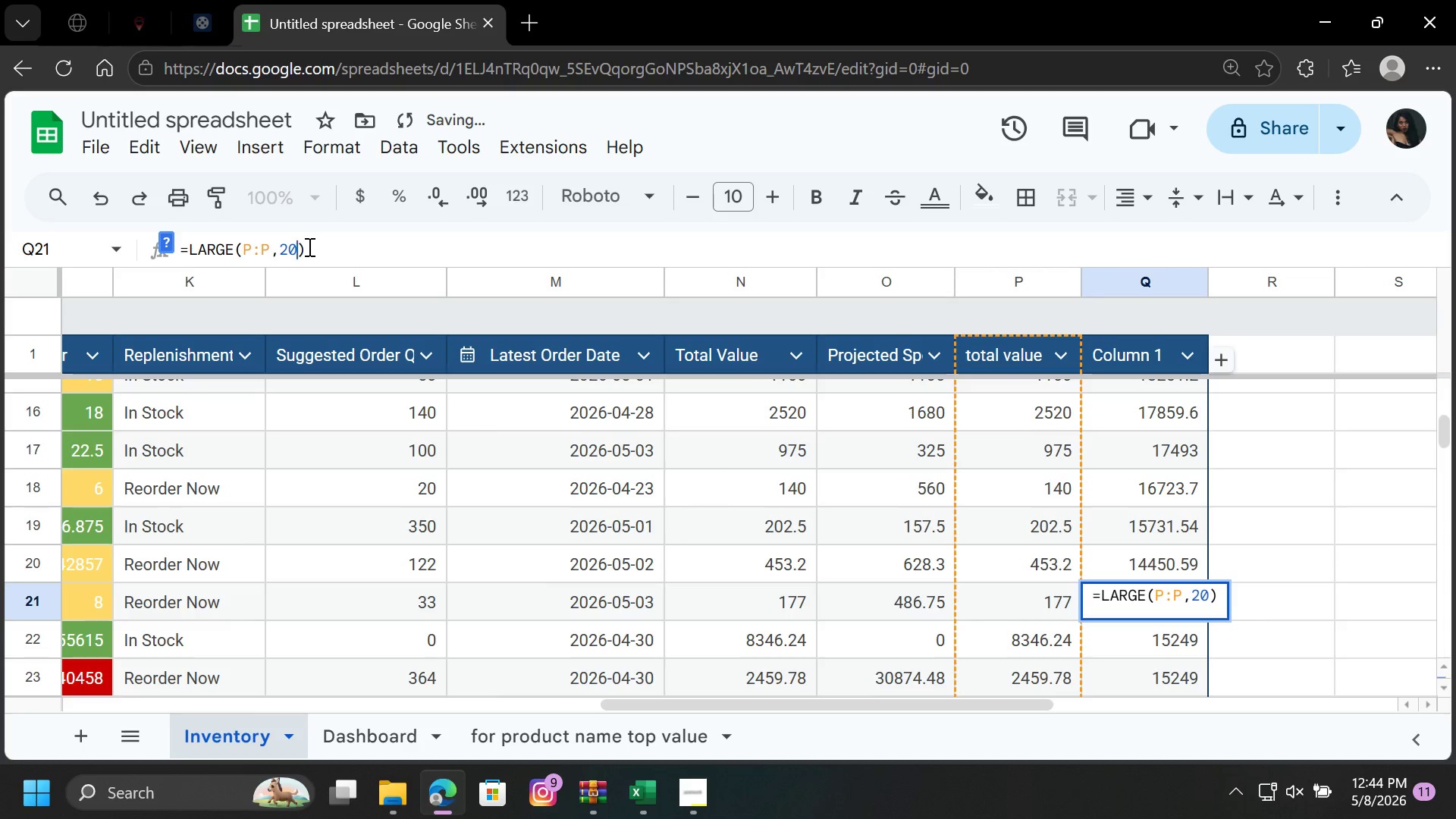 
key(Backspace)
 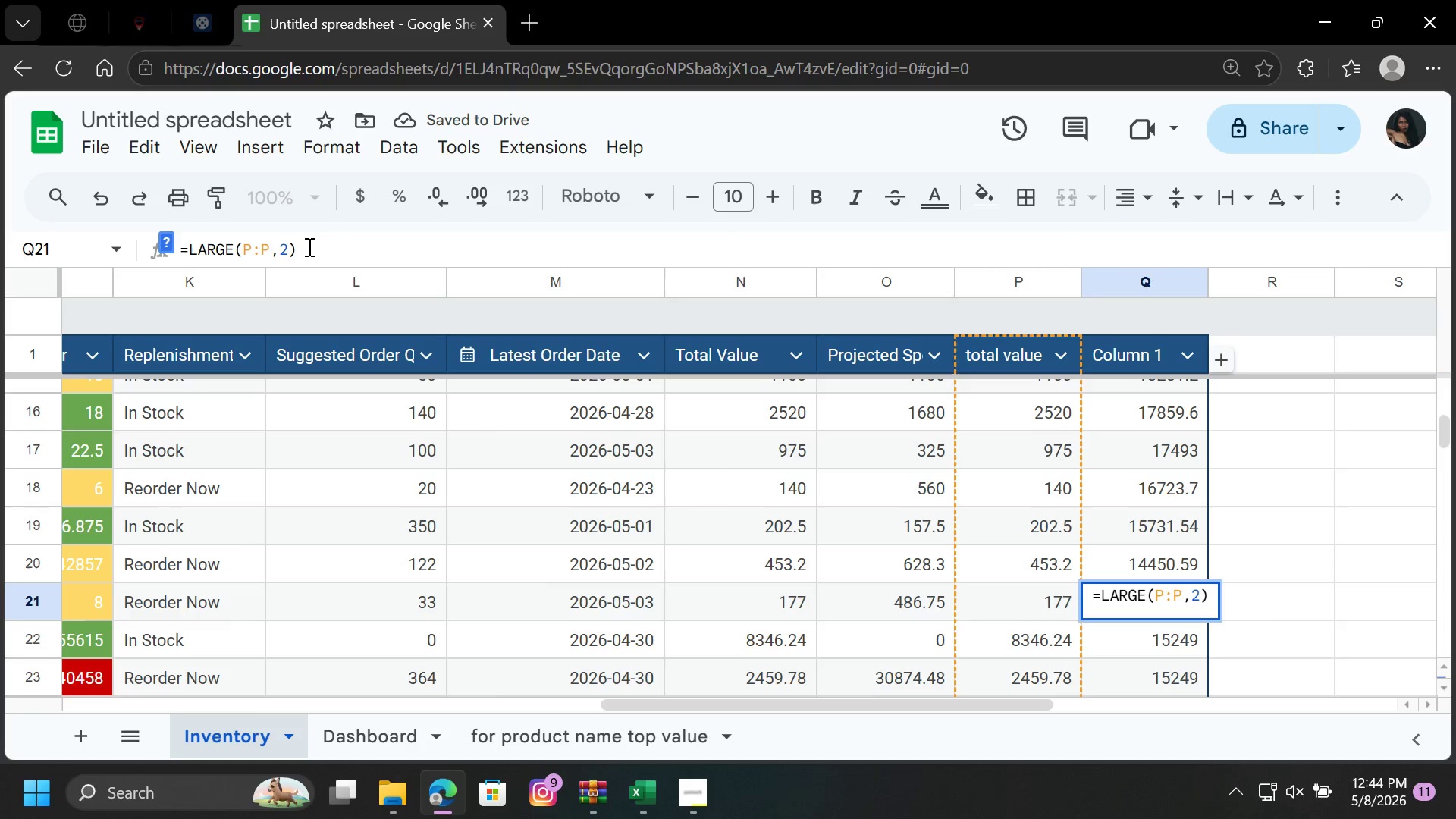 
key(2)
 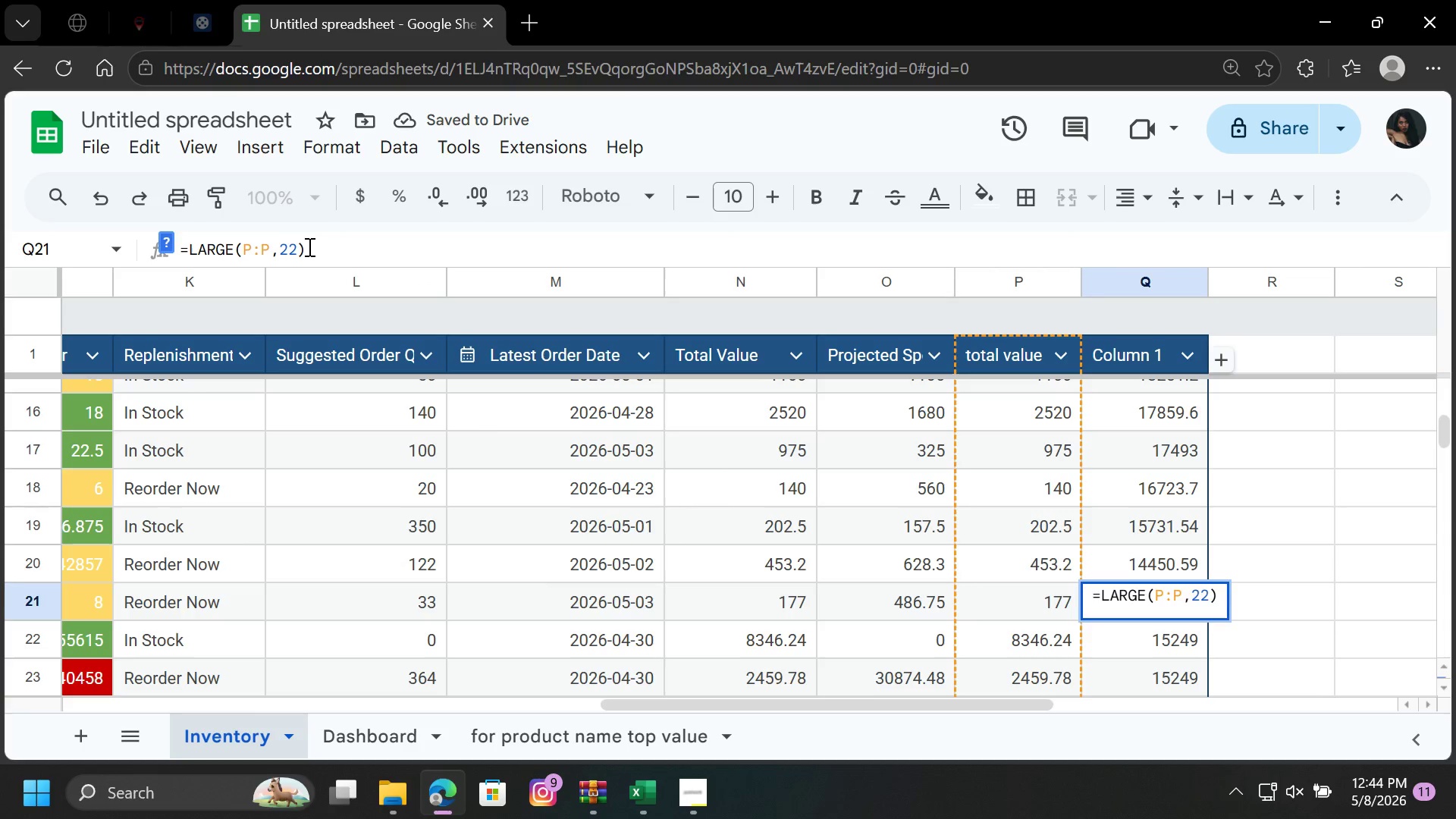 
key(Enter)
 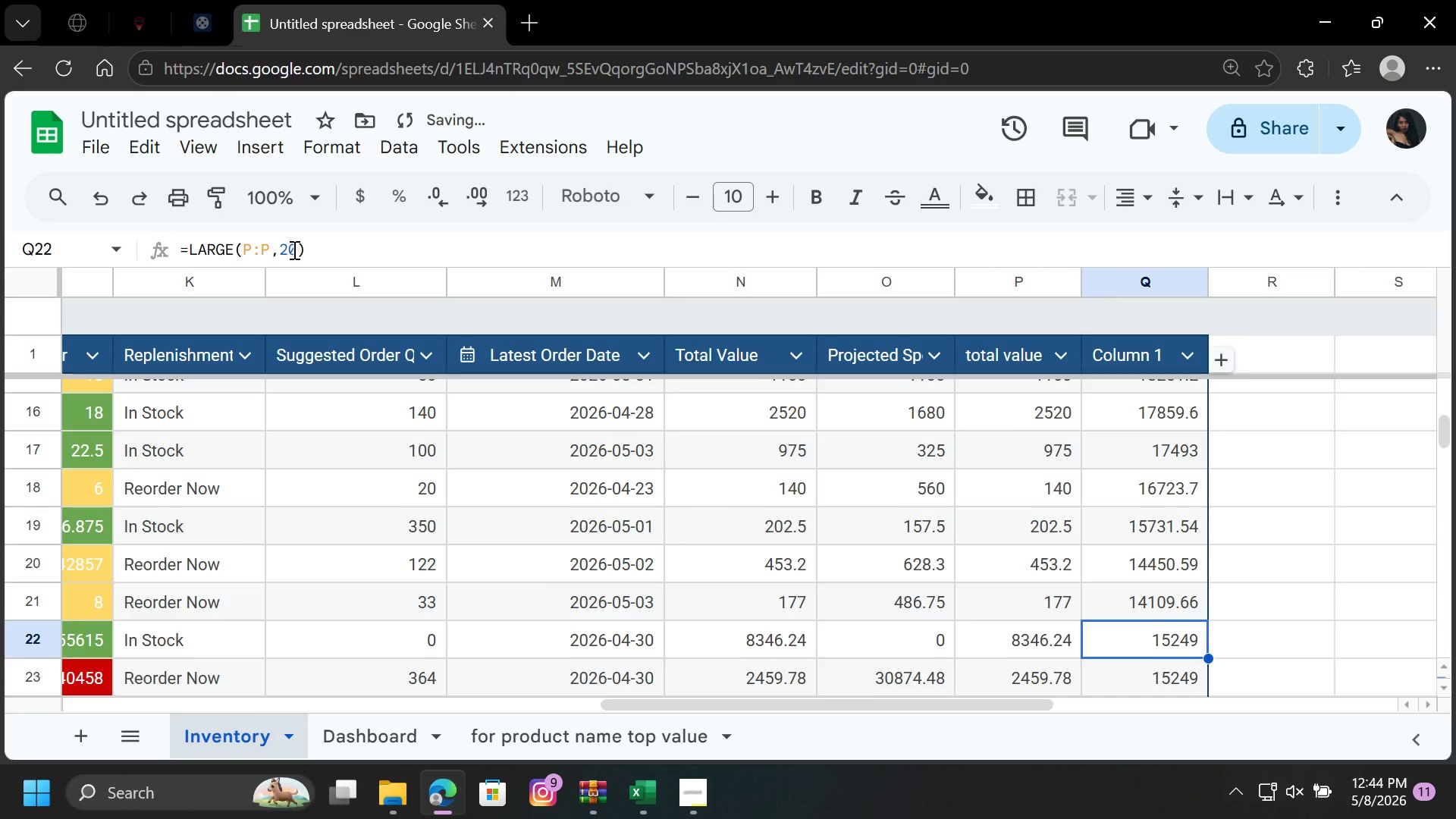 
left_click([293, 249])
 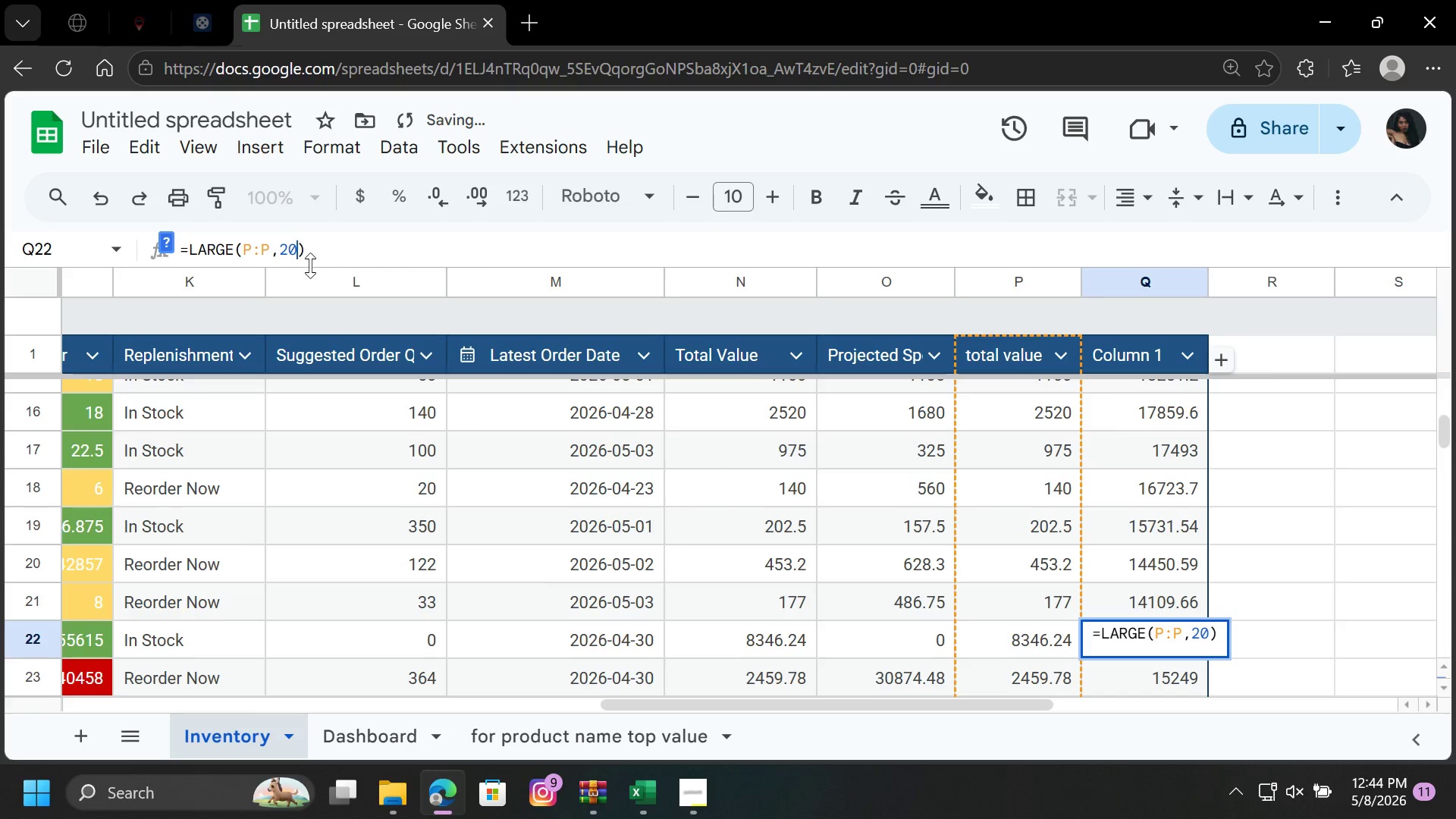 
key(Backspace)
 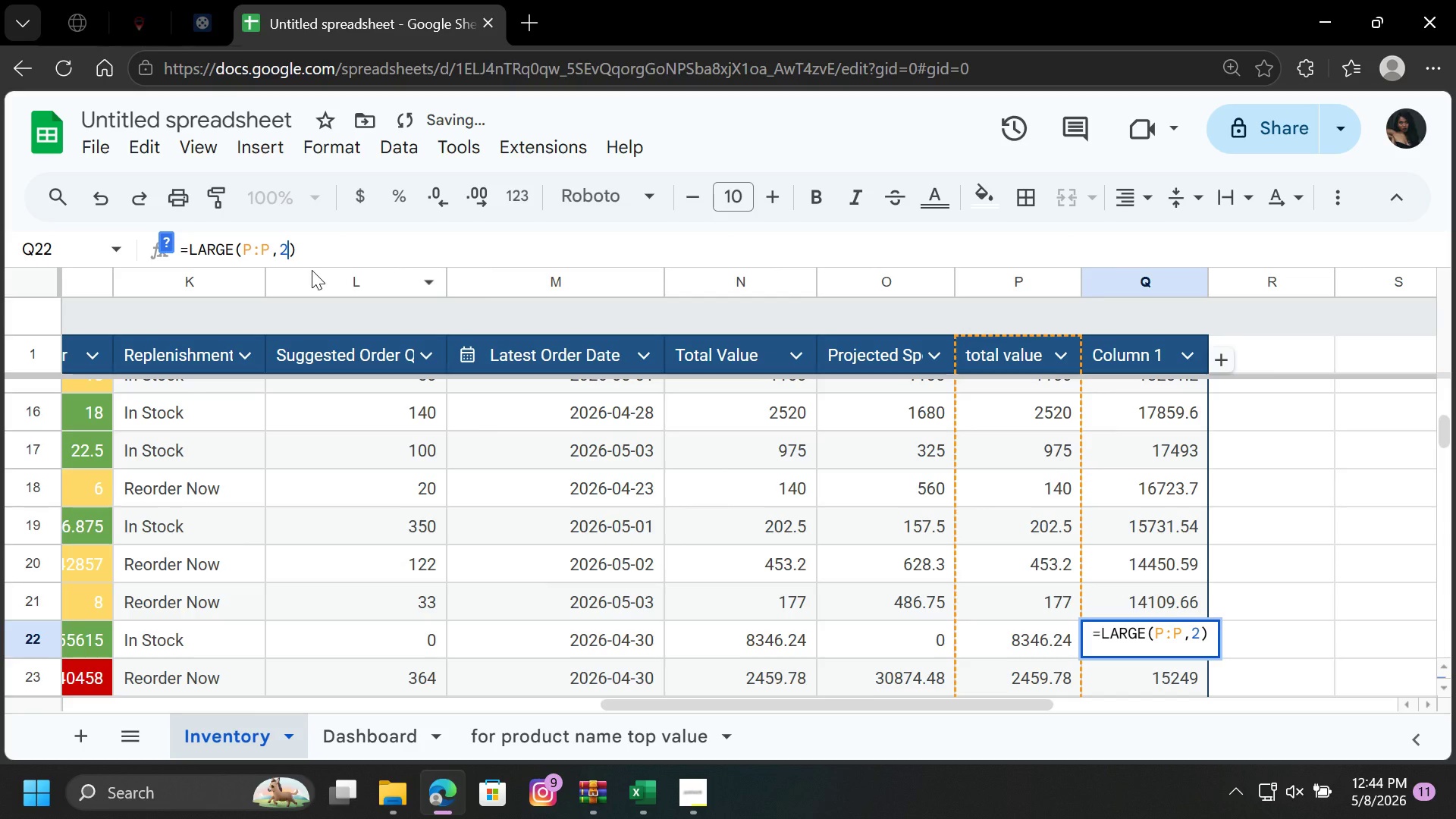 
key(3)
 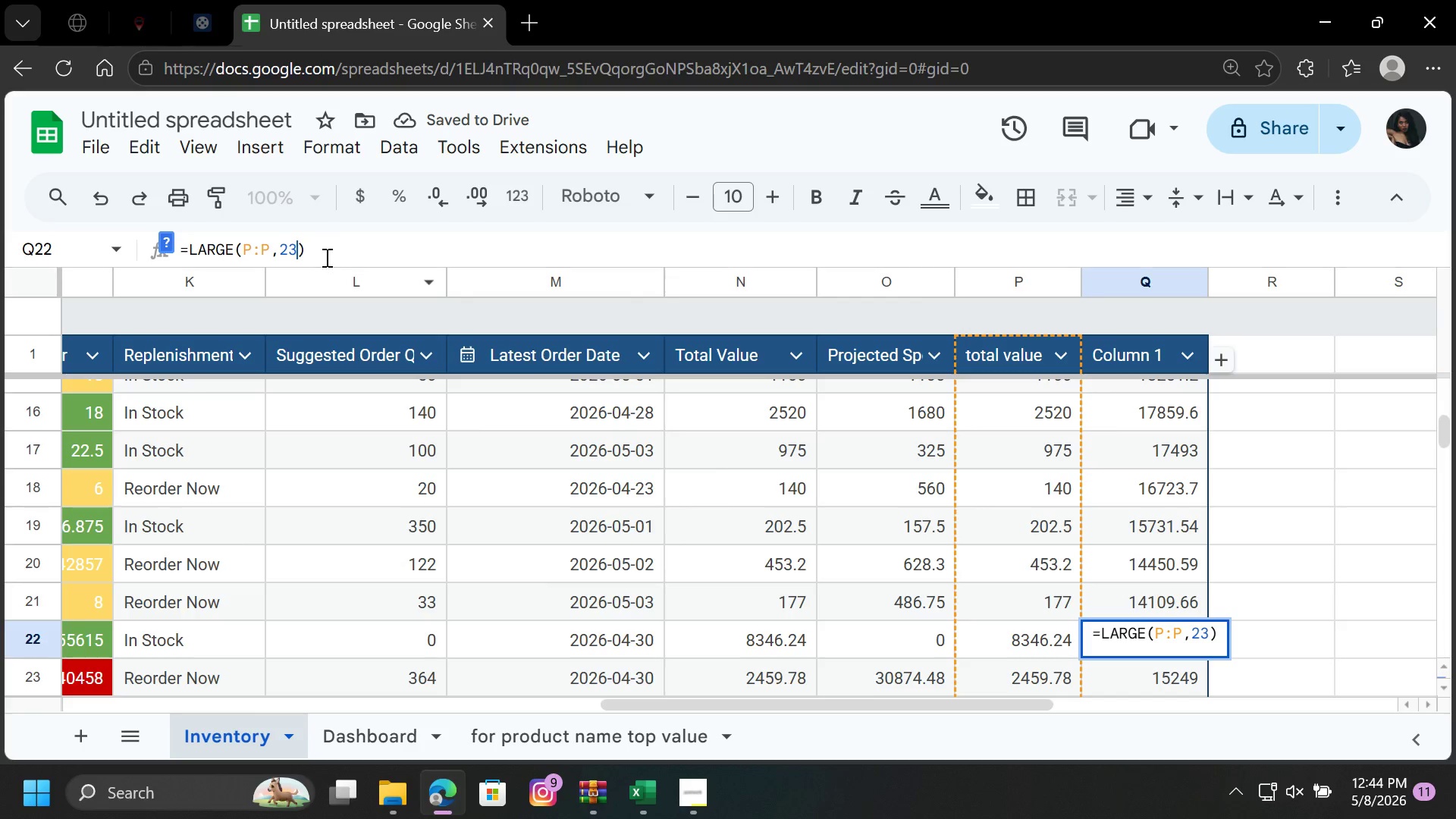 
left_click([325, 255])
 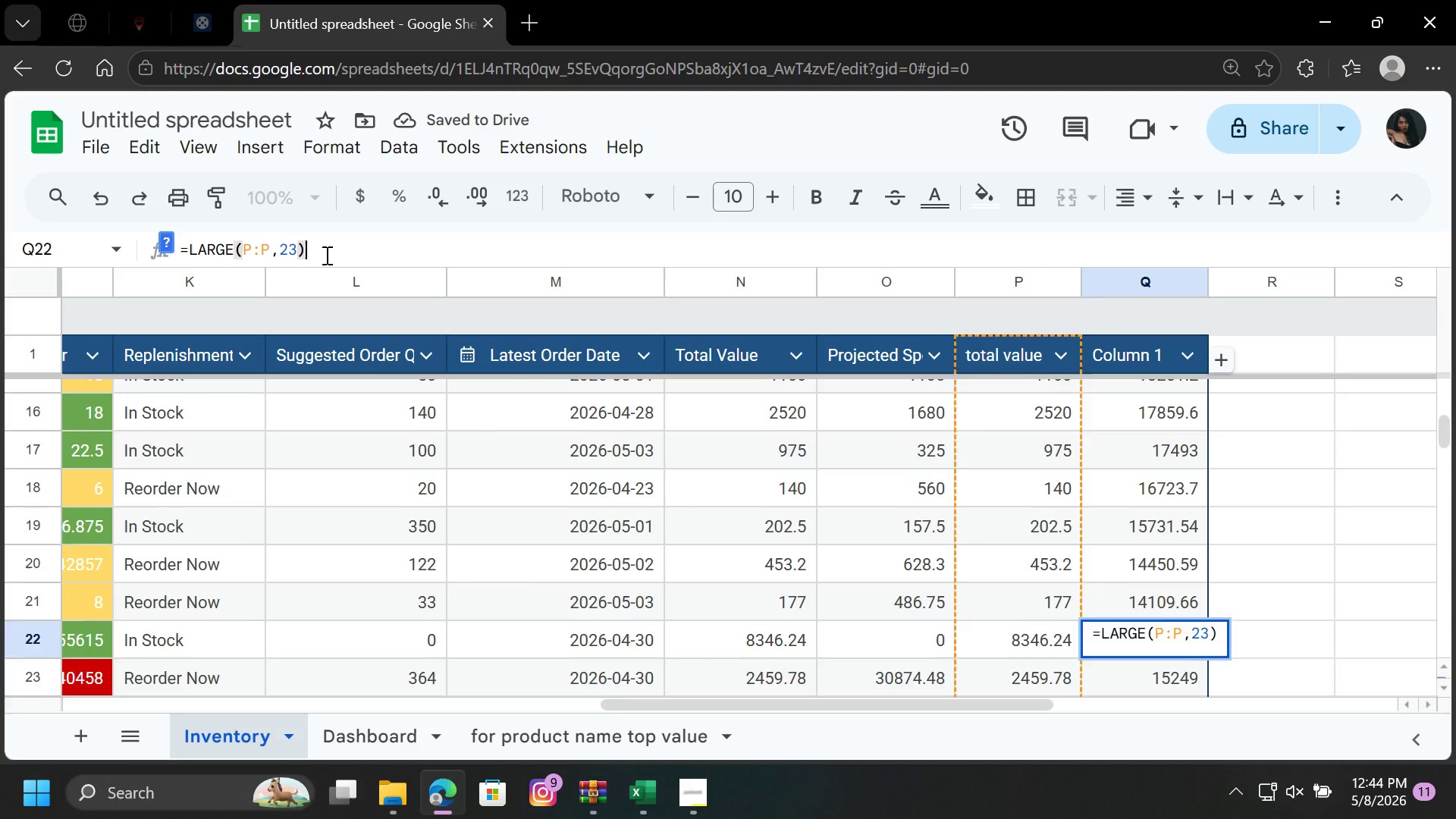 
key(Enter)
 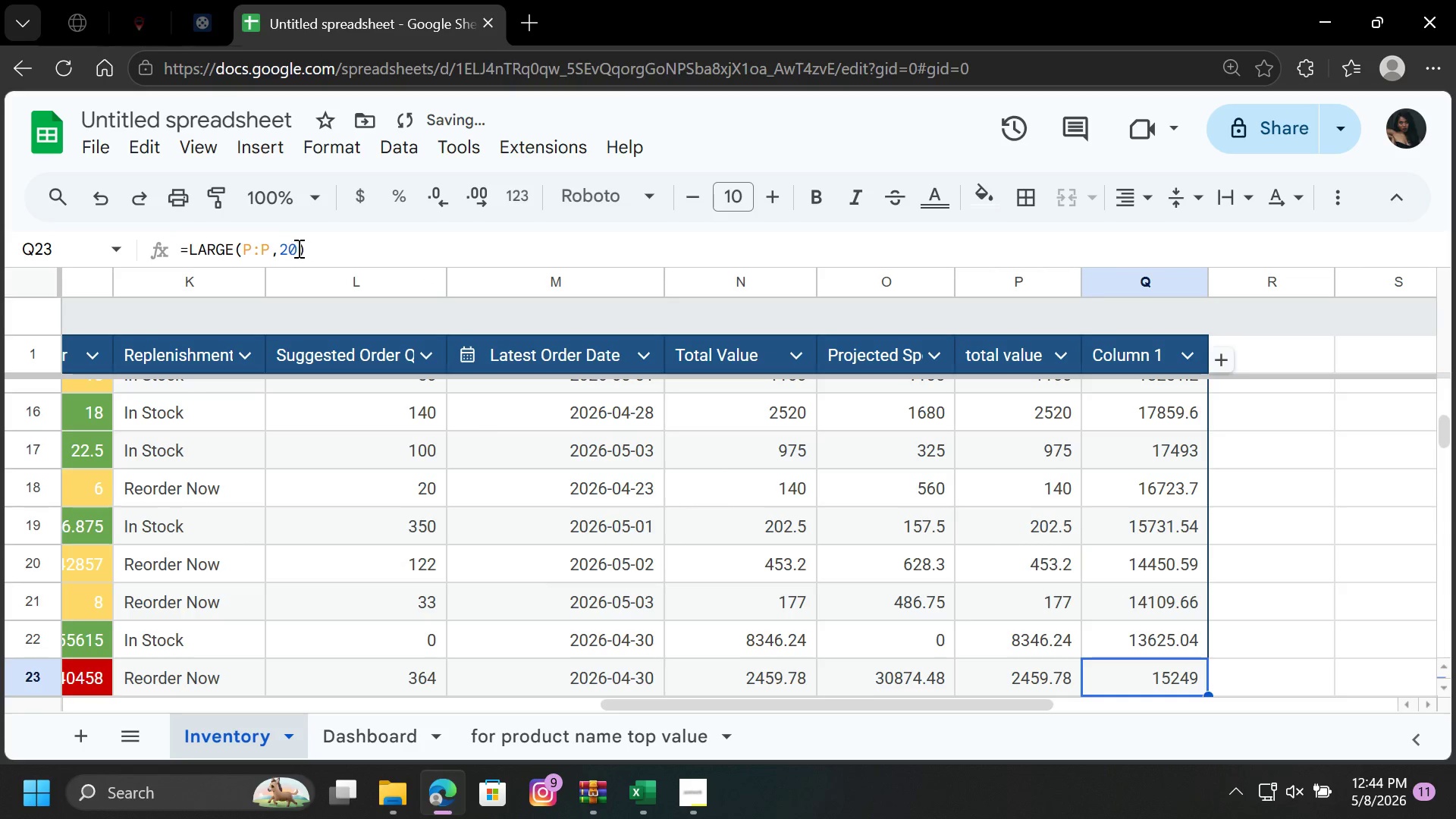 
left_click([297, 248])
 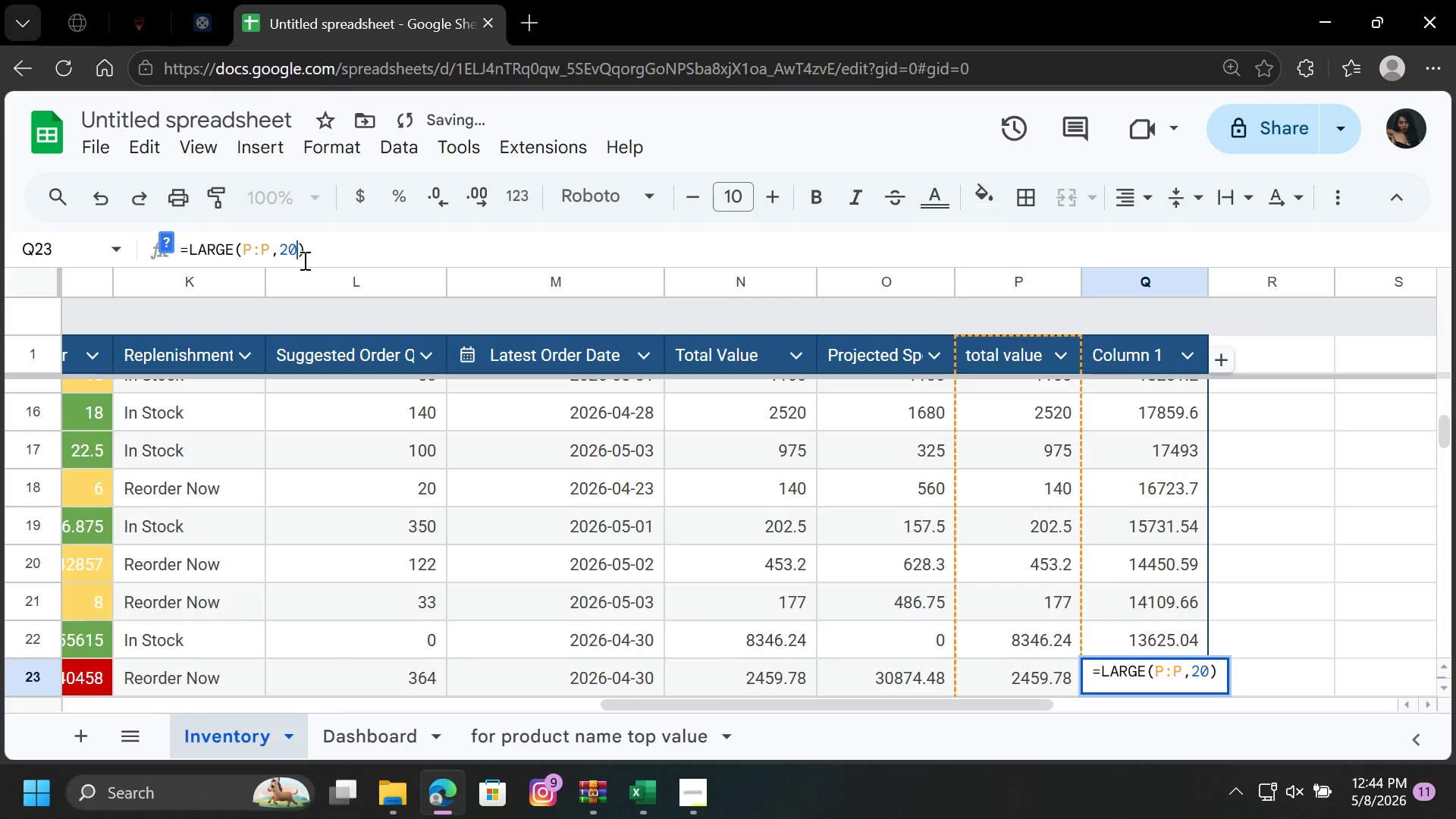 
key(Backspace)
 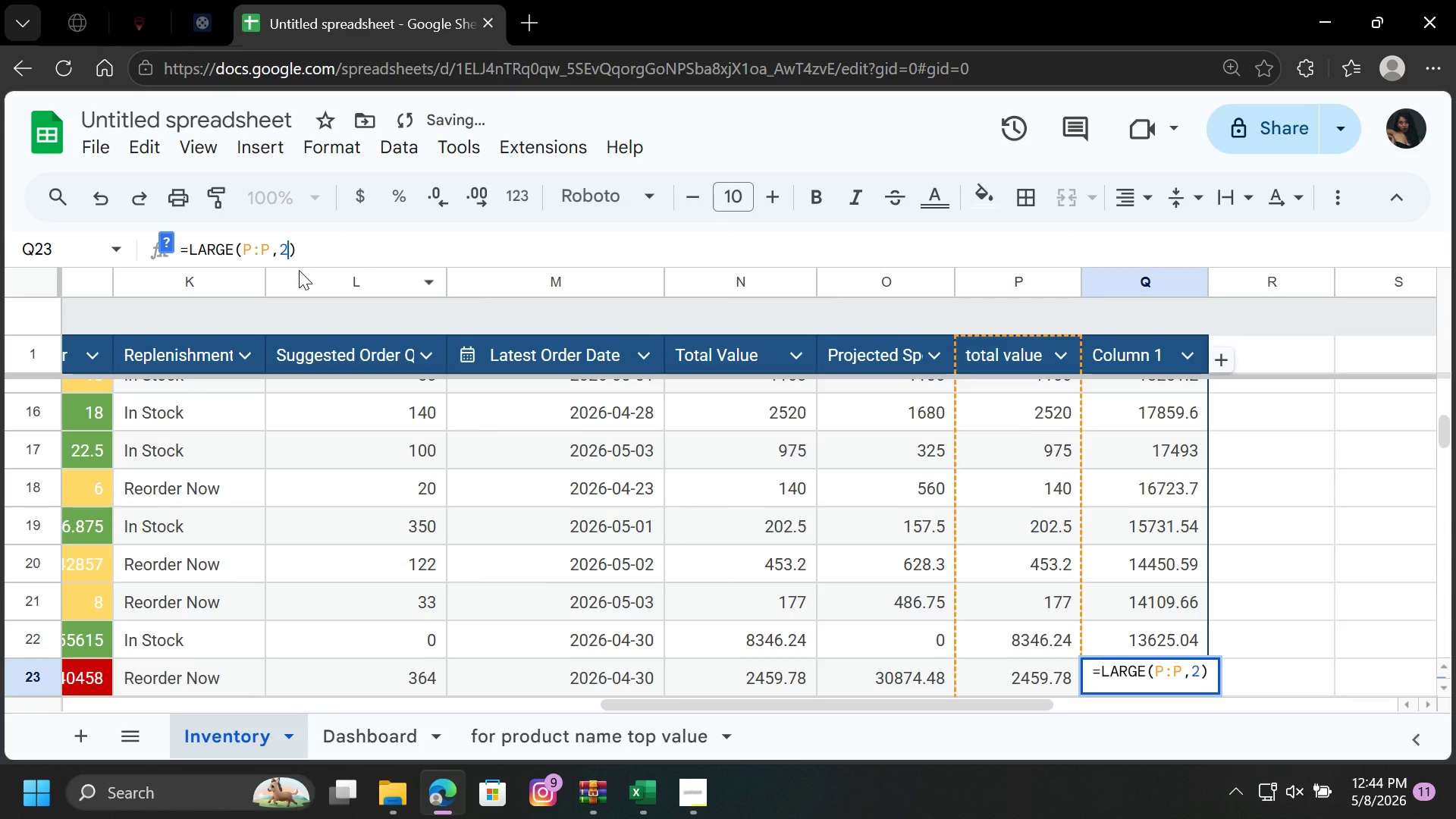 
key(4)
 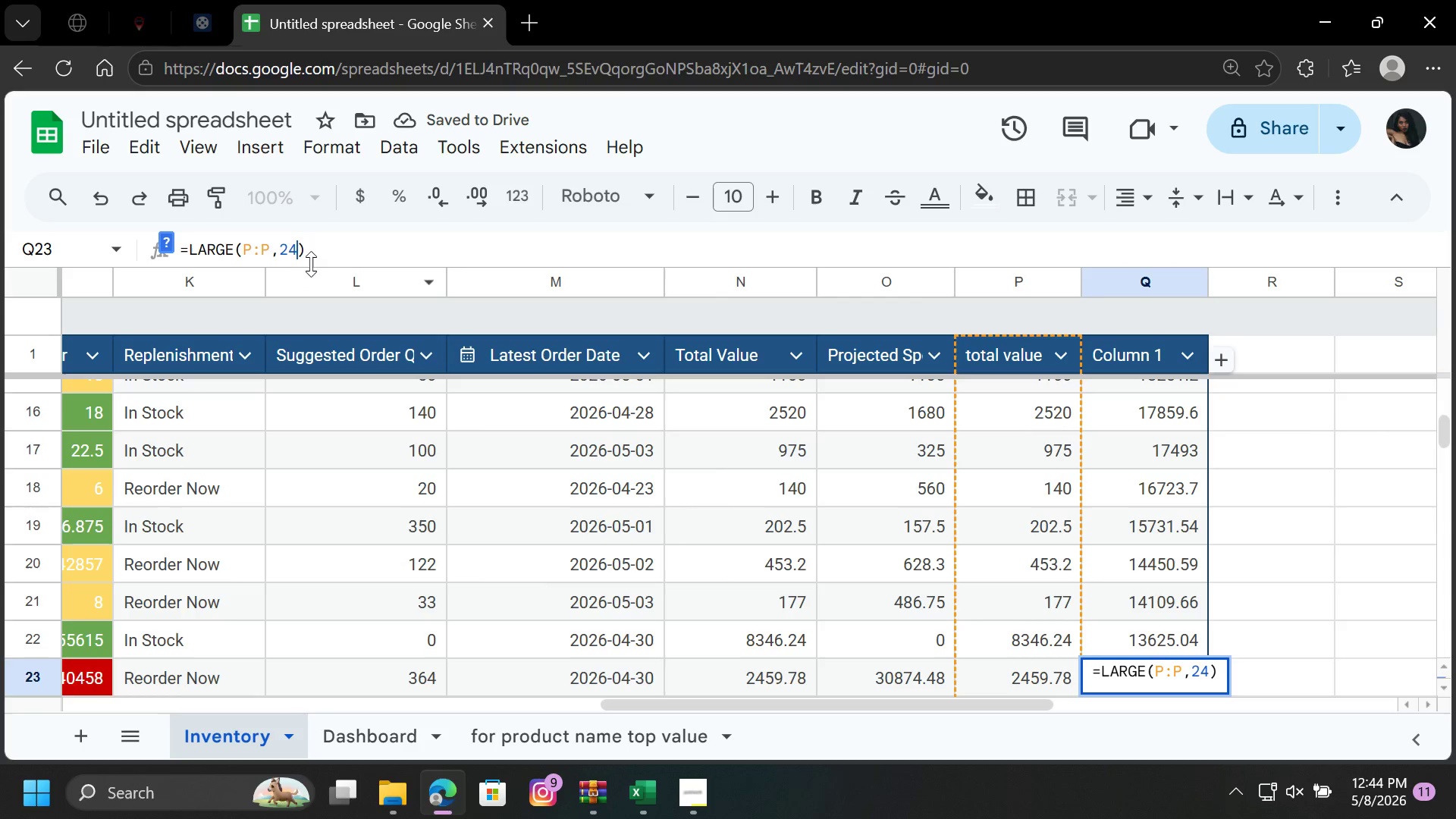 
key(Enter)
 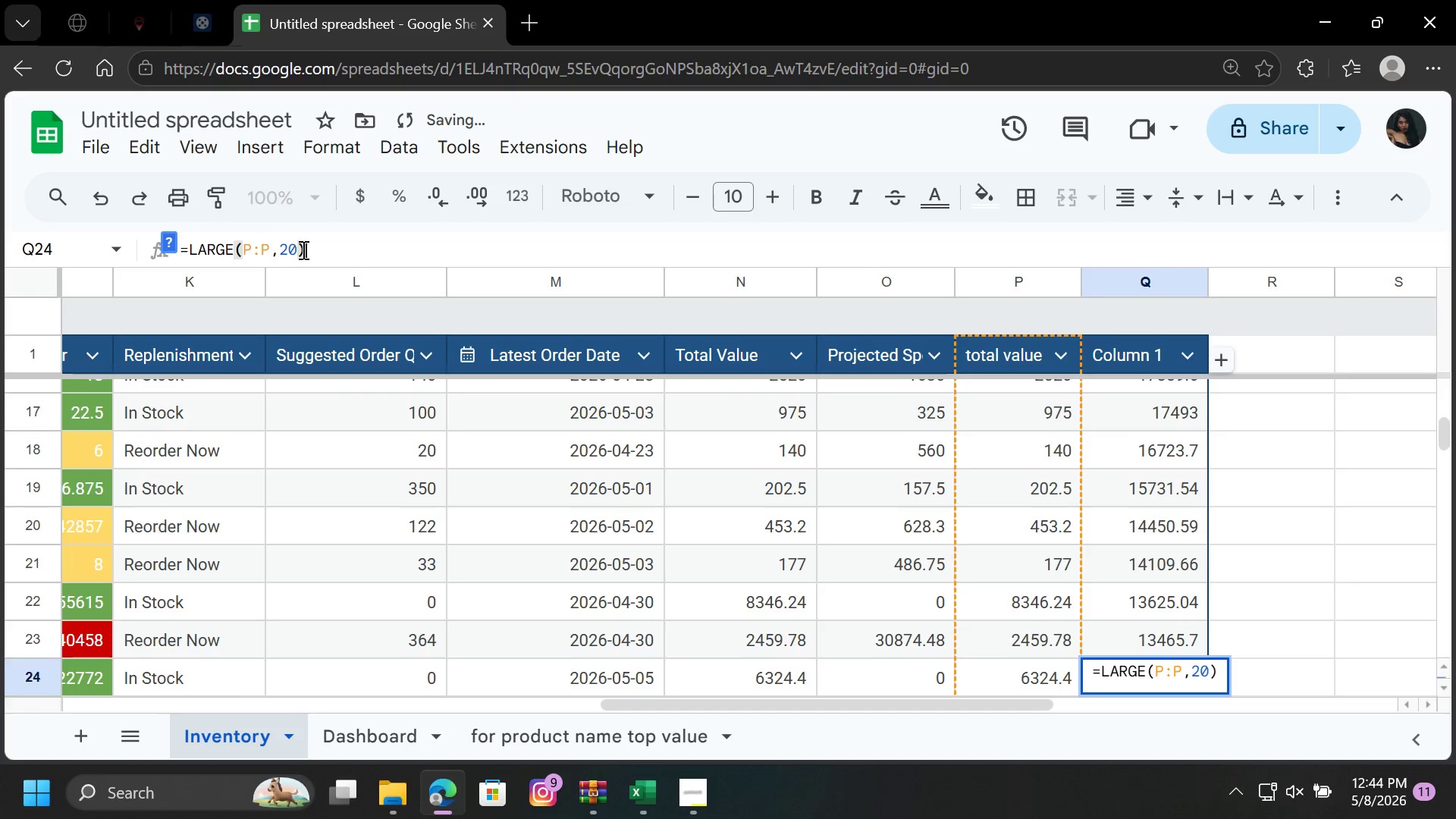 
left_click([302, 249])
 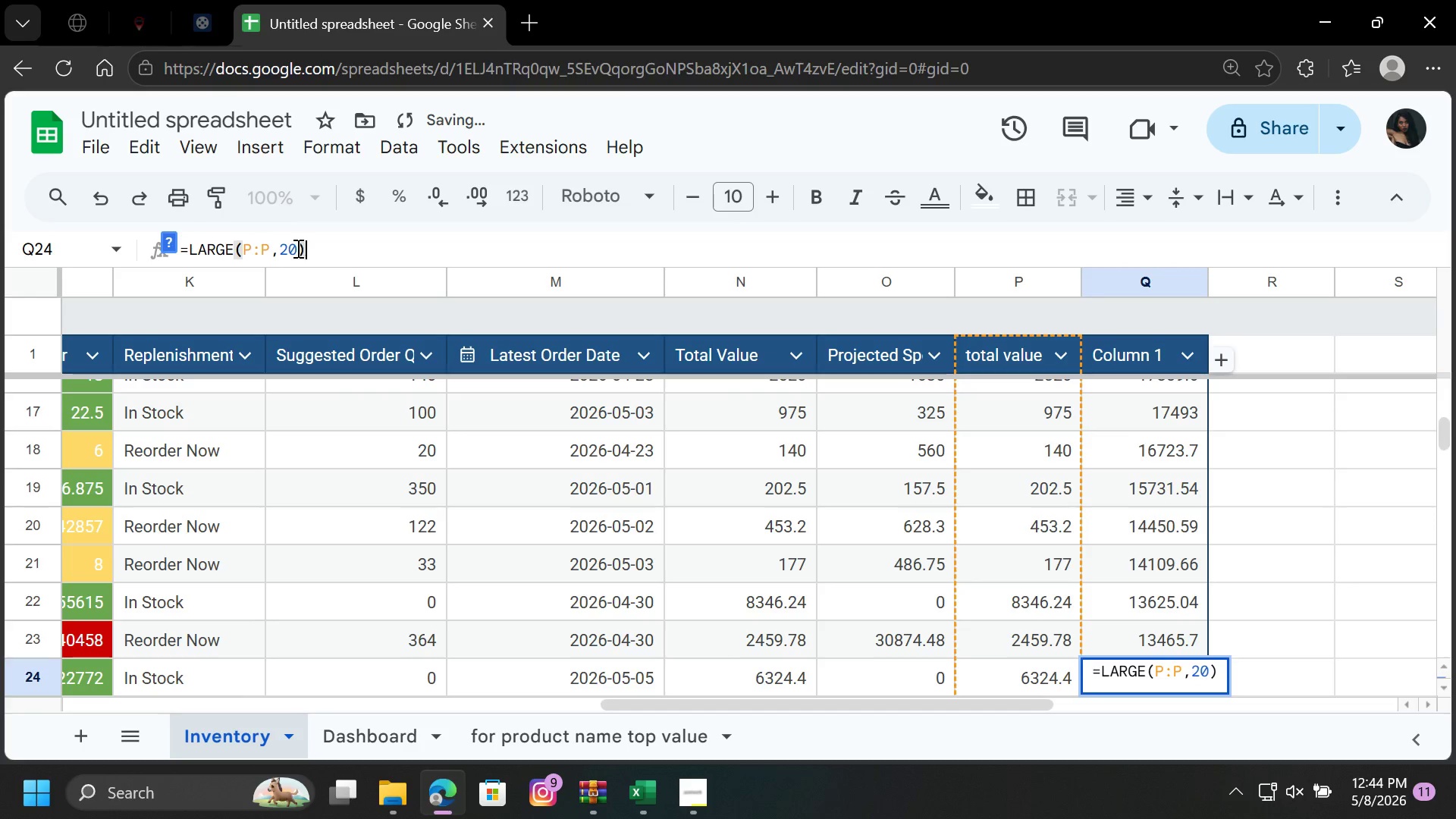 
left_click([297, 248])
 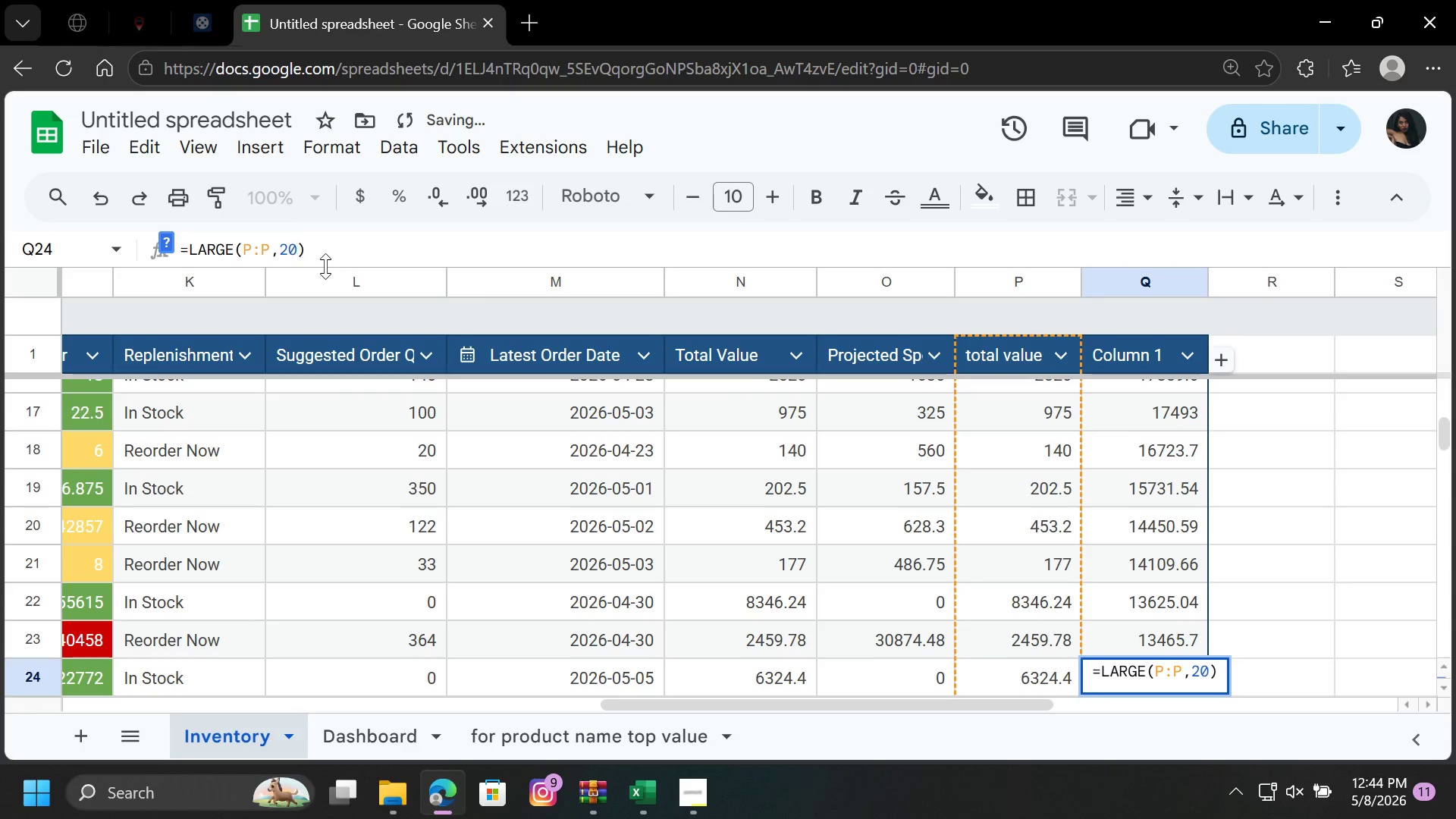 
key(Backspace)
 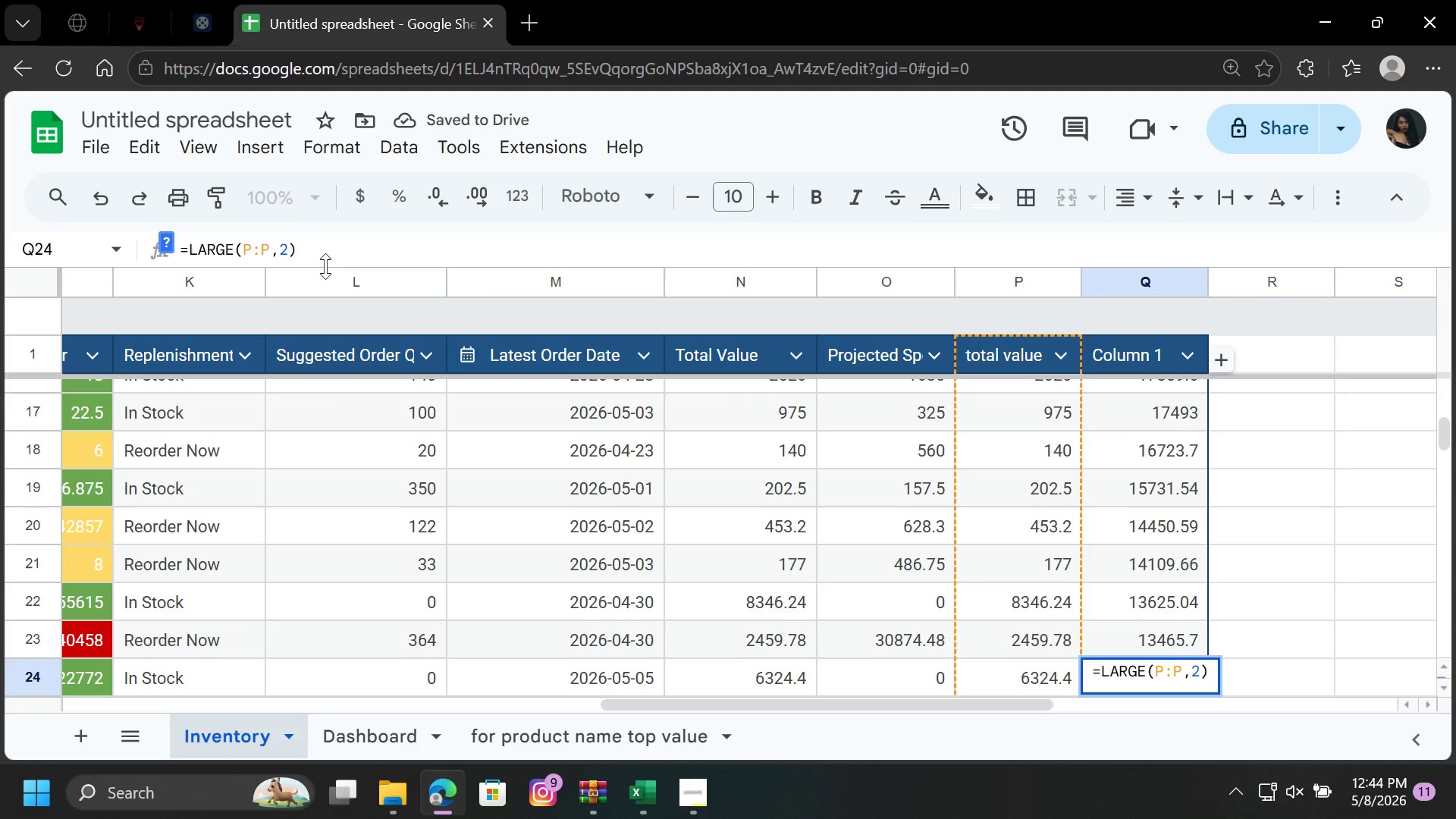 
key(5)
 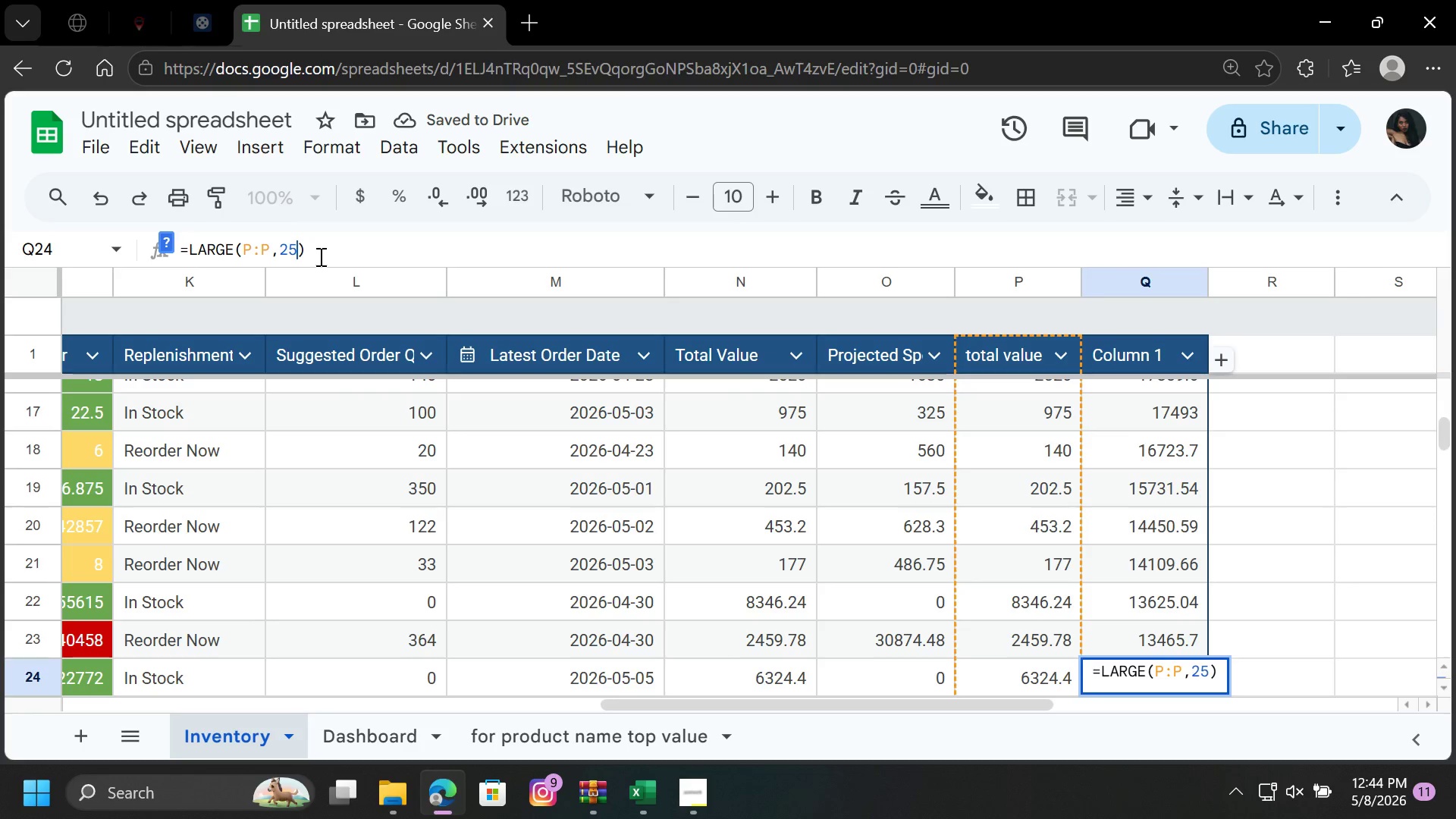 
key(Enter)
 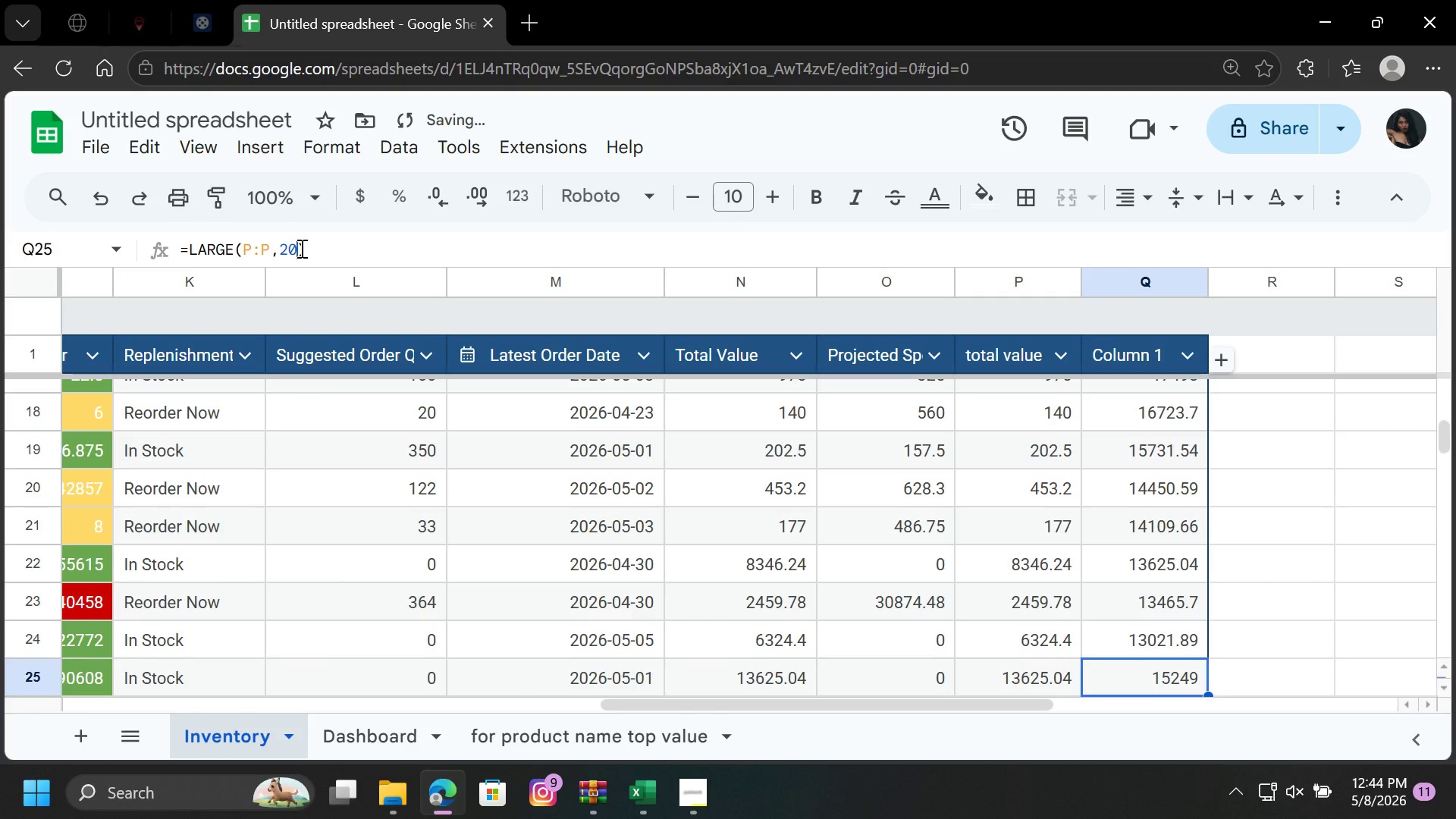 
left_click([300, 248])
 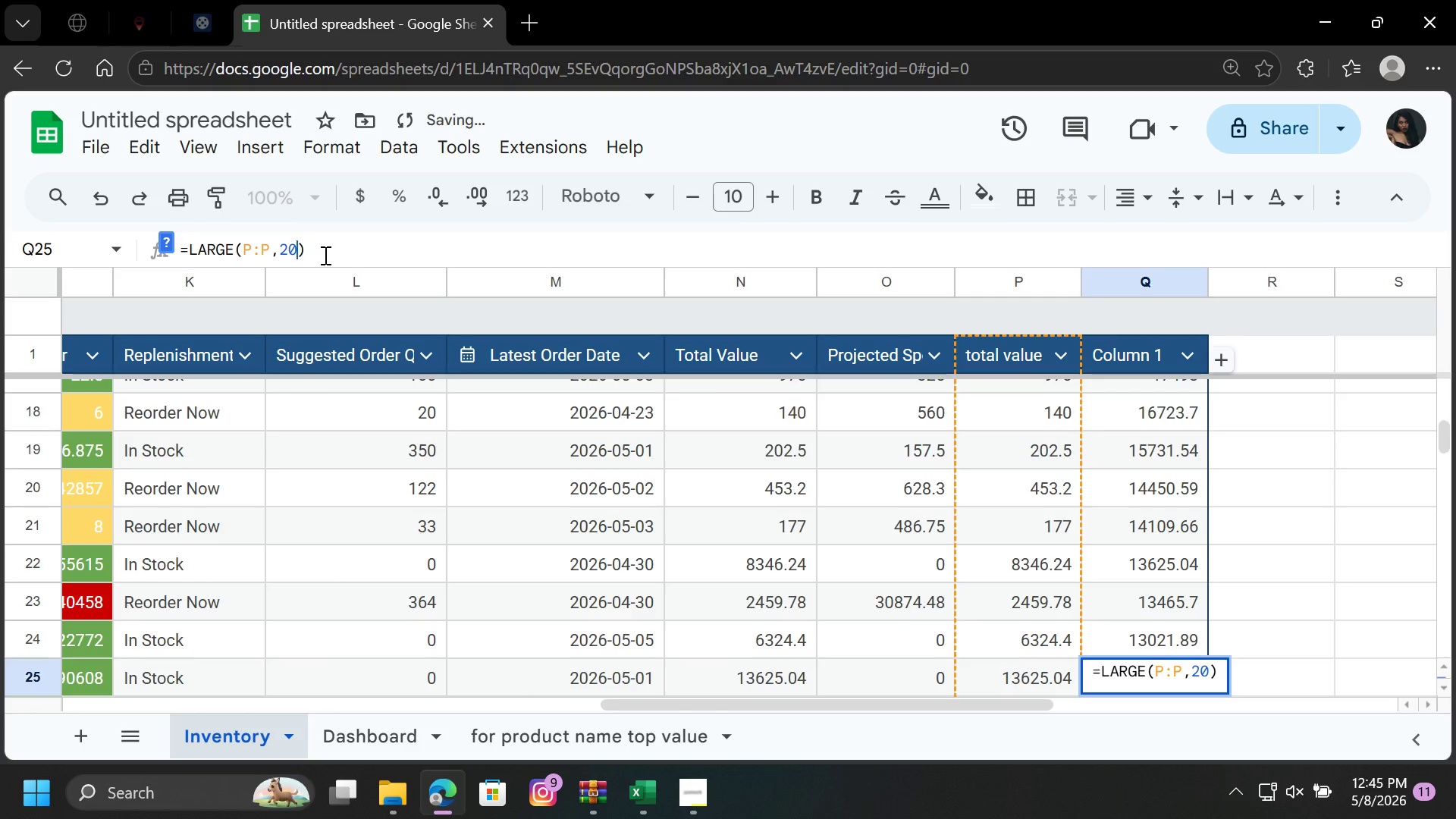 
key(Backspace)
 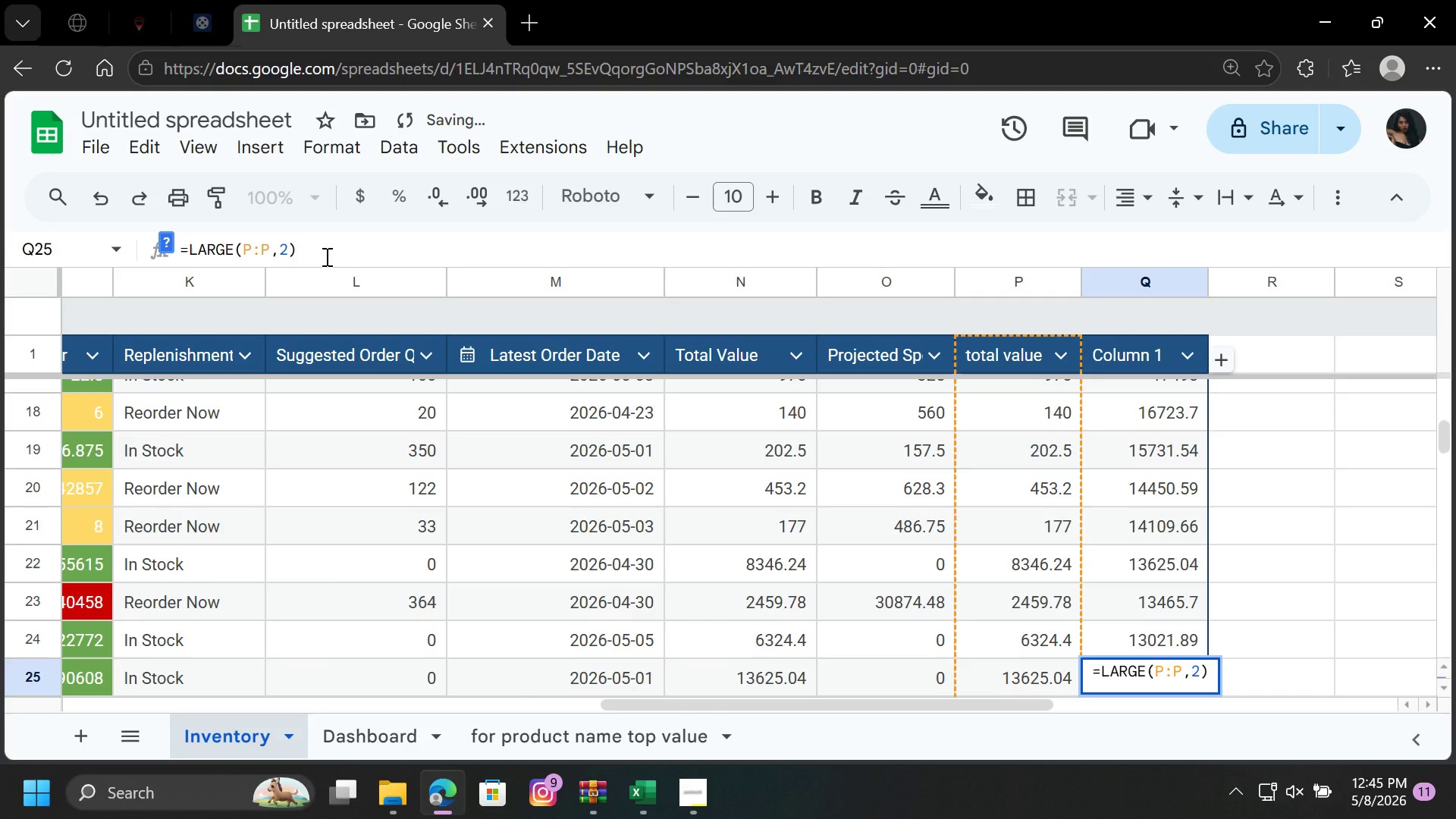 
key(6)
 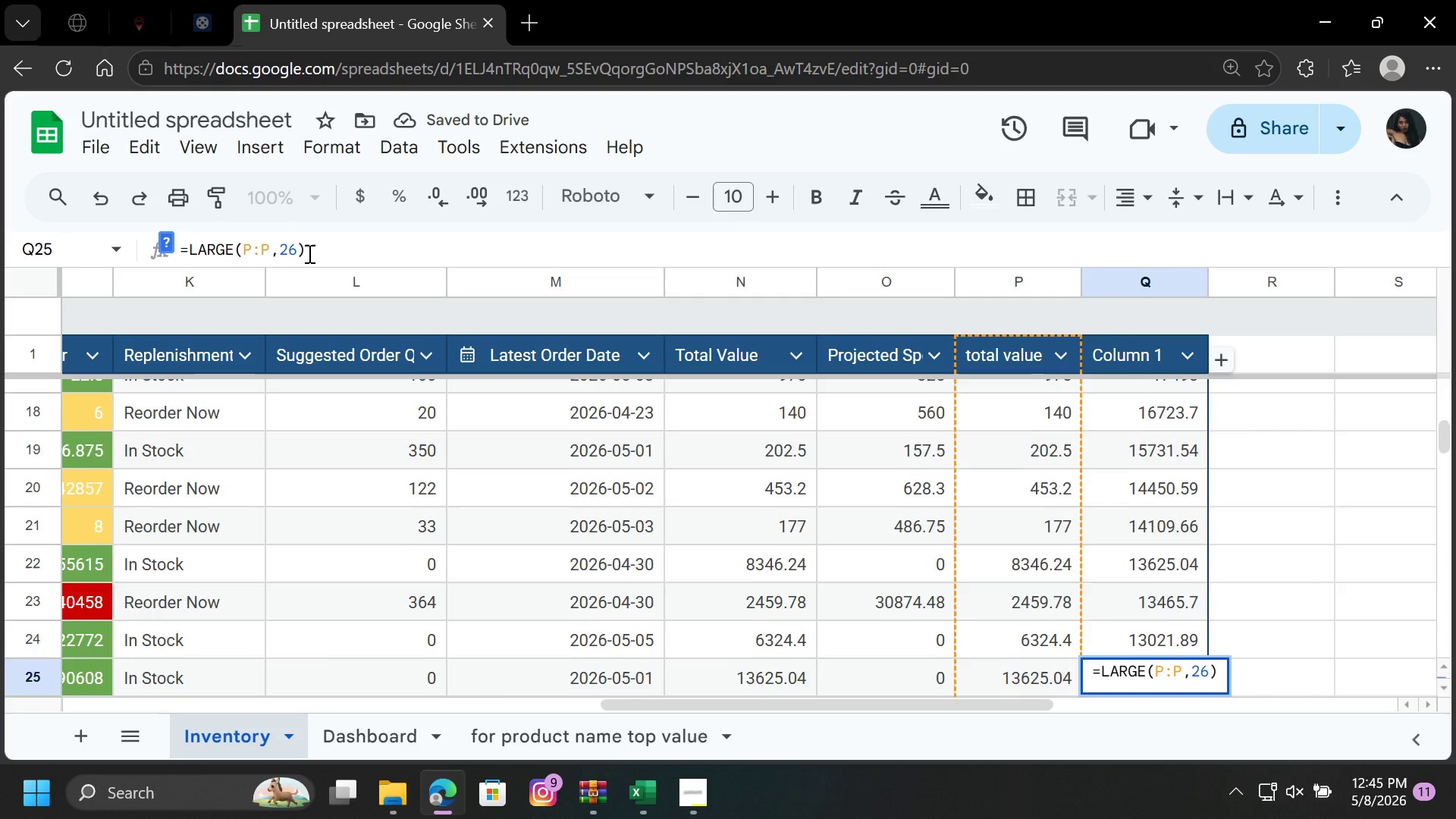 
key(Enter)
 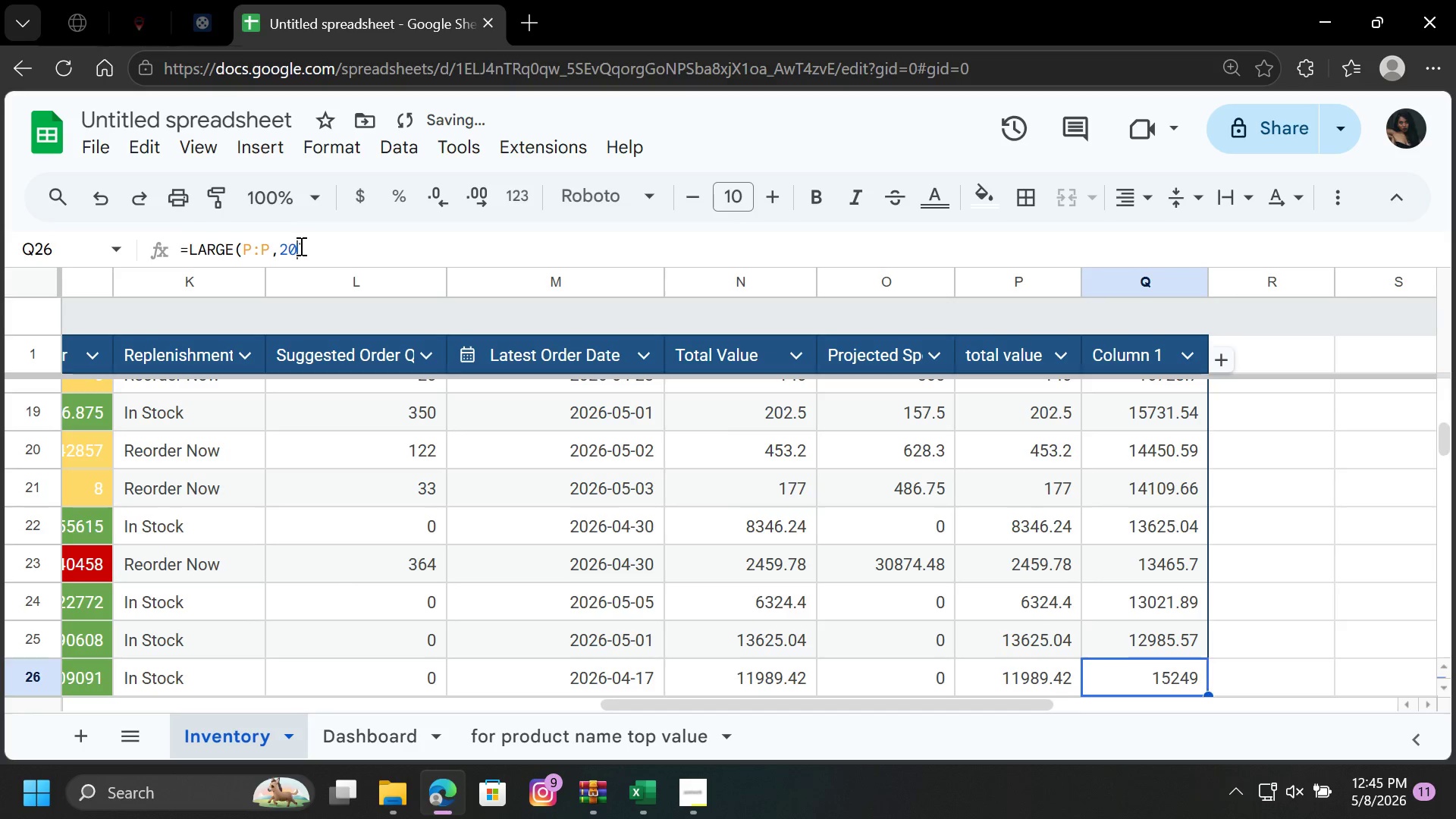 
left_click([300, 246])
 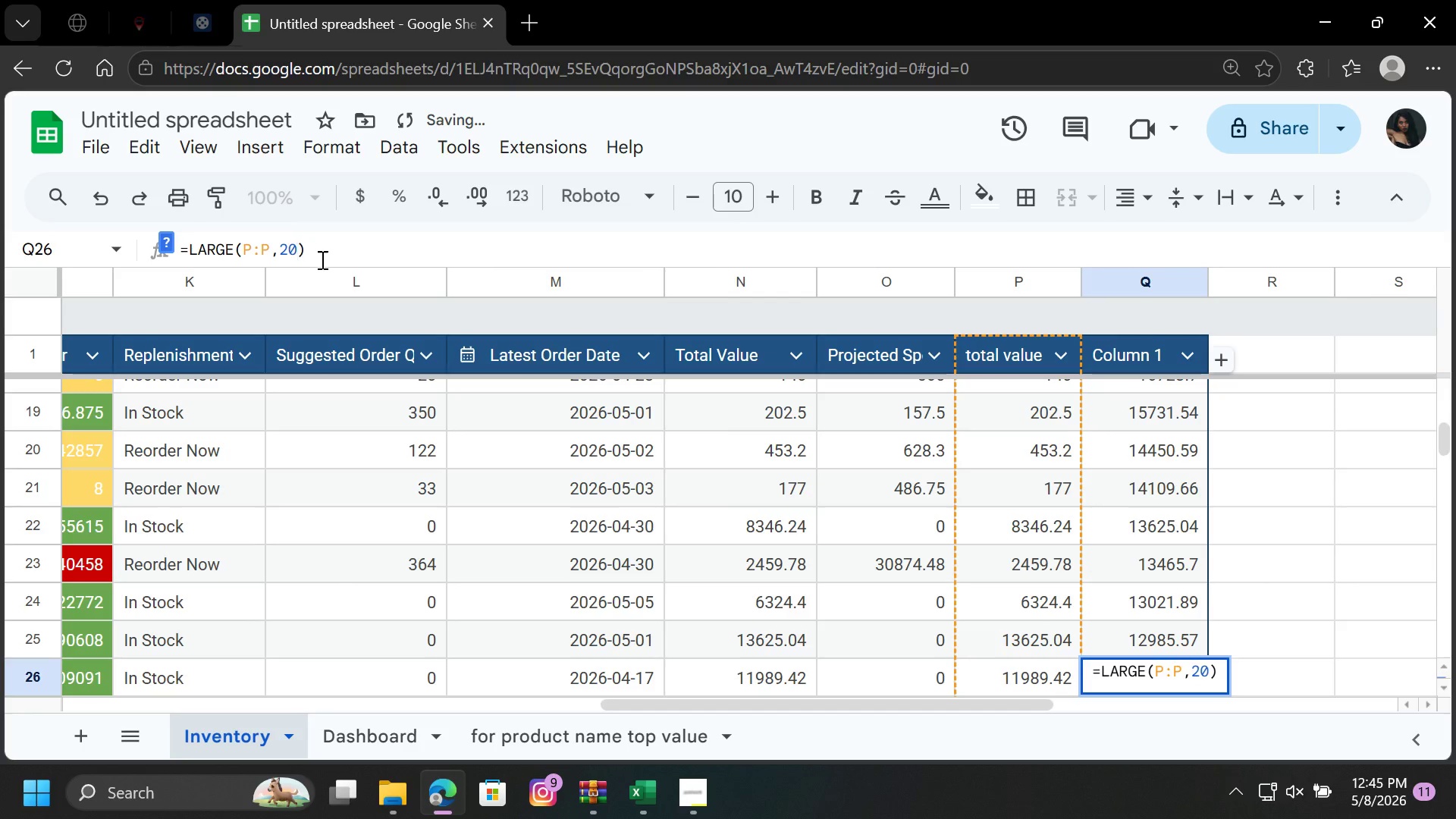 
key(Backspace)
 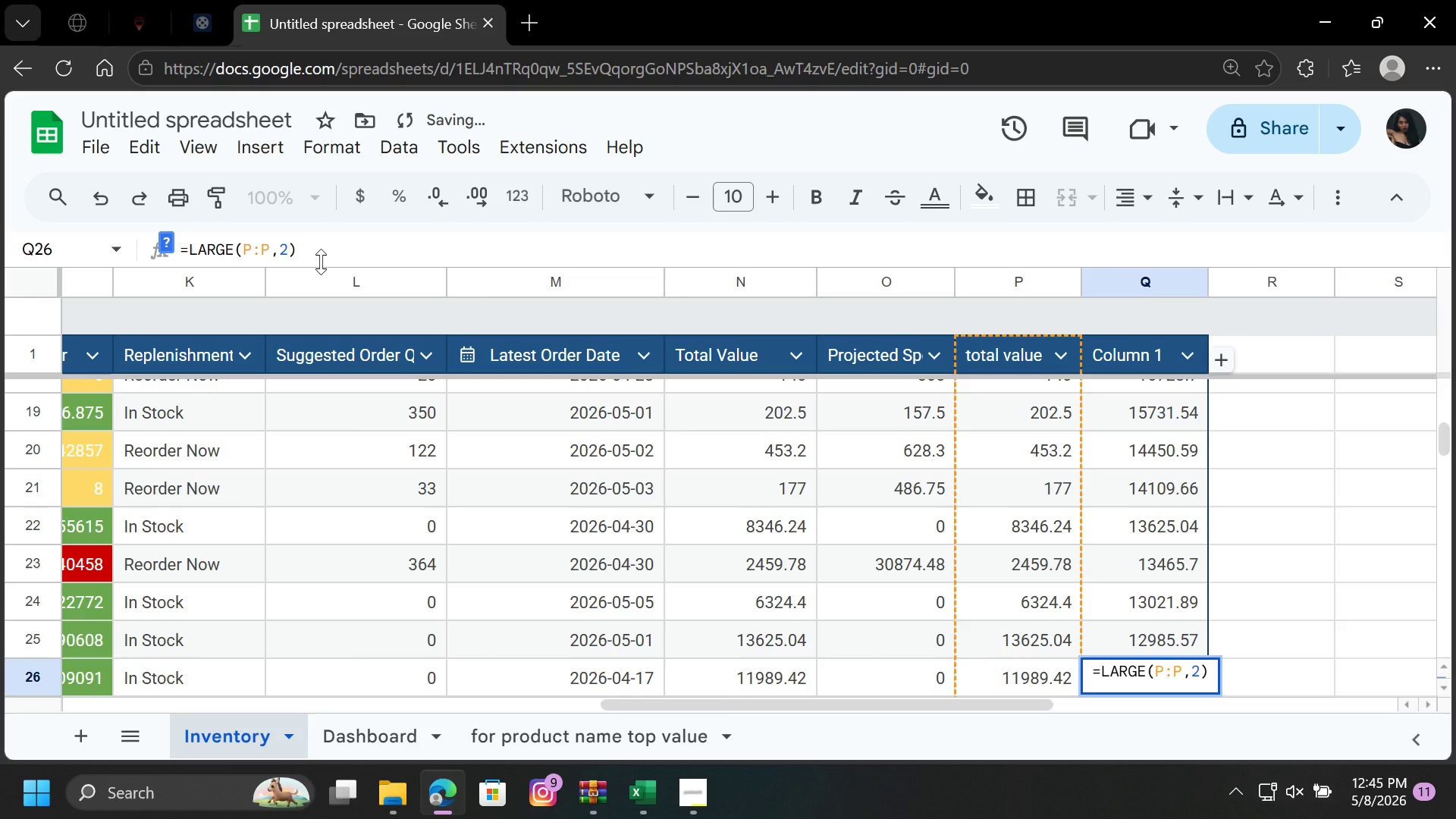 
key(7)
 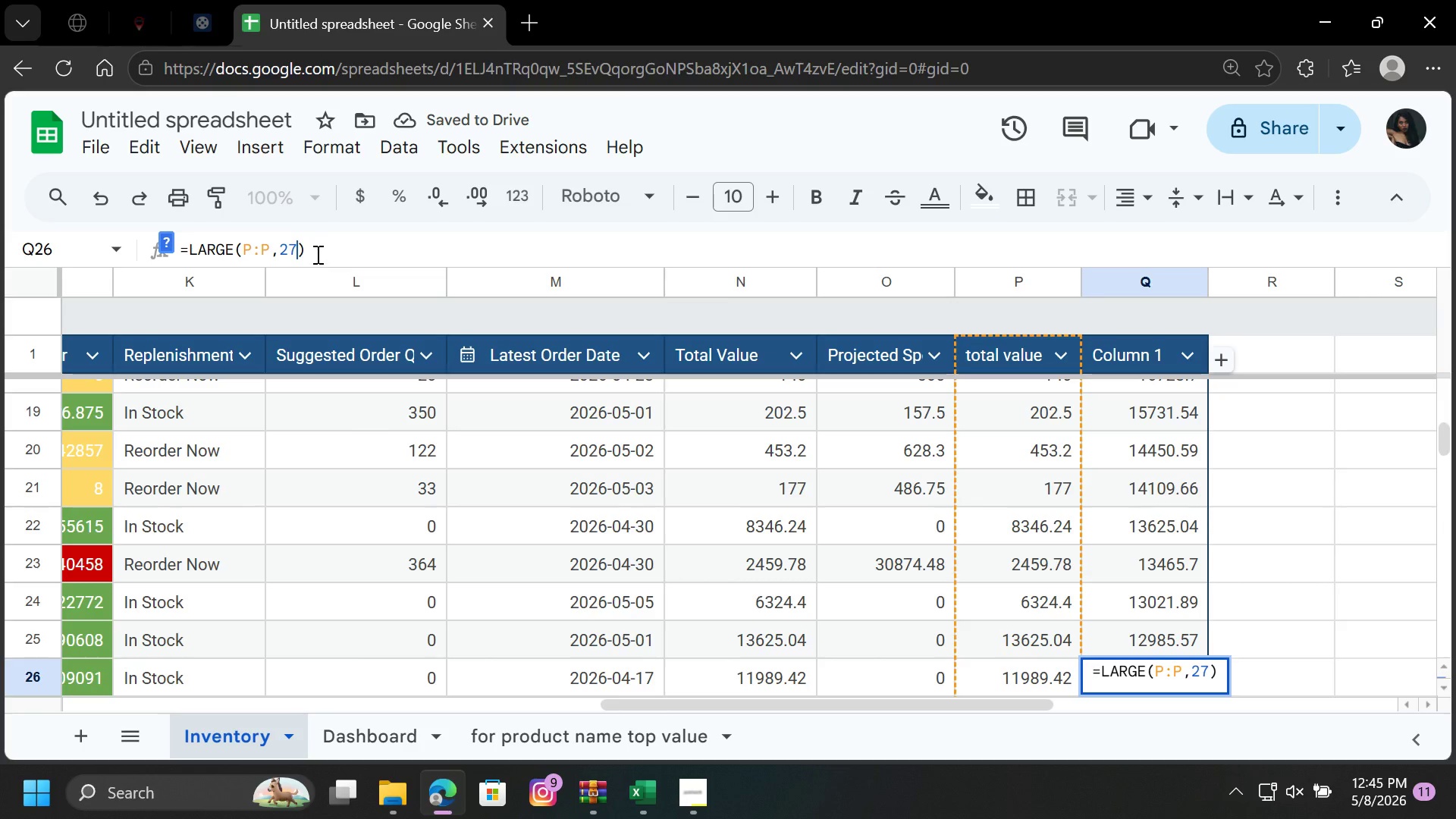 
key(Enter)
 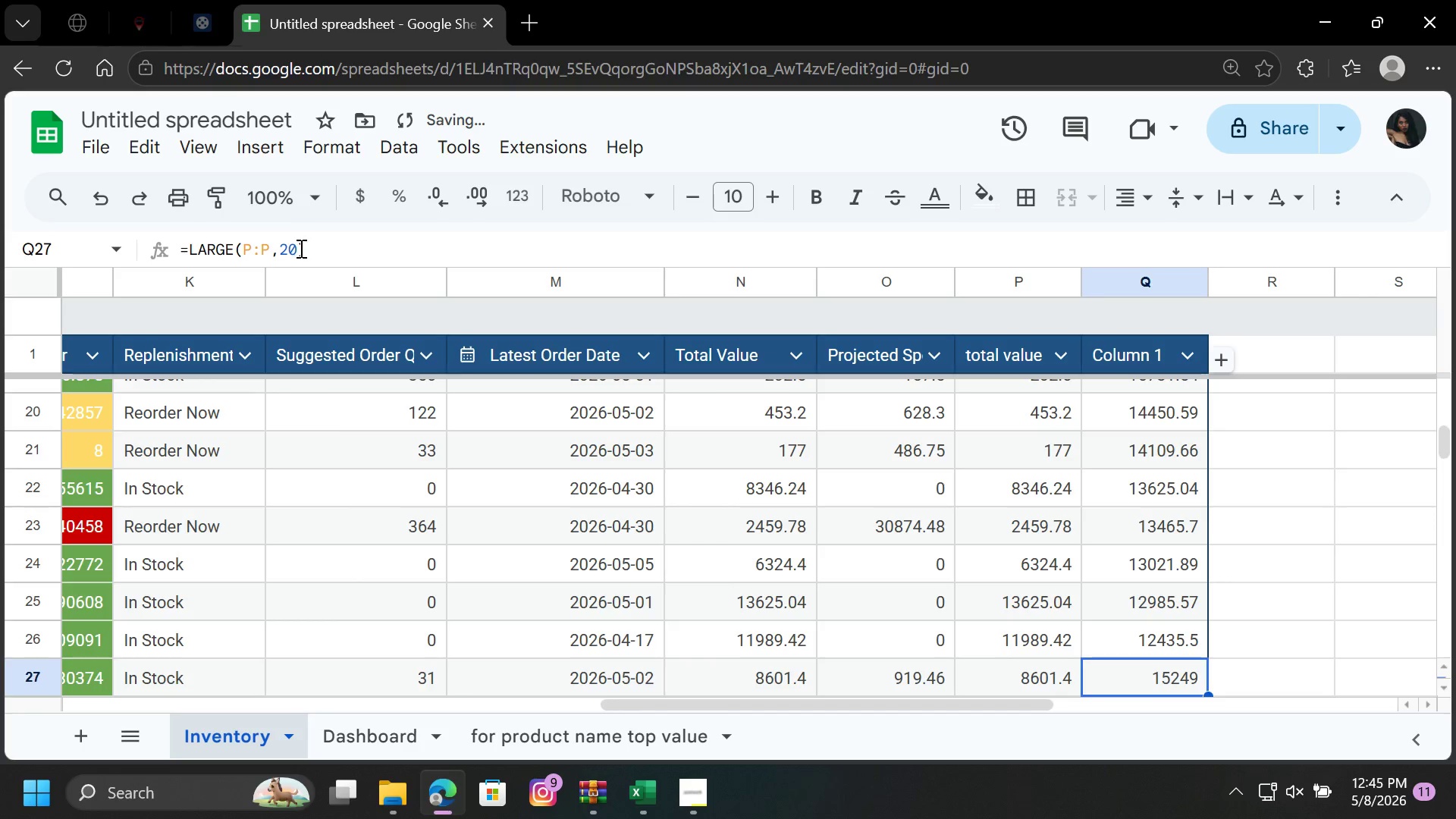 
left_click([300, 248])
 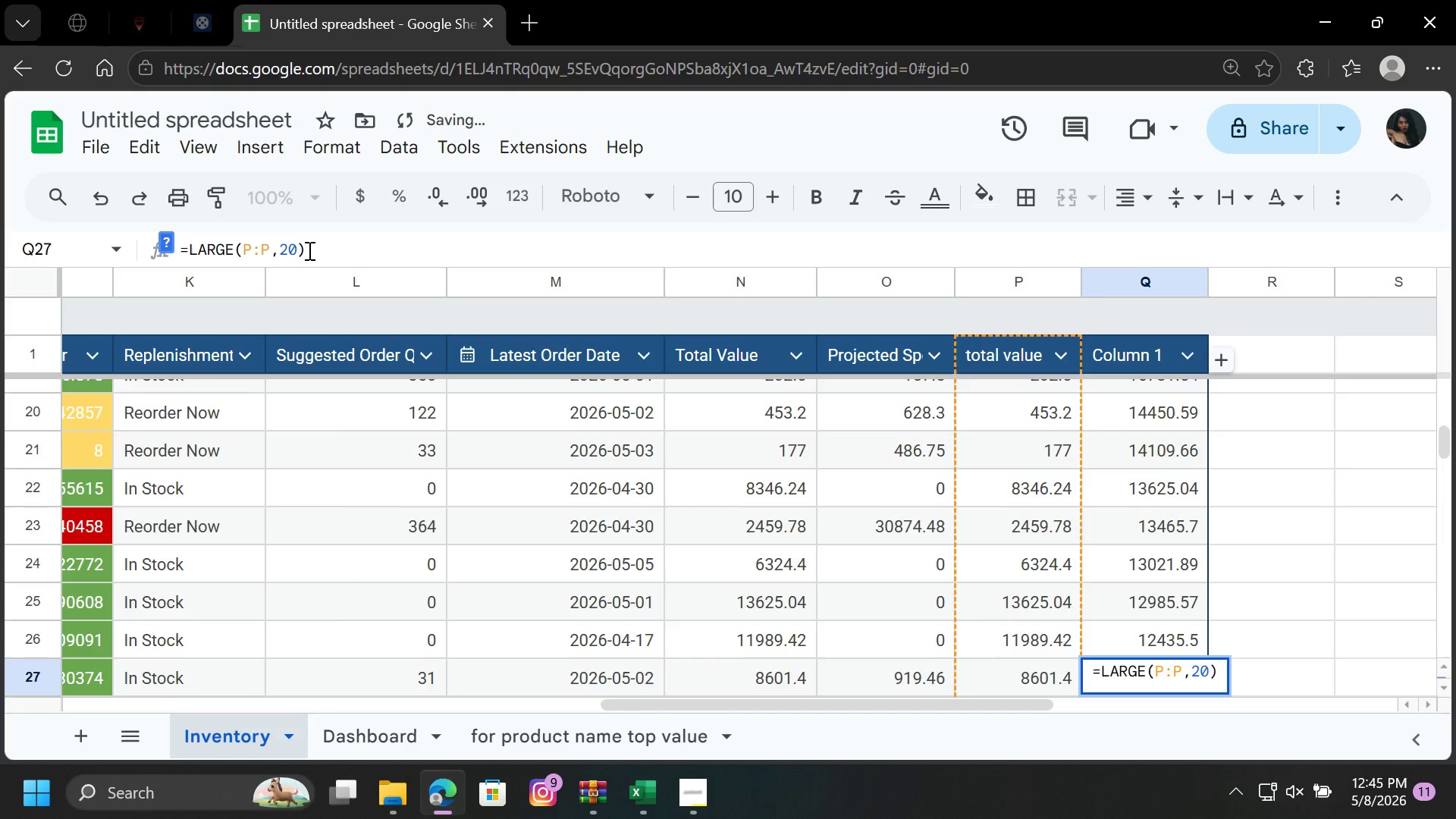 
key(Backspace)
 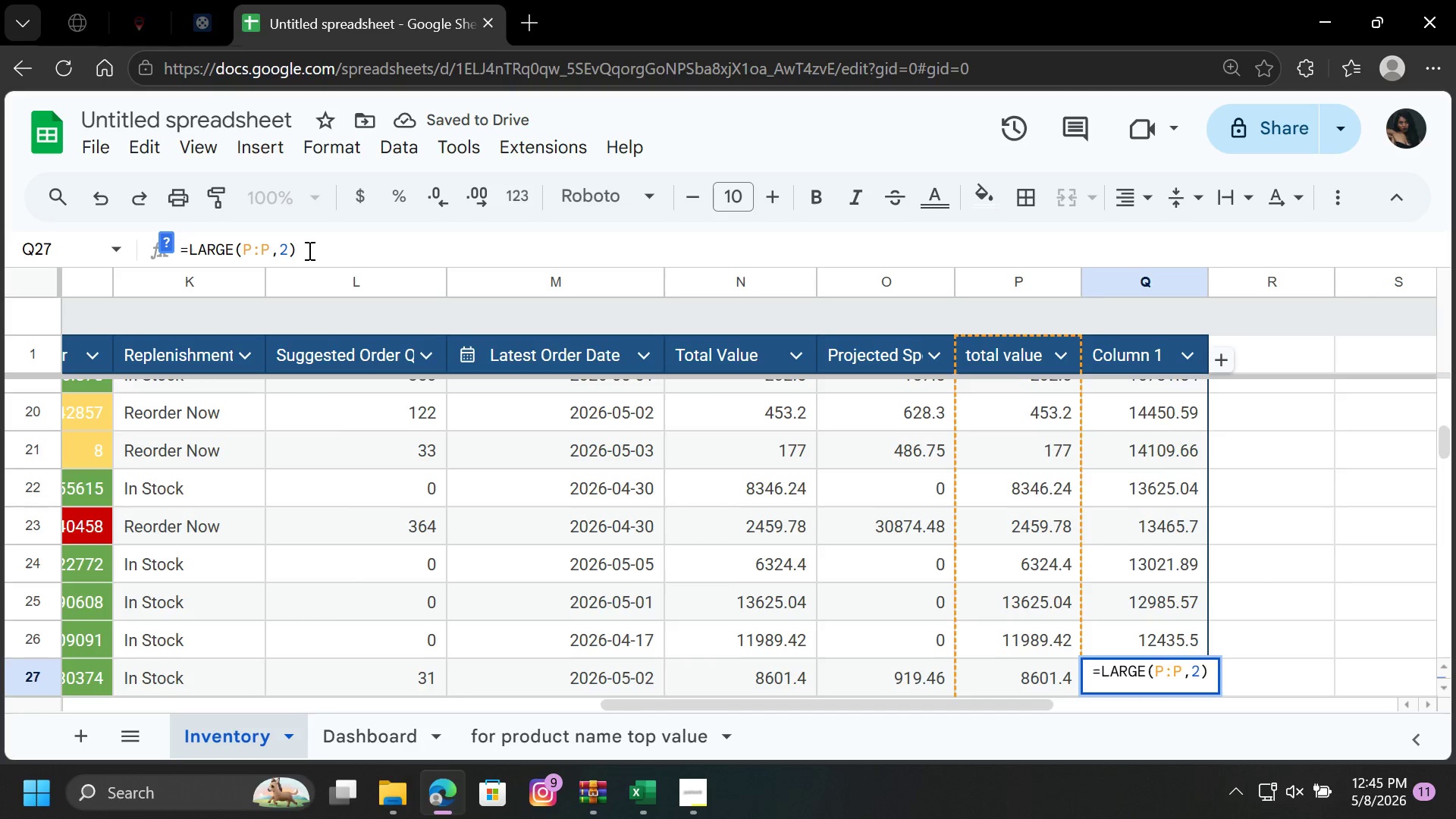 
key(9)
 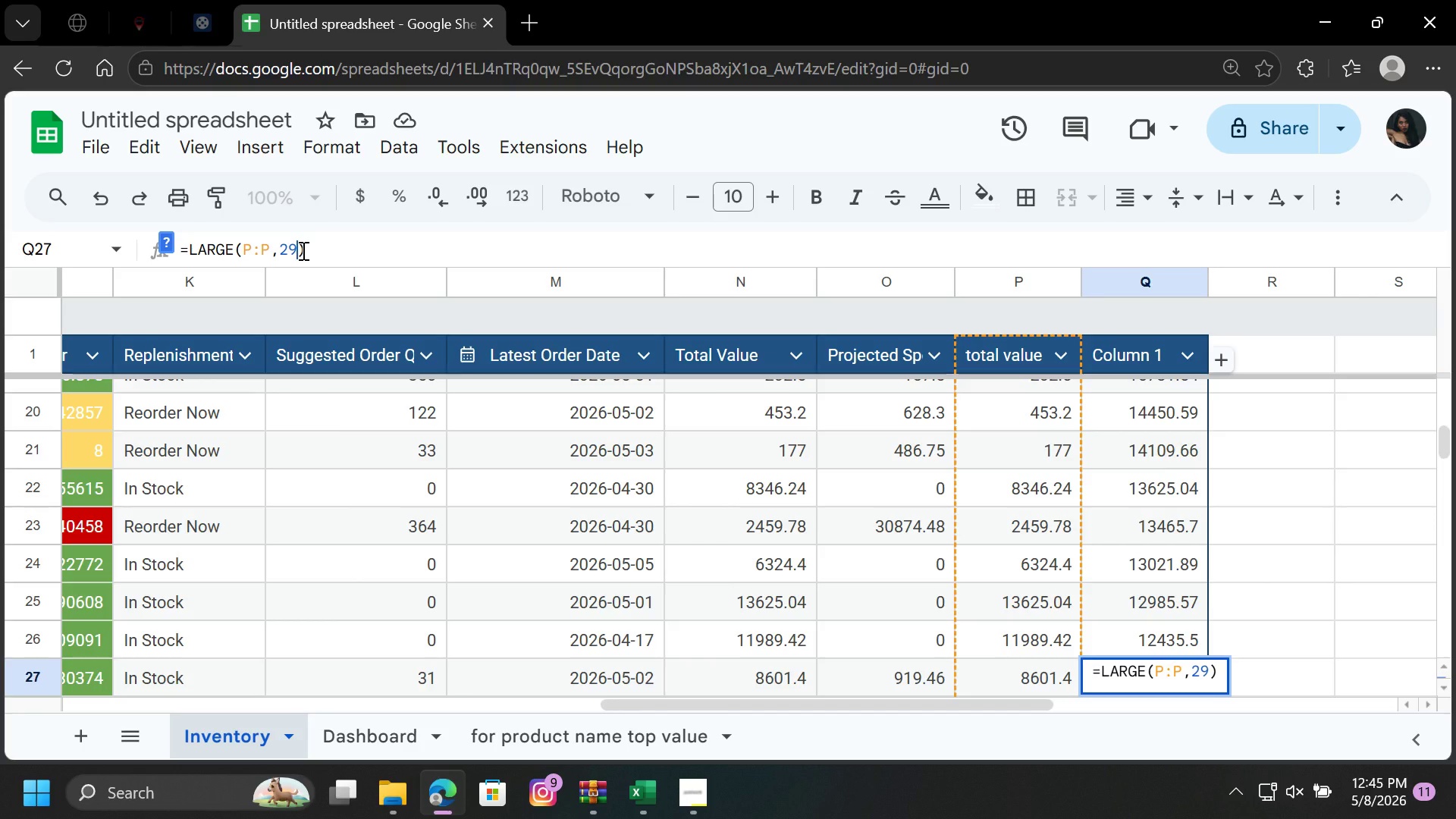 
wait(8.55)
 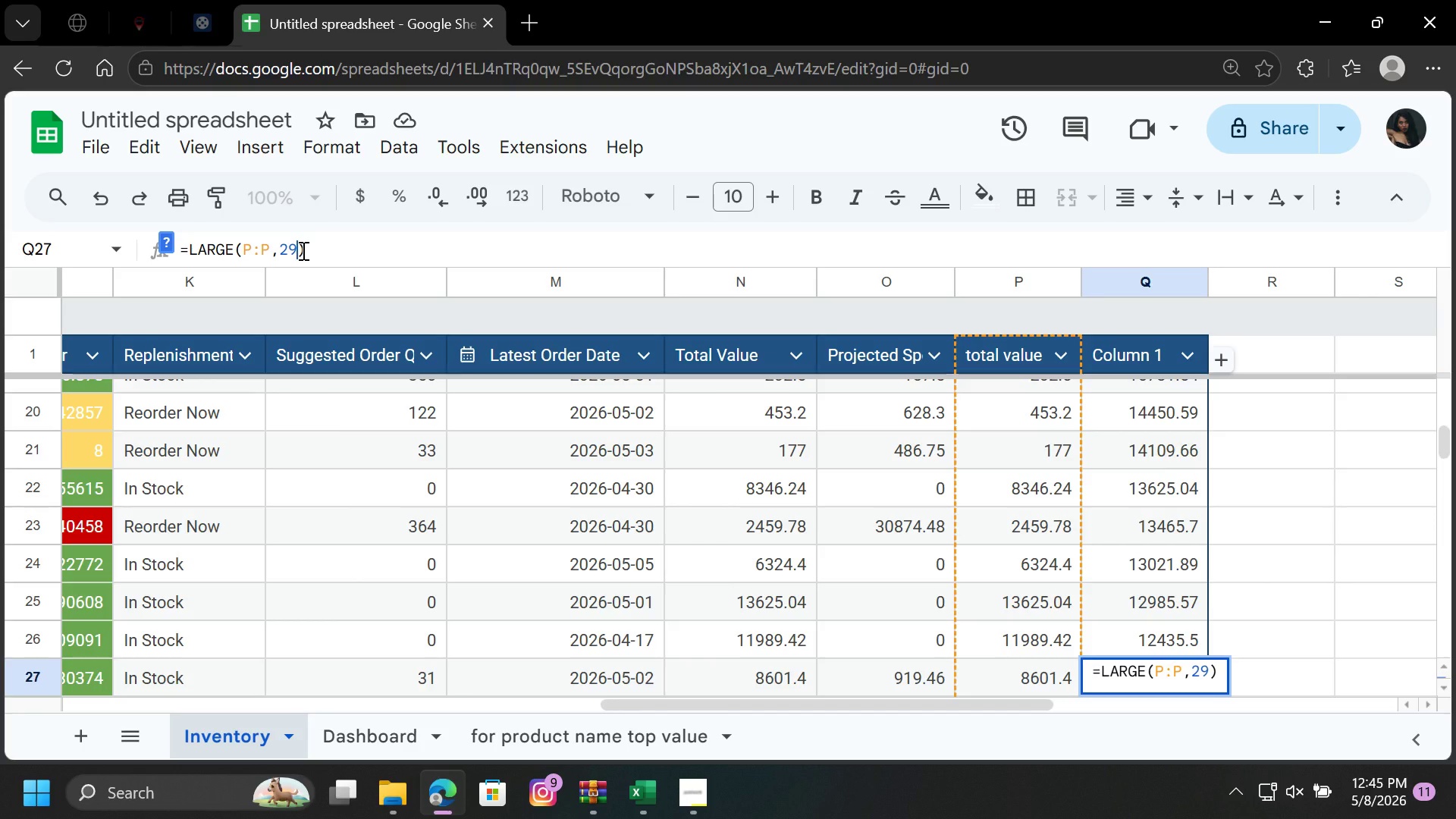 
left_click([1173, 623])
 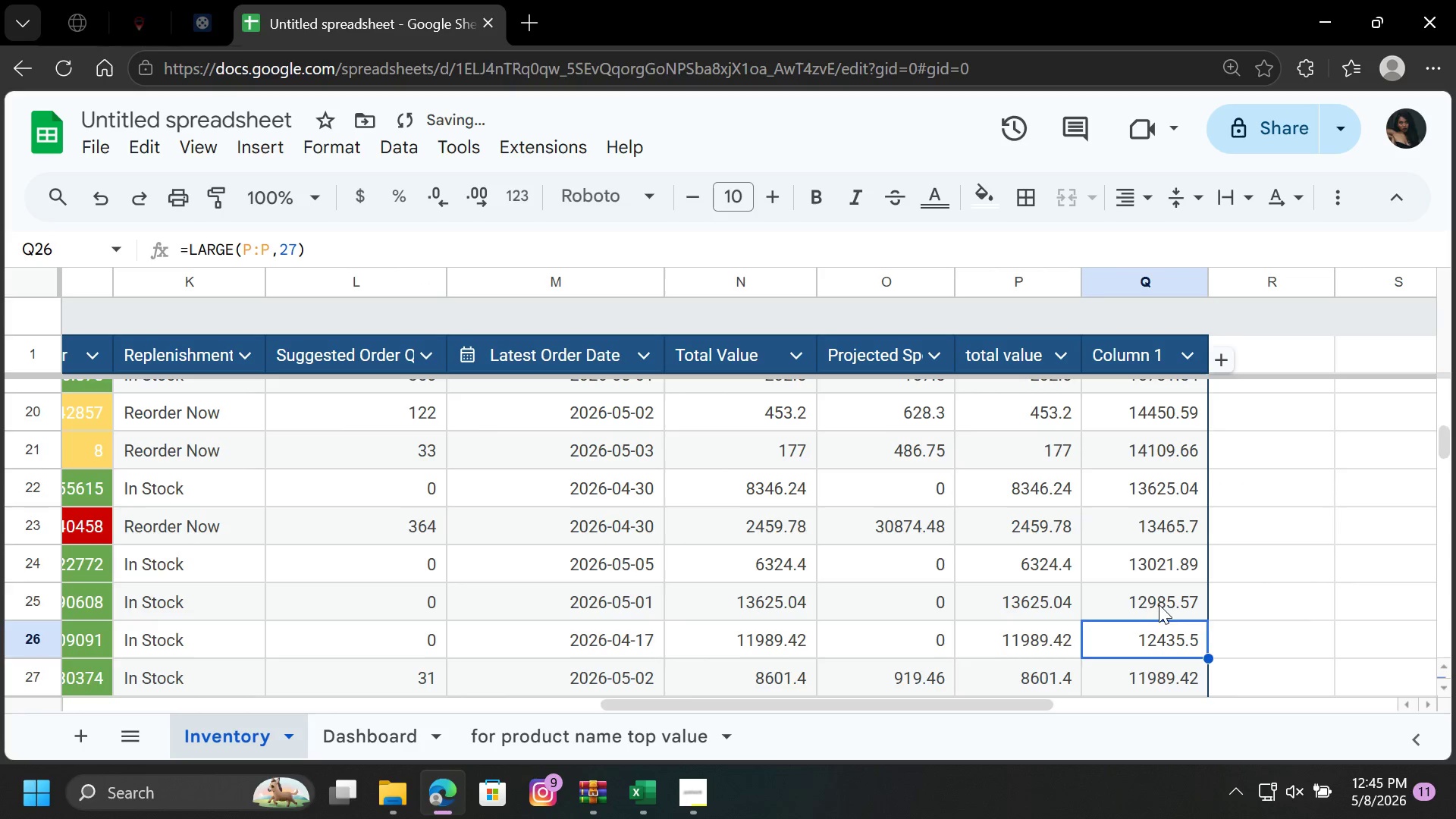 
left_click([1159, 602])
 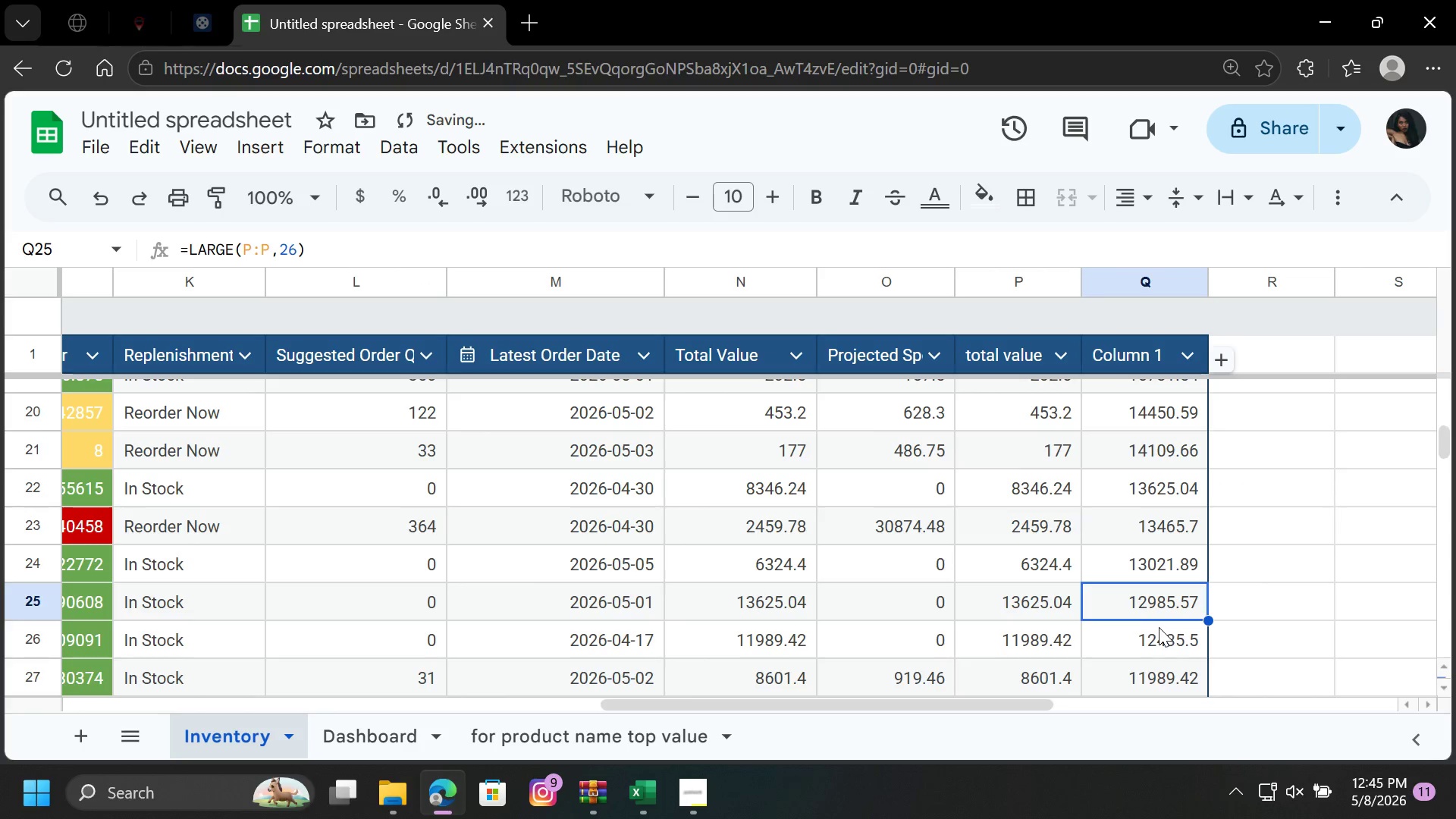 
left_click([1158, 634])
 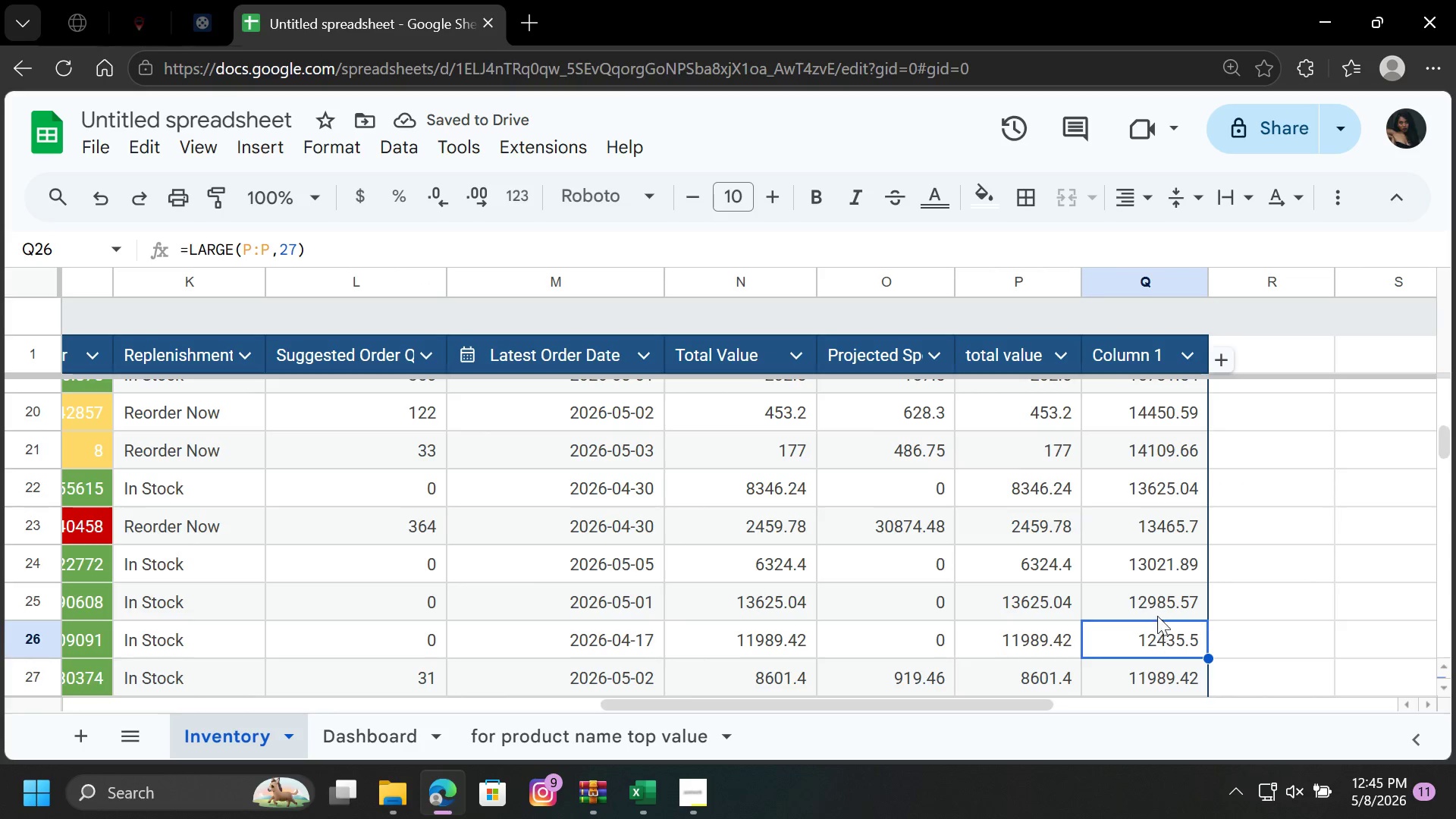 
left_click([1158, 607])
 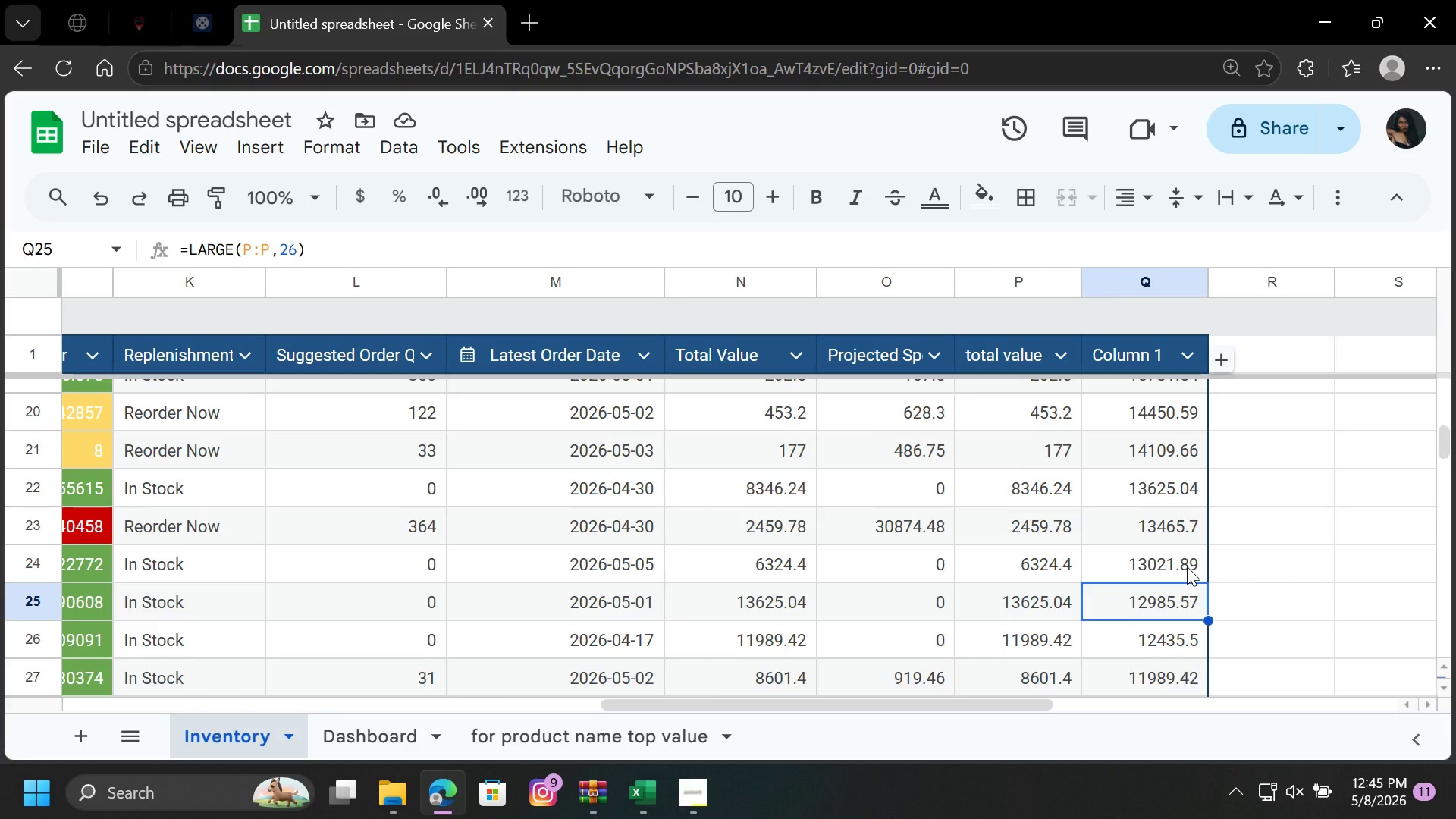 
wait(6.7)
 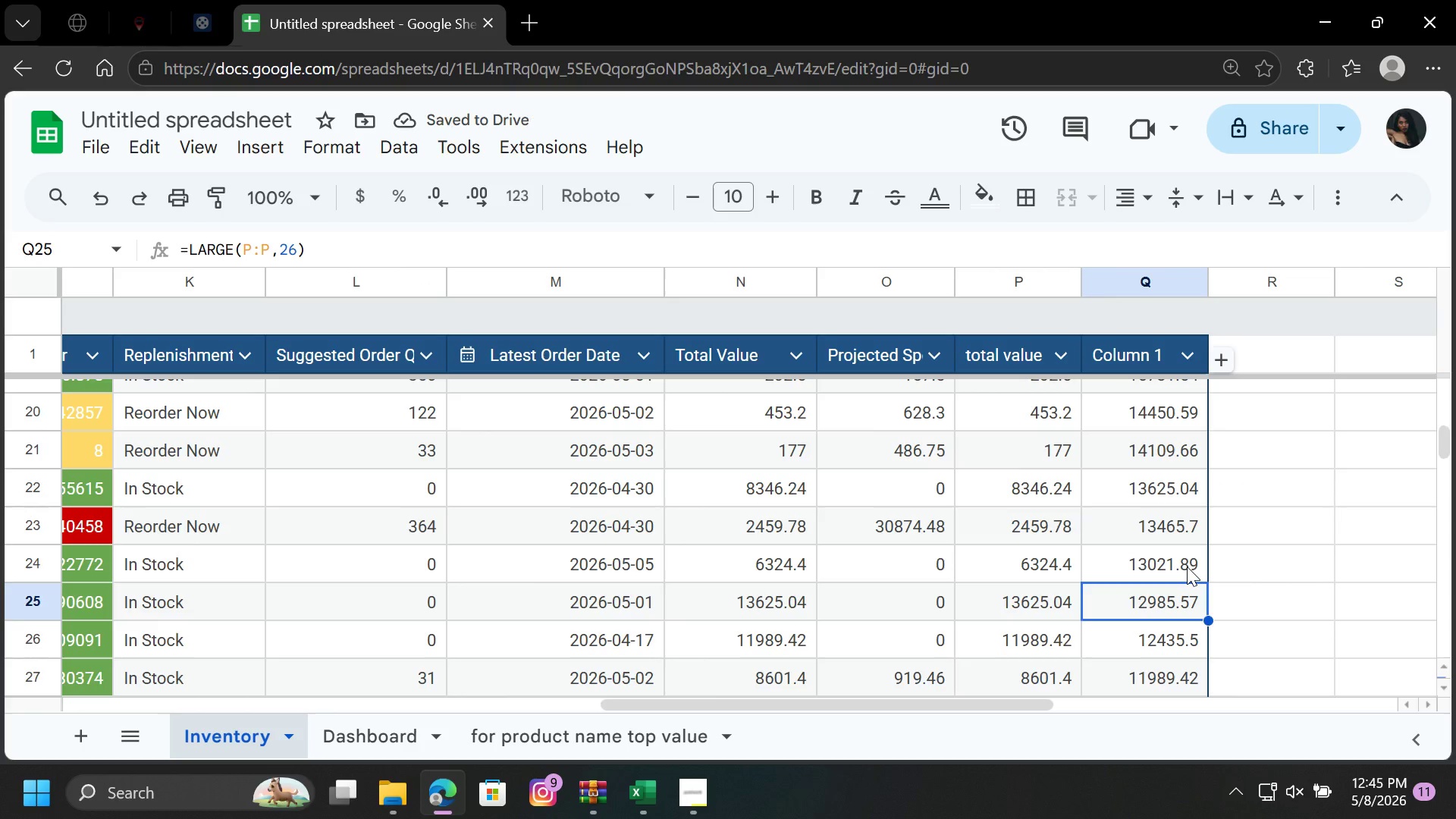 
left_click([1179, 423])
 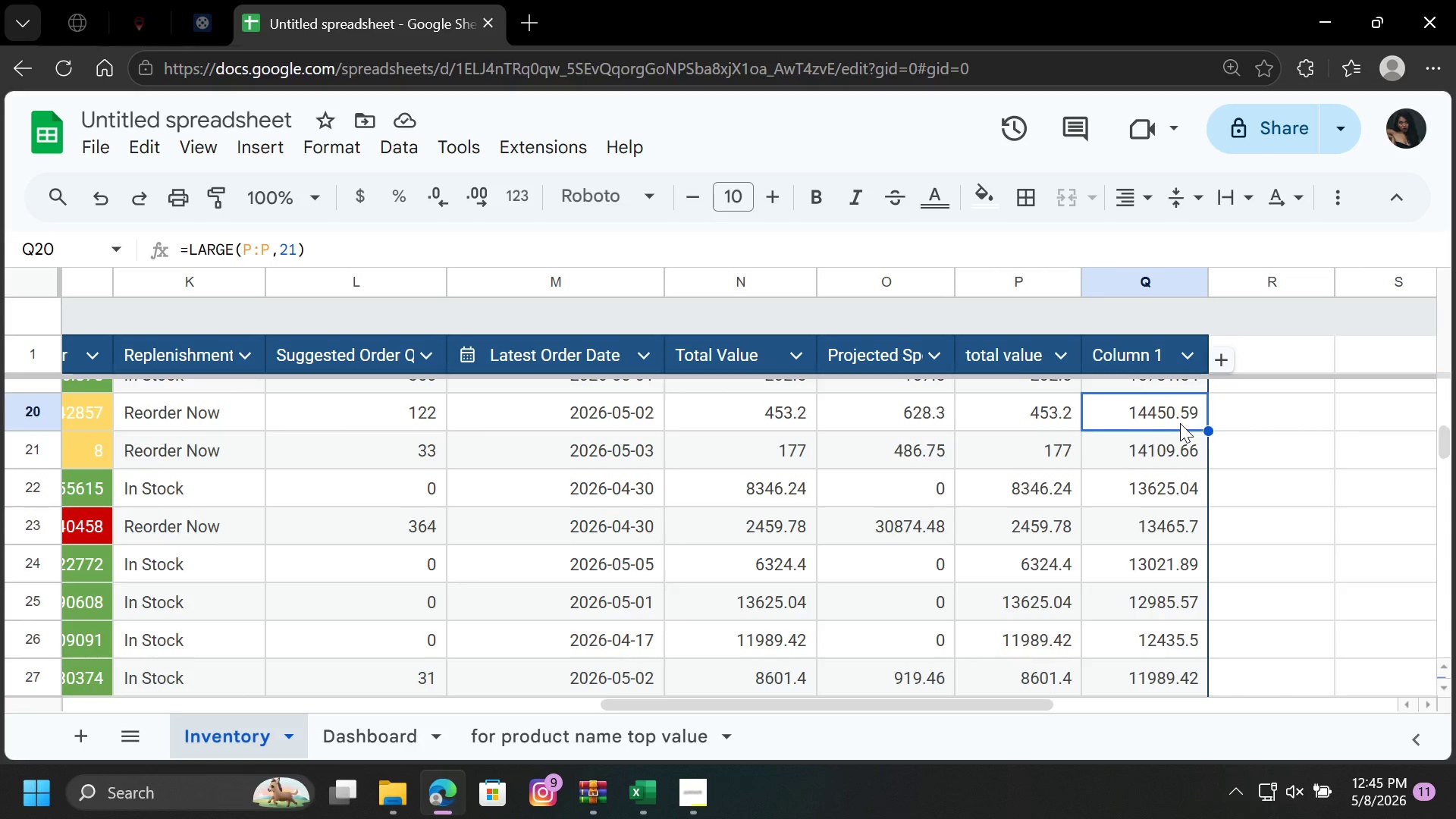 
scroll: coordinate [1180, 422], scroll_direction: up, amount: 13.0
 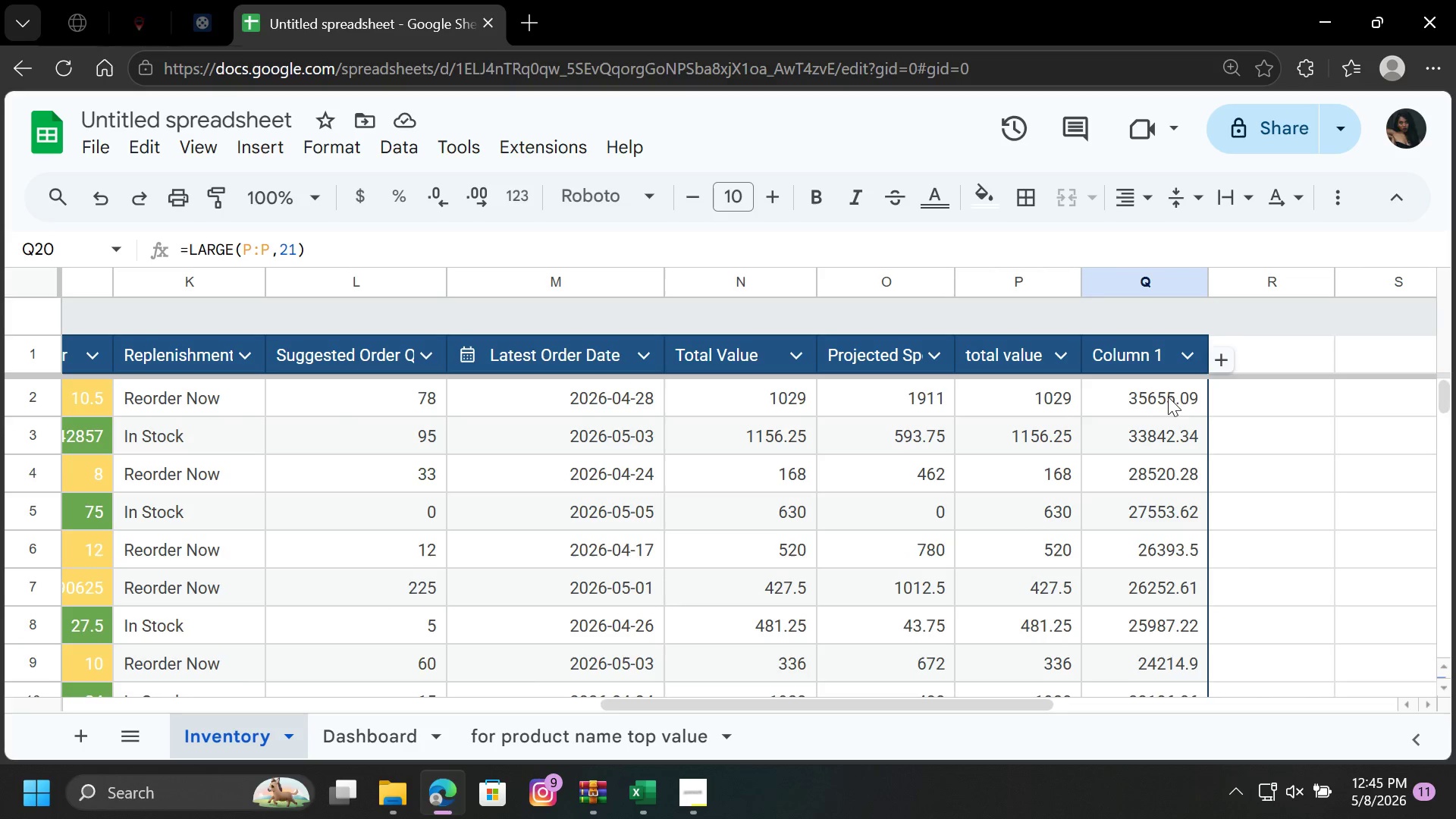 
left_click([1165, 393])
 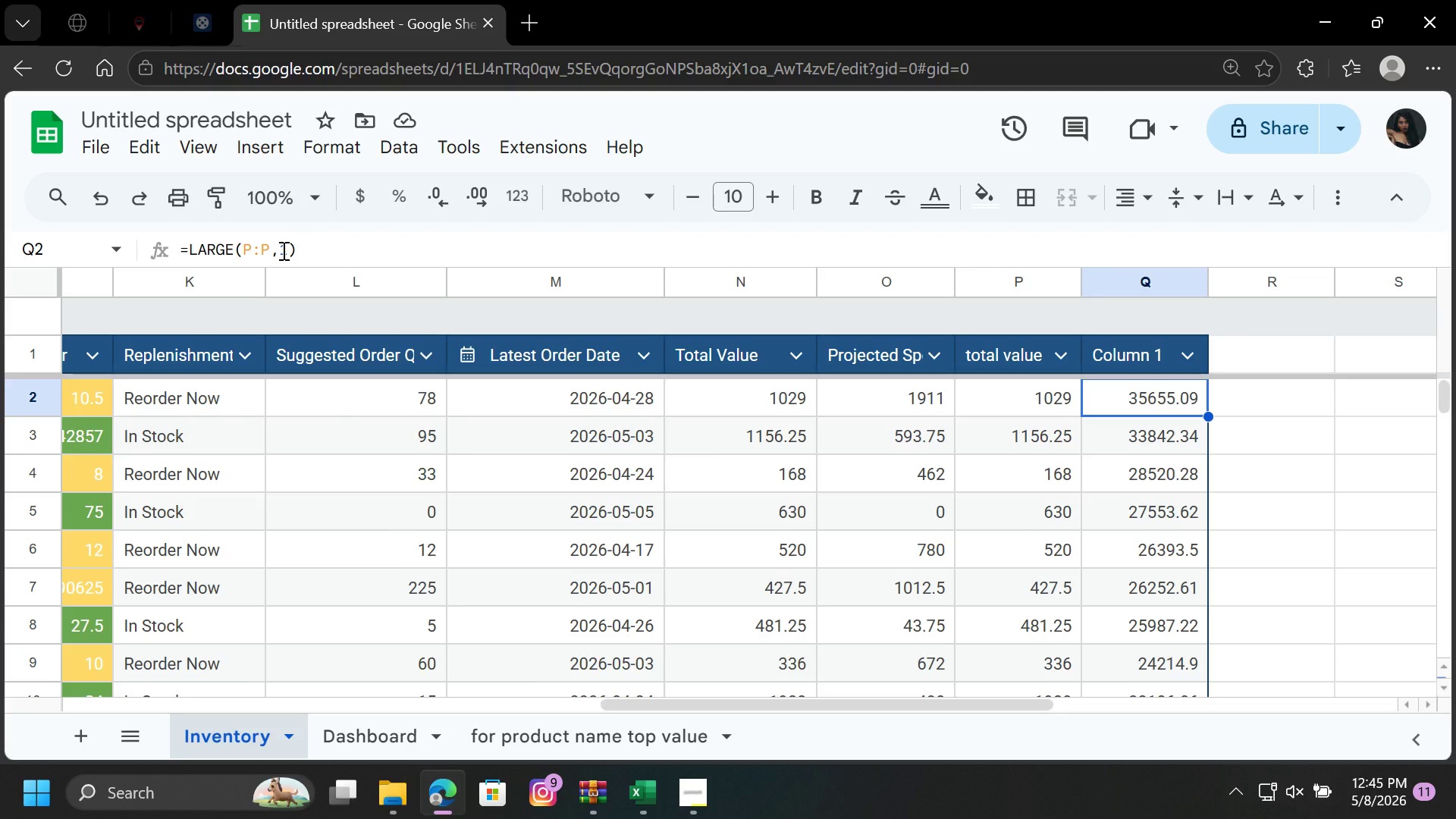 
left_click([290, 248])
 